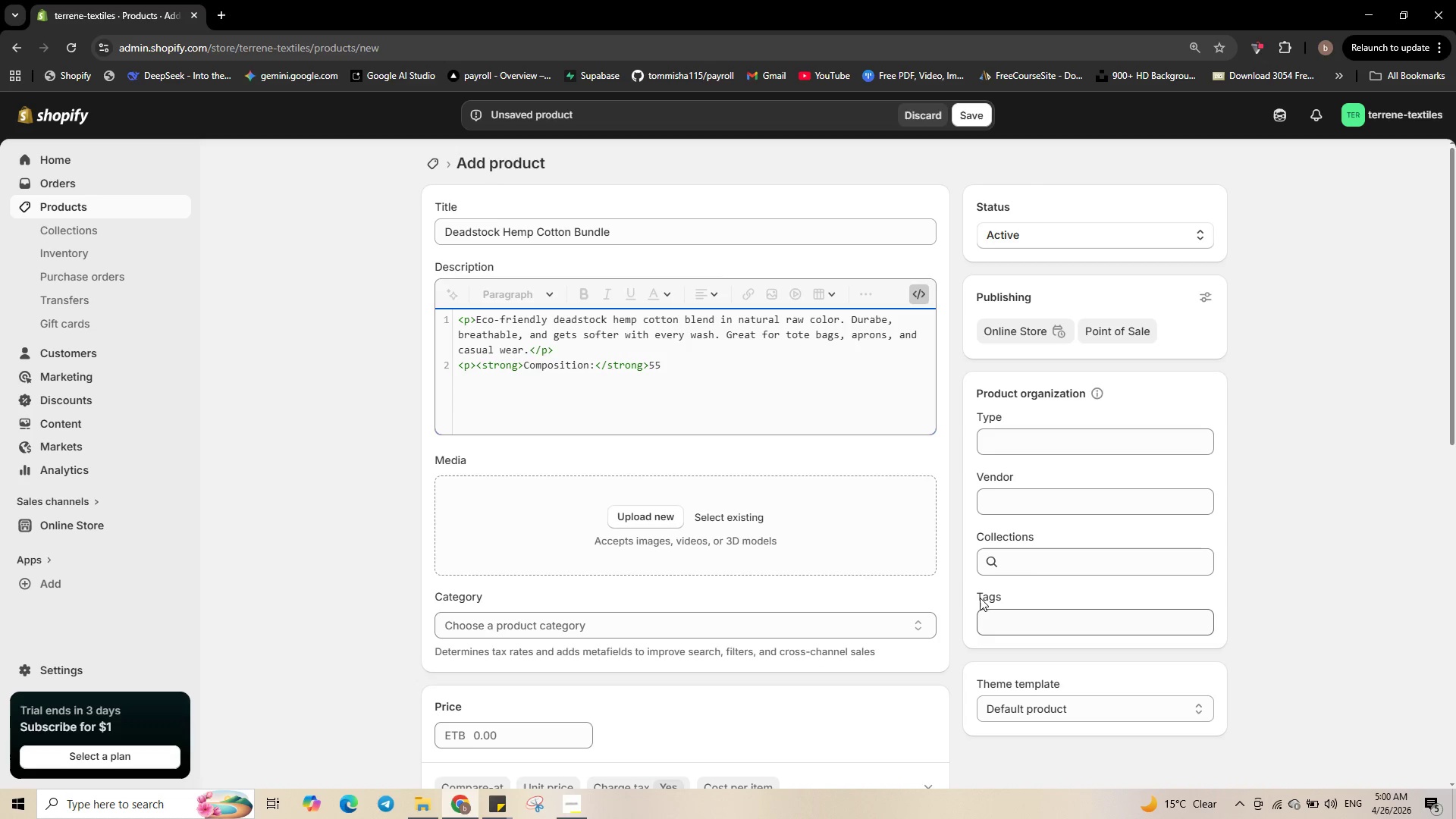 
key(Shift+5)
 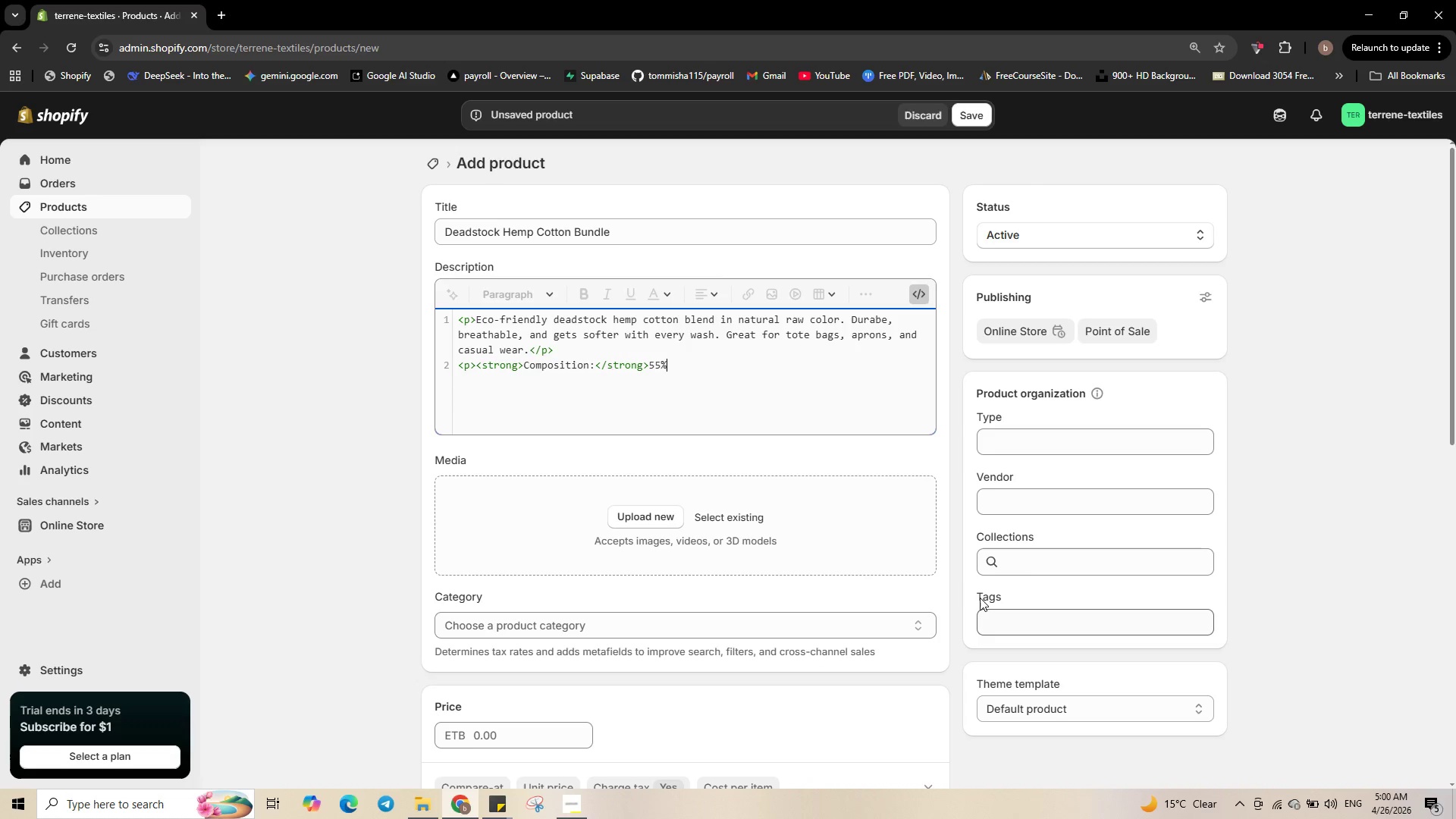 
key(Space)
 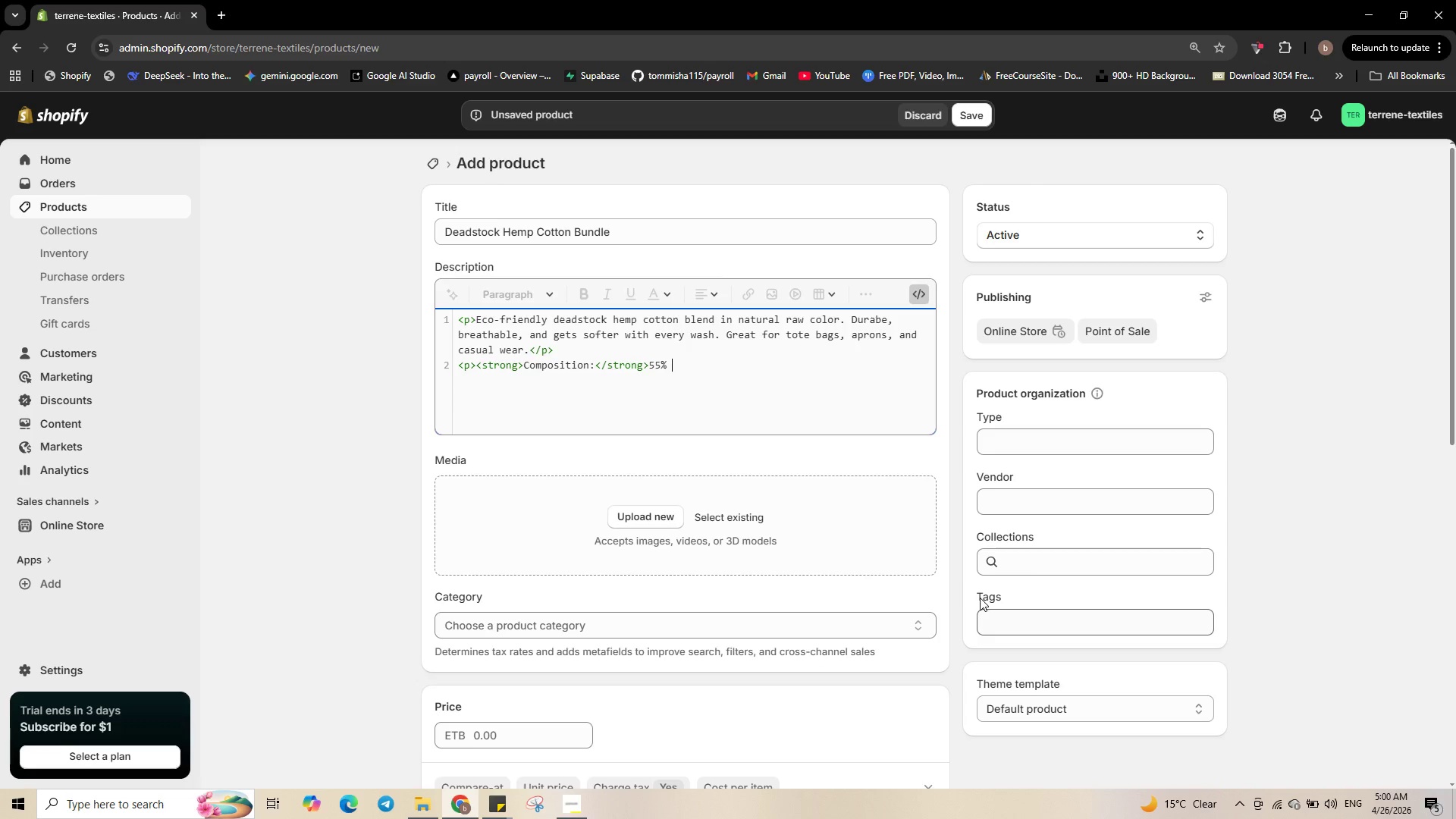 
type(hemp,45)
 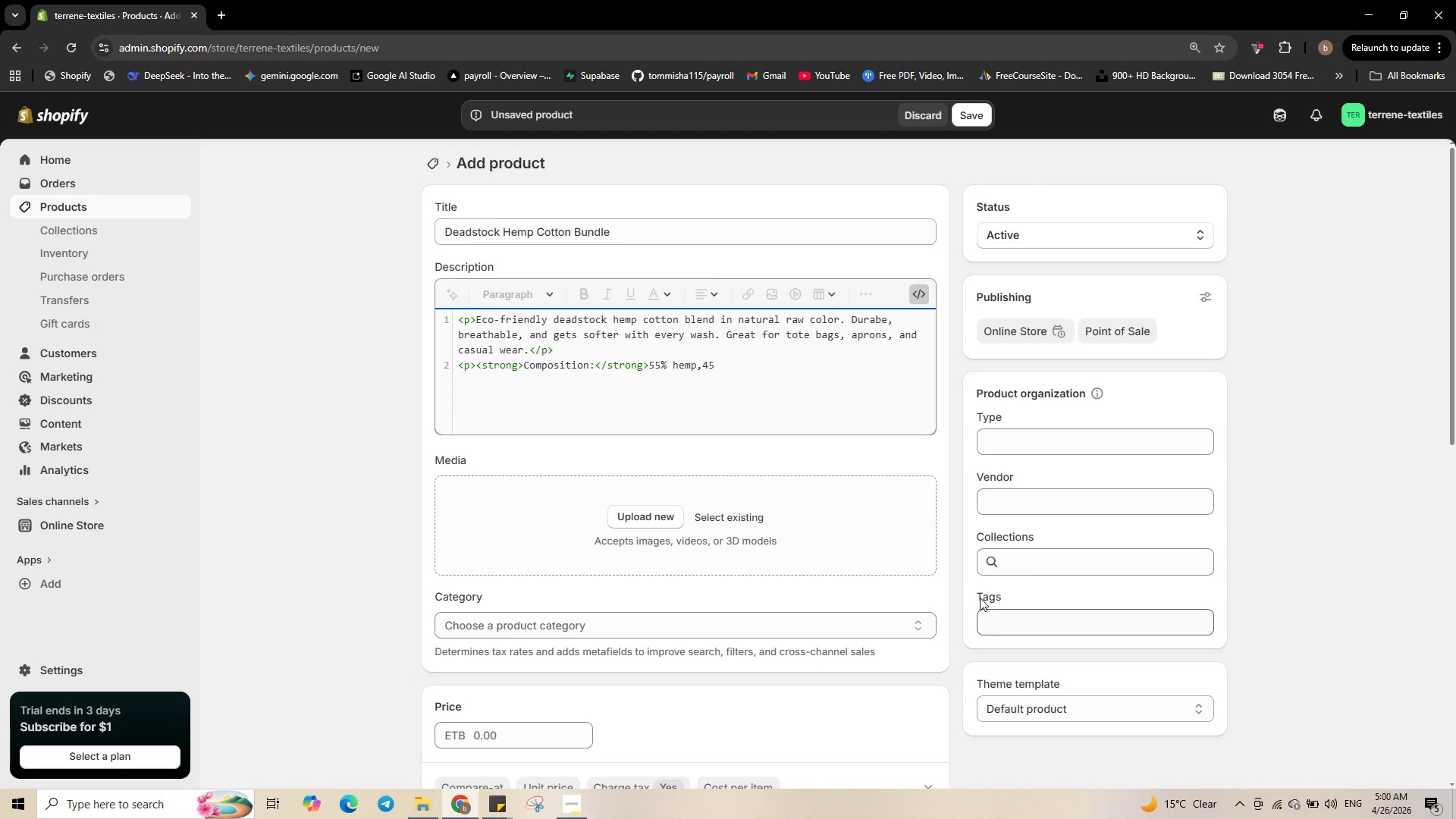 
key(ArrowLeft)
 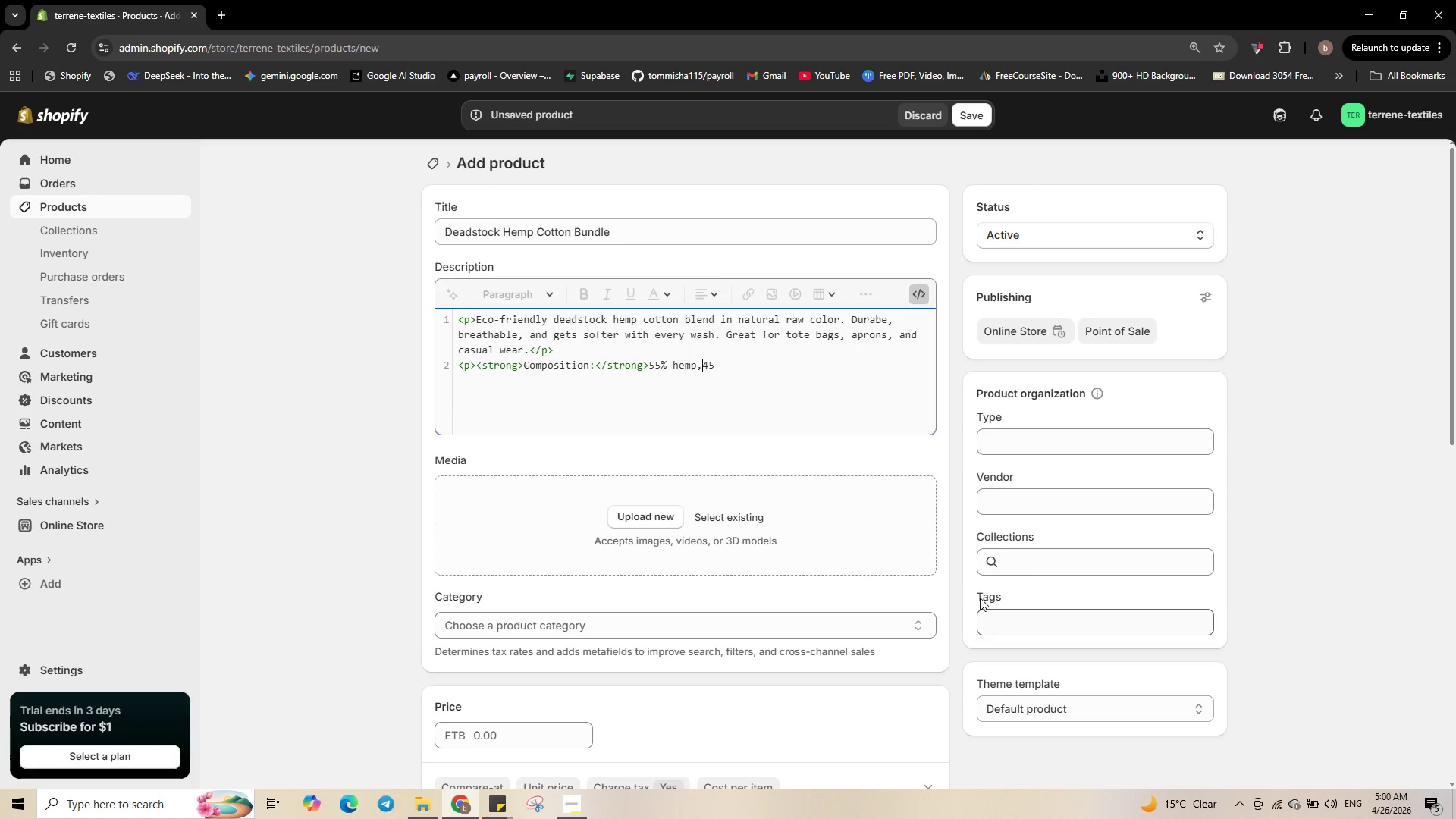 
key(ArrowLeft)
 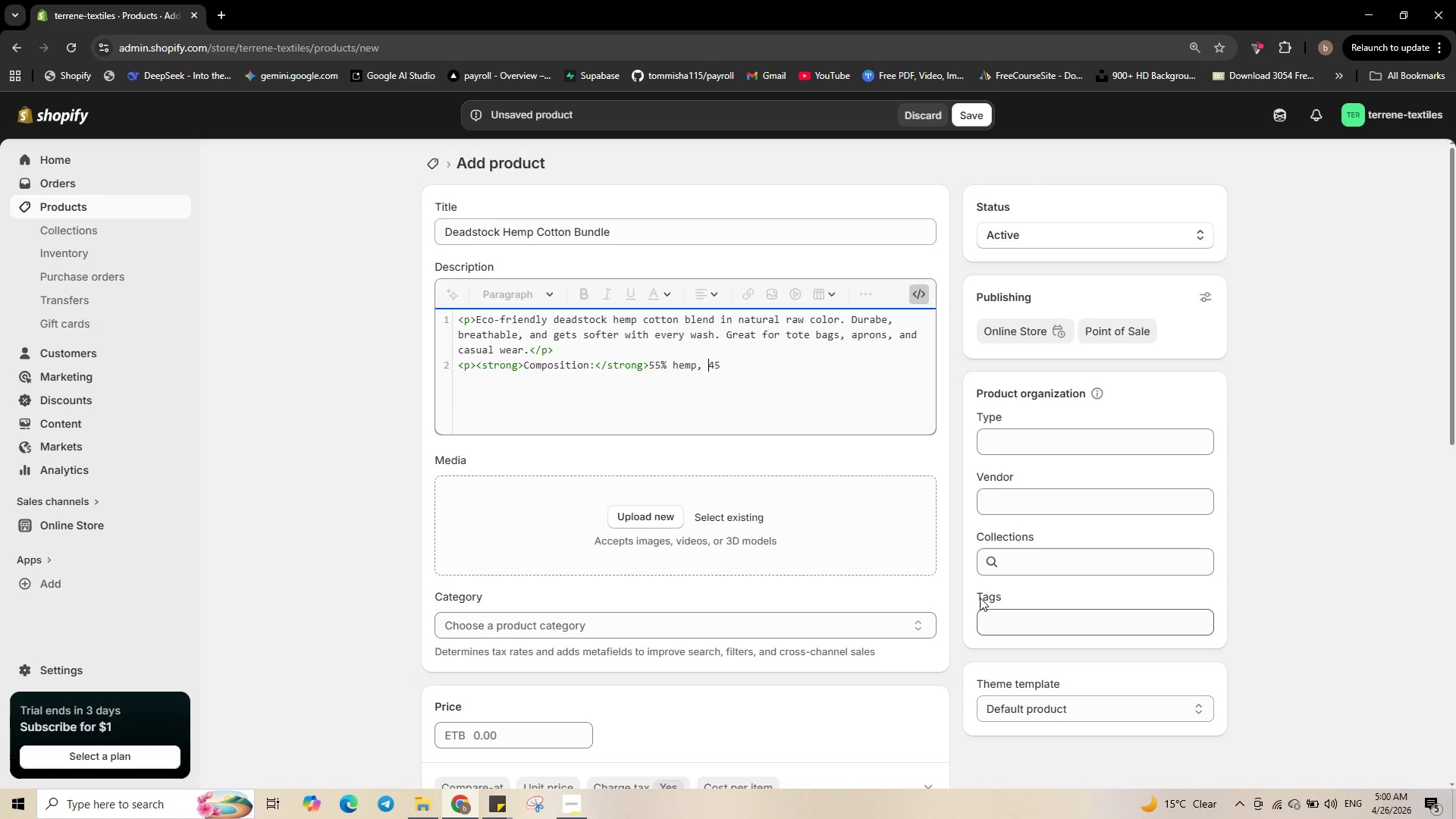 
key(Space)
 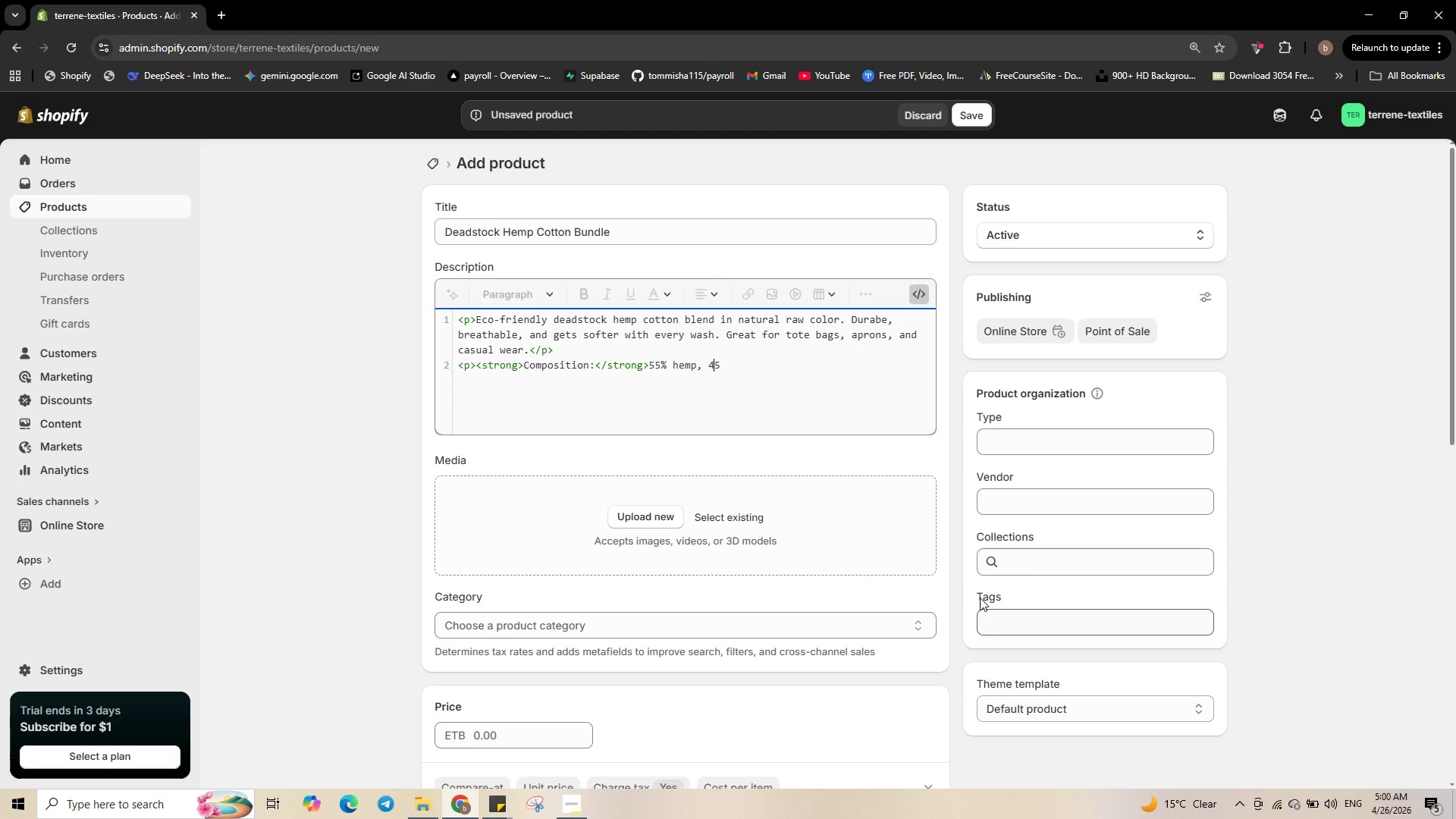 
key(ArrowRight)
 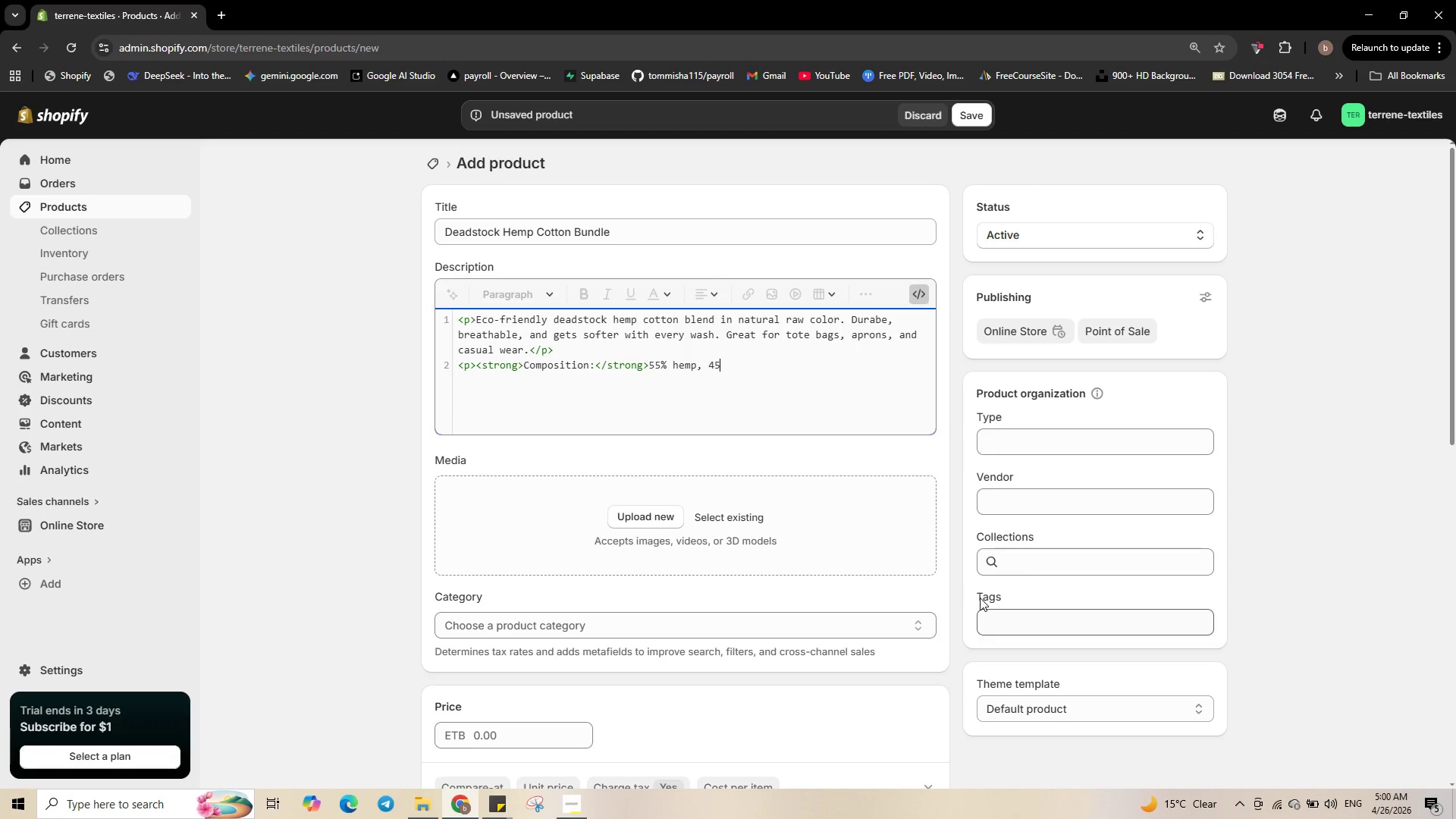 
key(ArrowRight)
 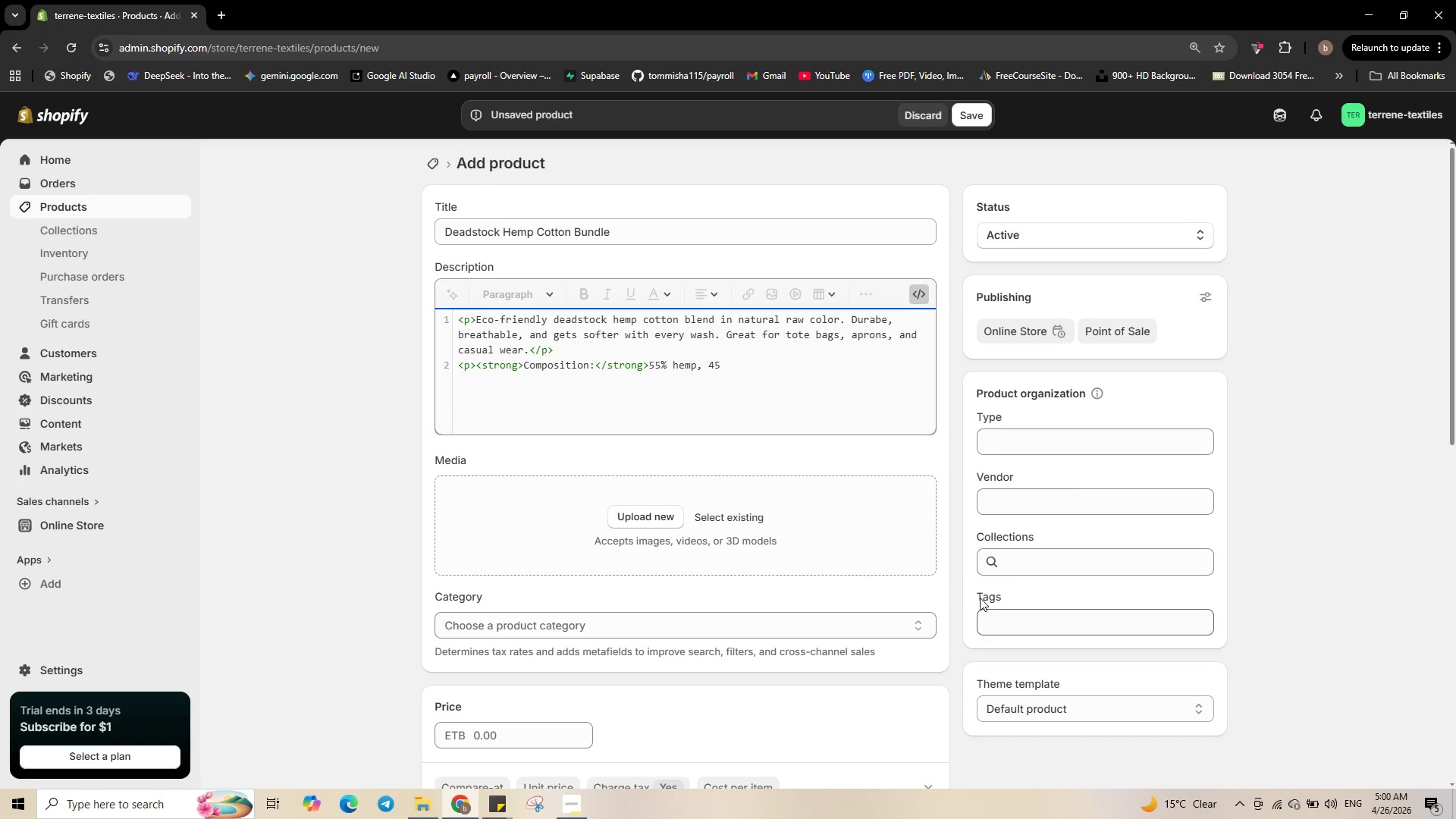 
key(Shift+5)
 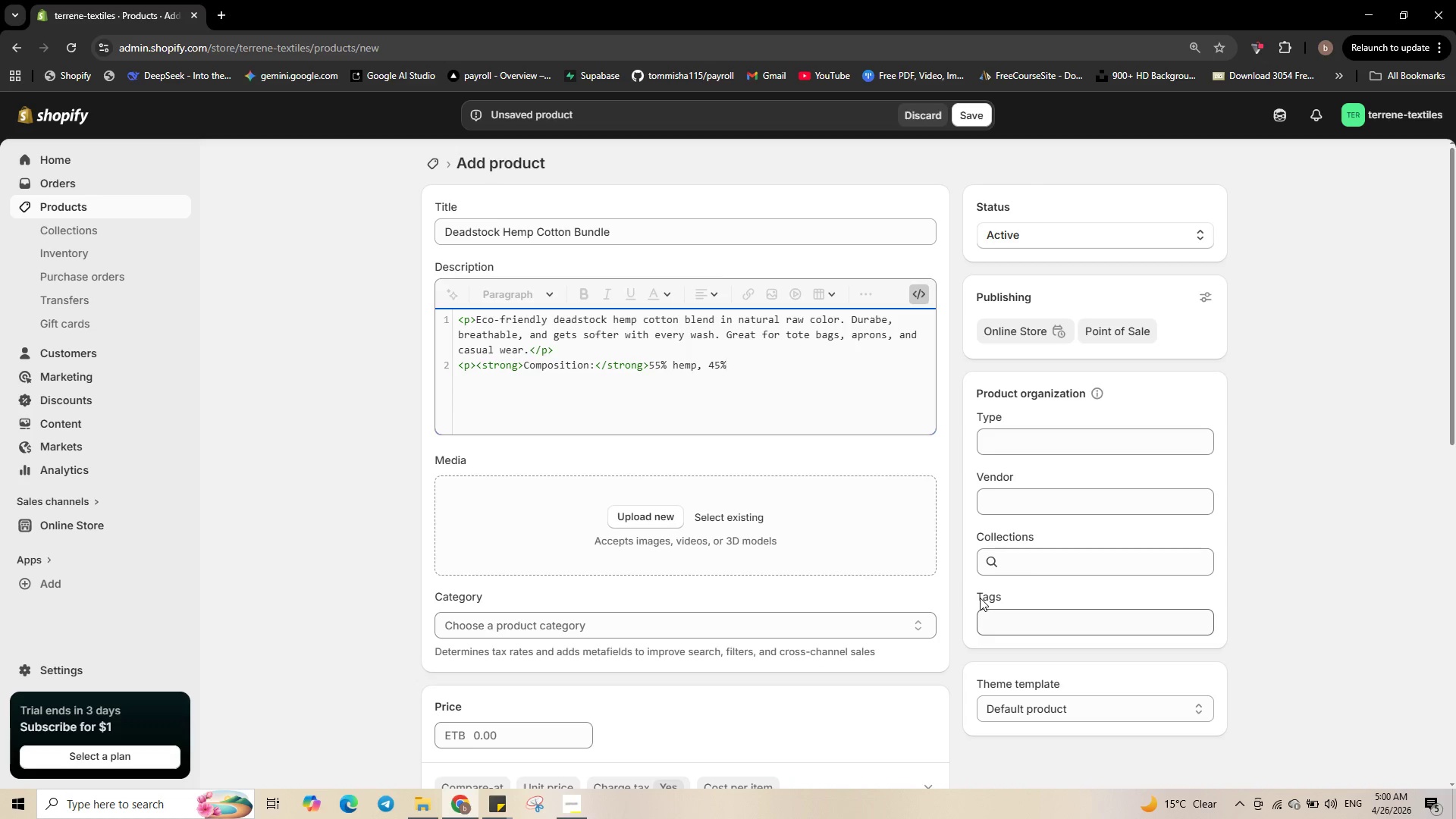 
wait(5.44)
 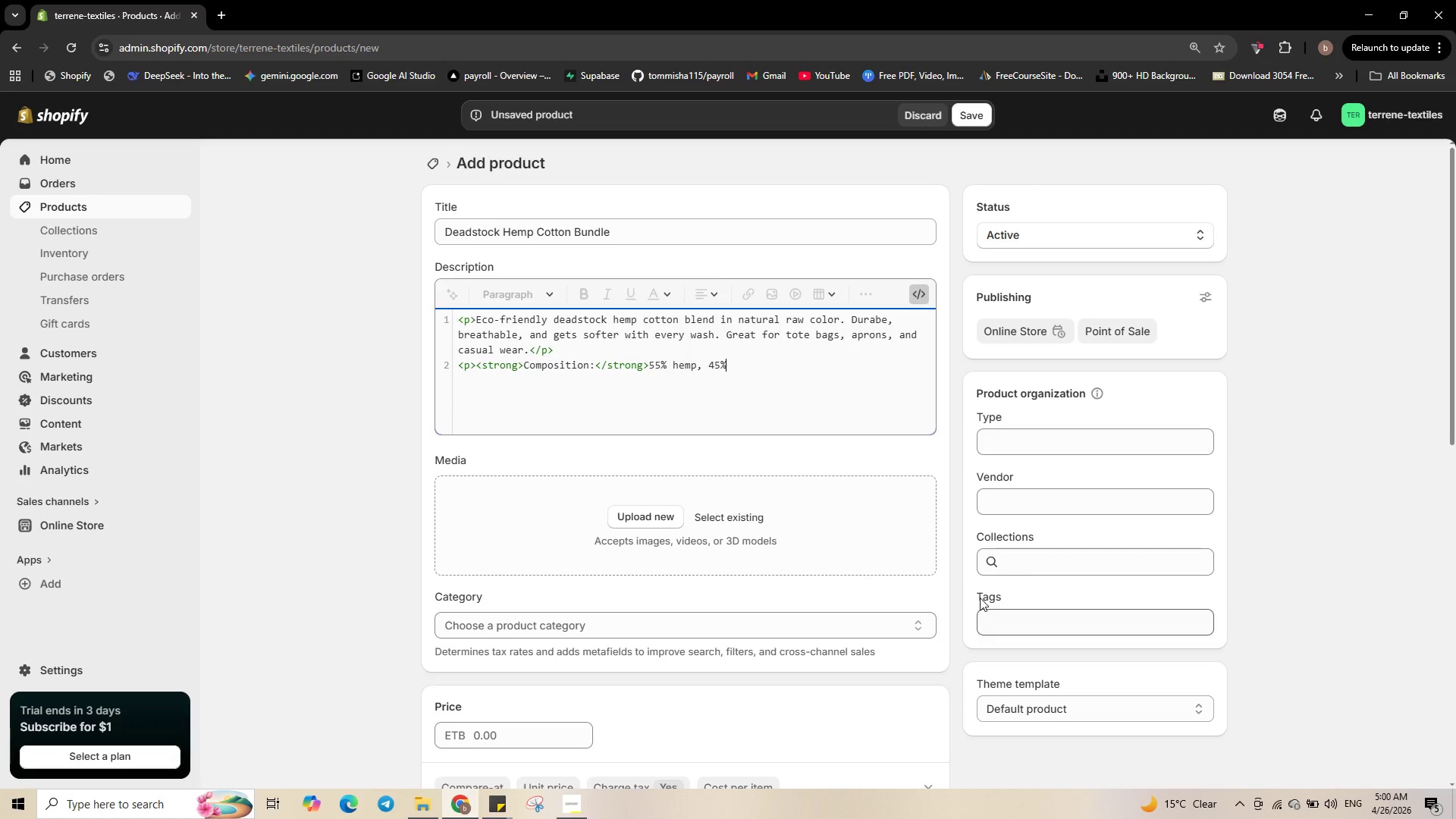 
type(organic cotton)
 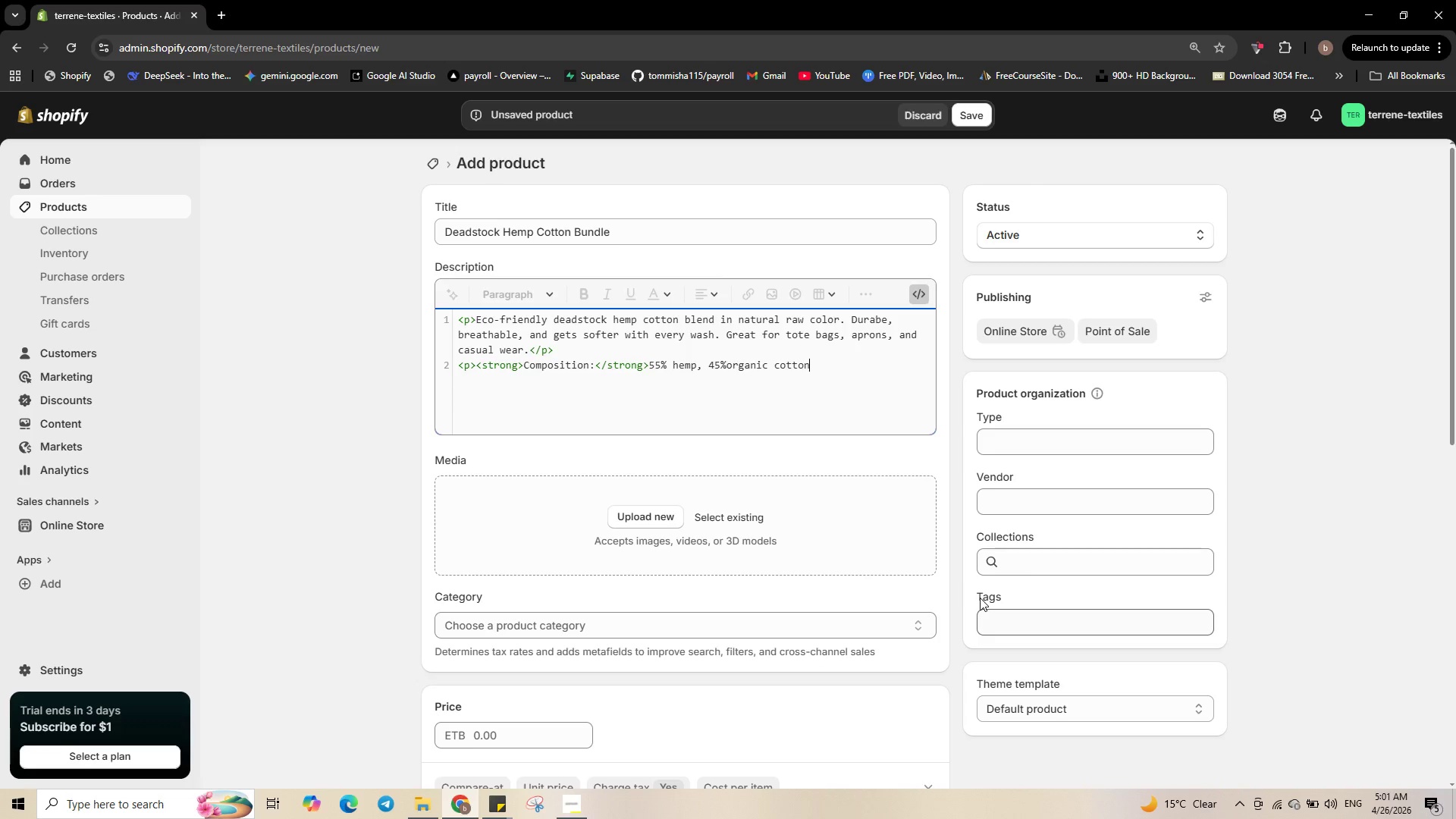 
key(Control+ArrowLeft)
 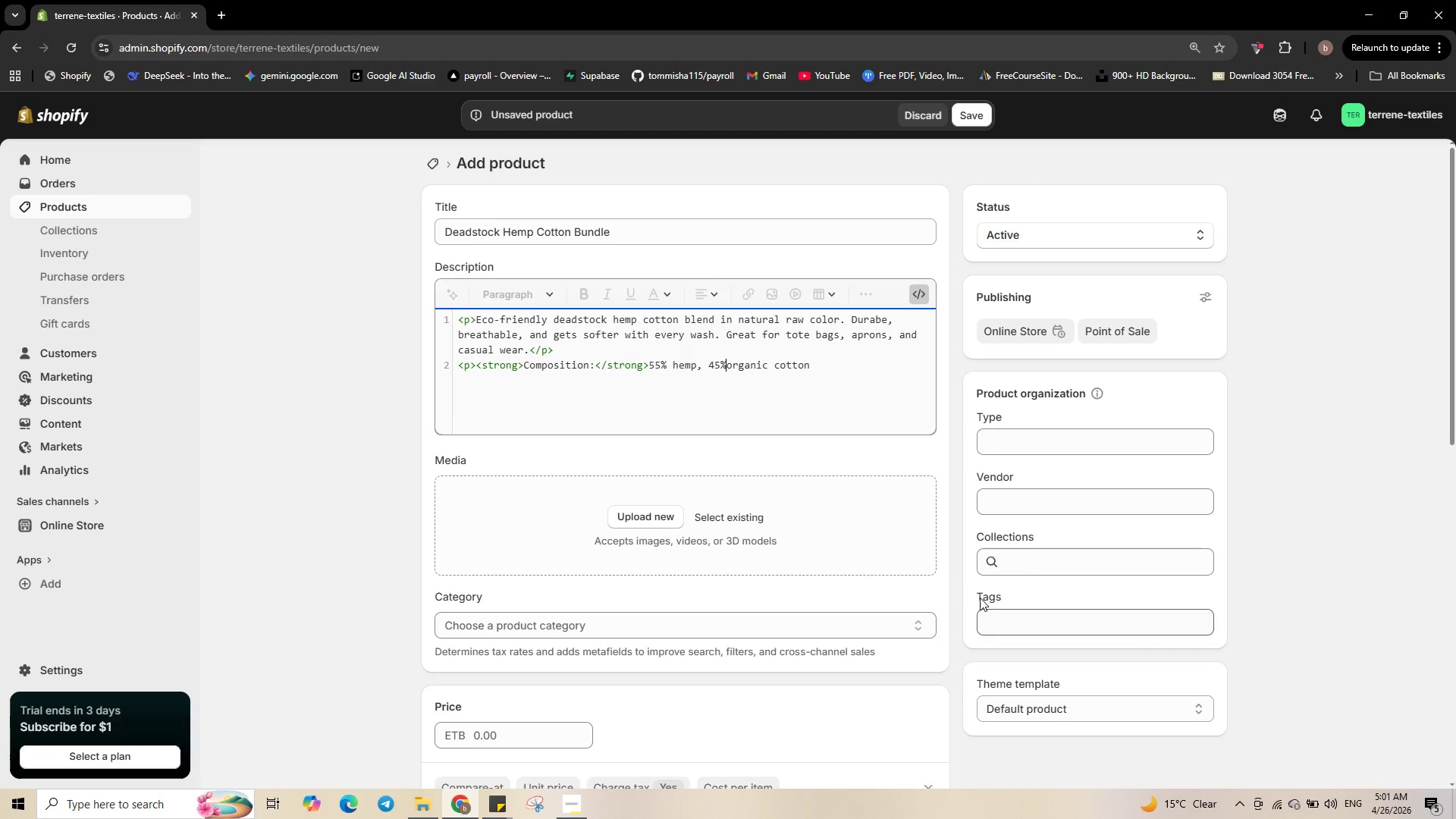 
key(Control+ArrowLeft)
 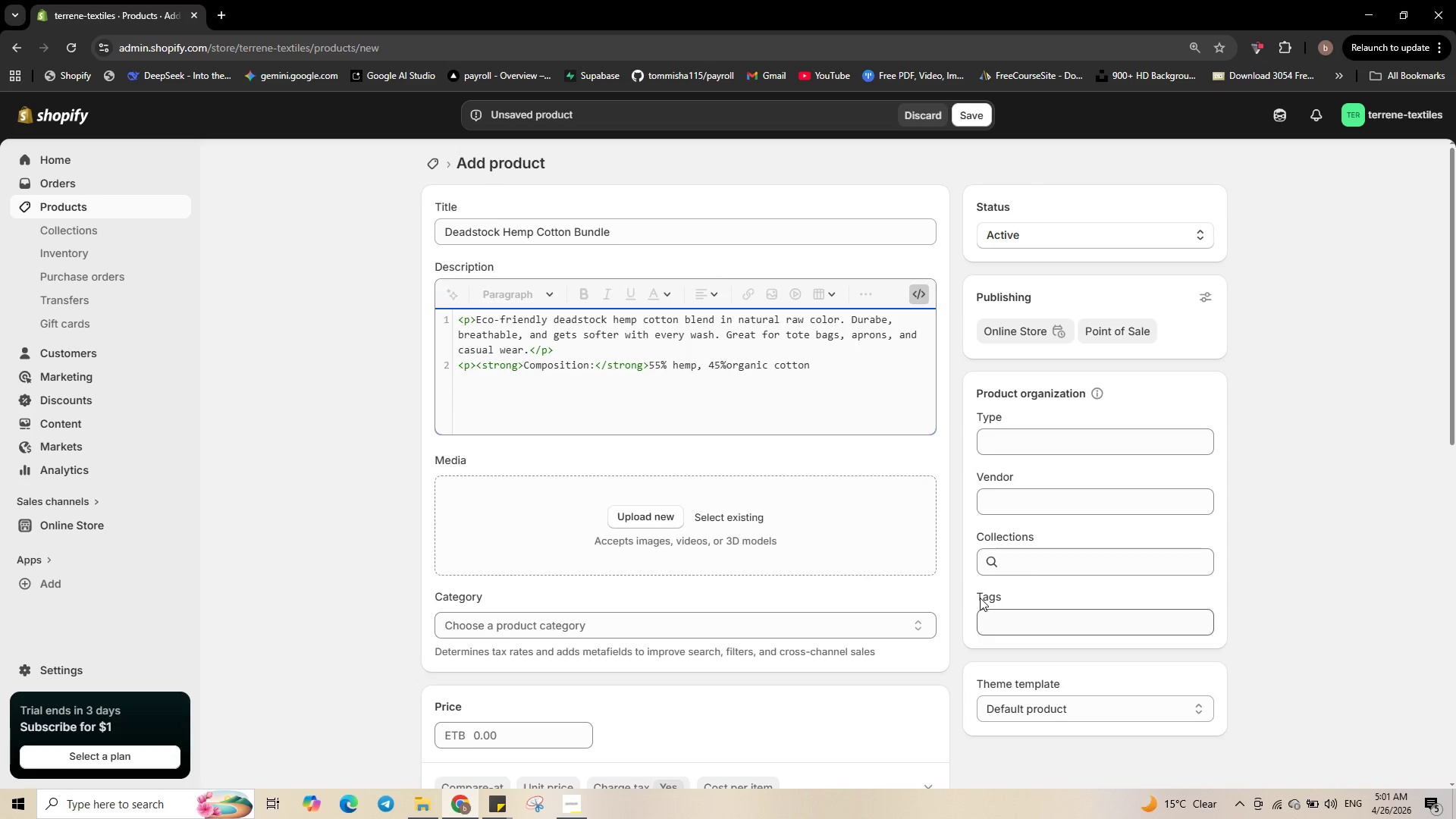 
key(Space)
 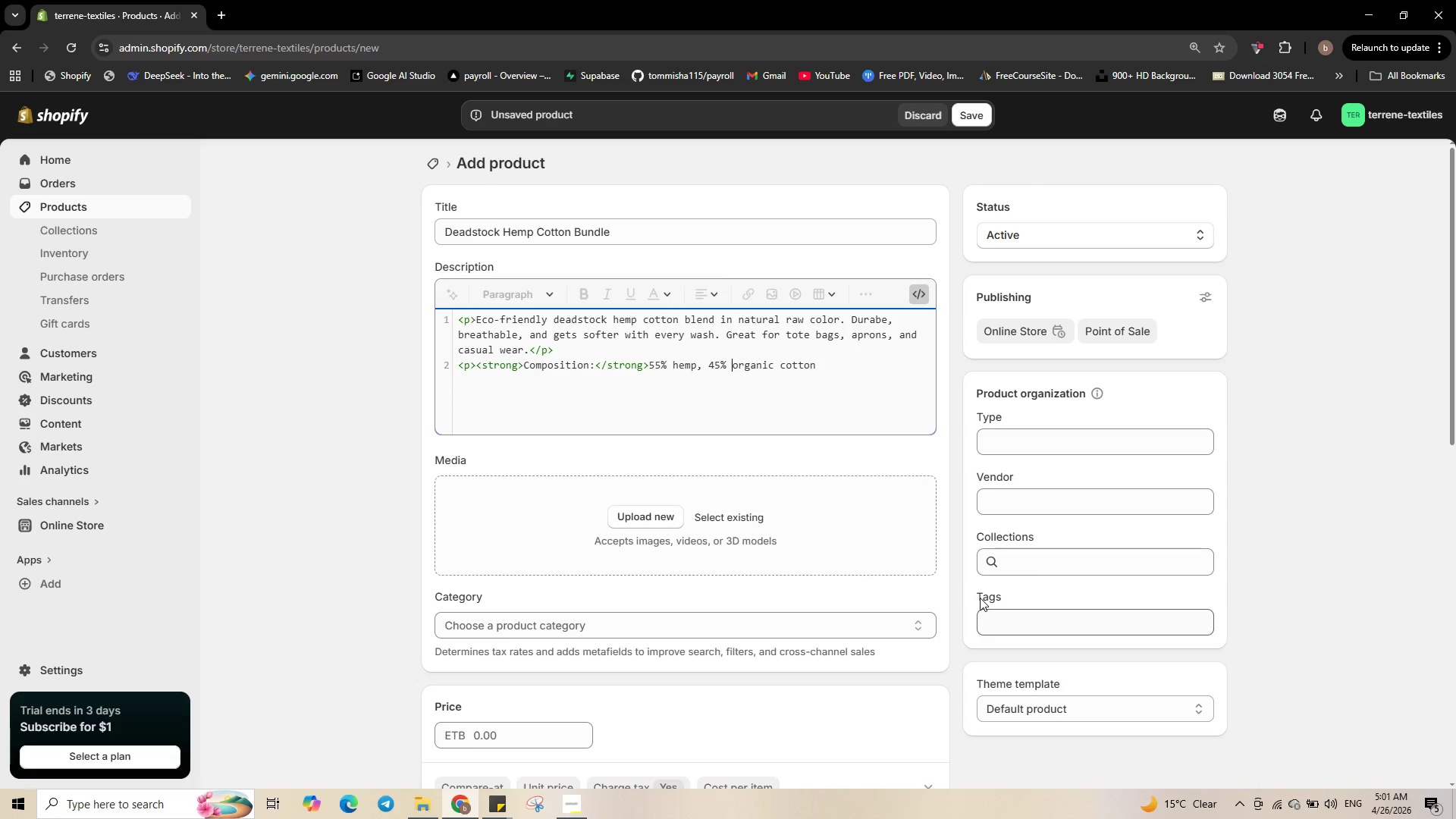 
key(Control+ArrowRight)
 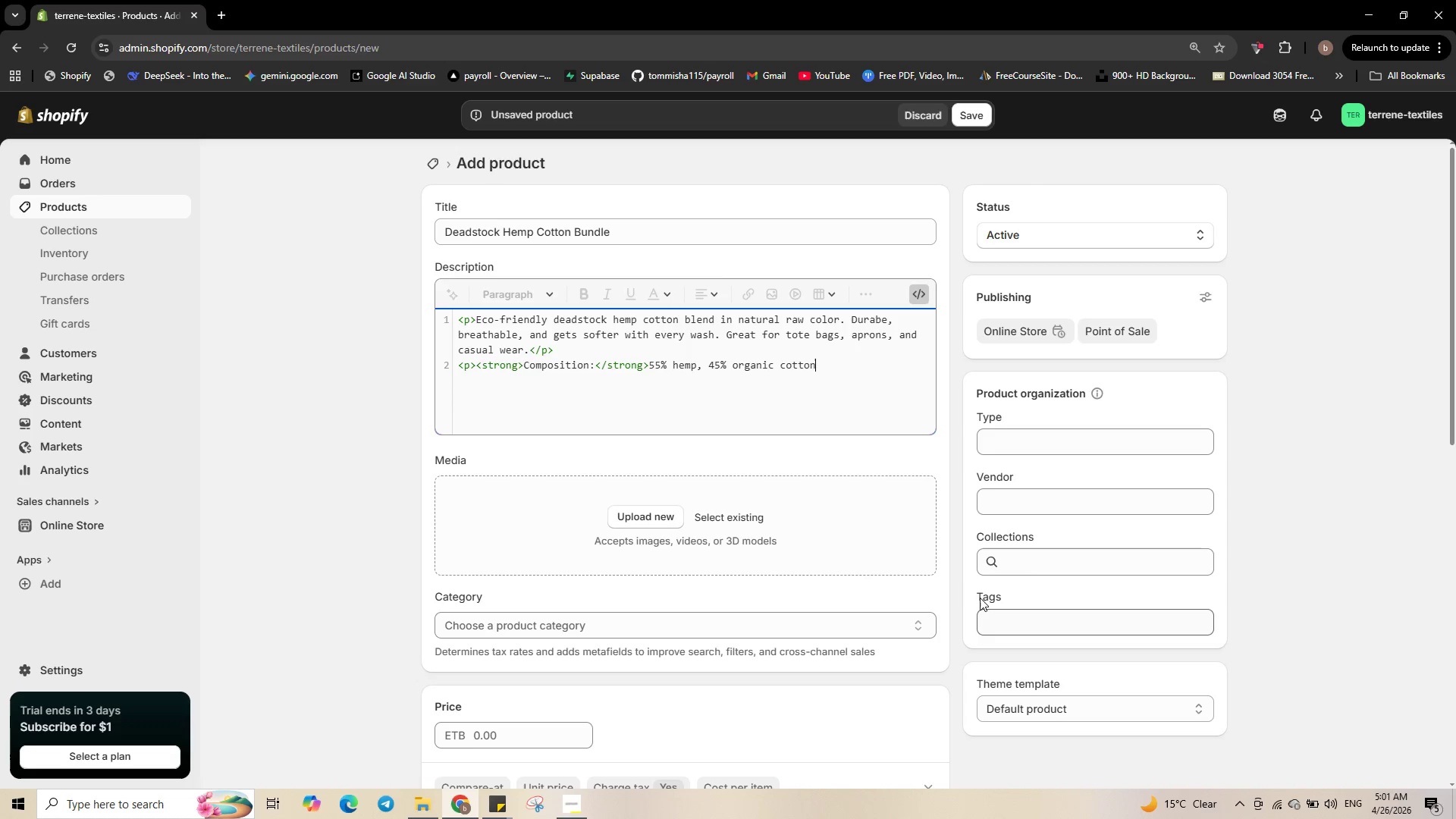 
key(Control+ArrowRight)
 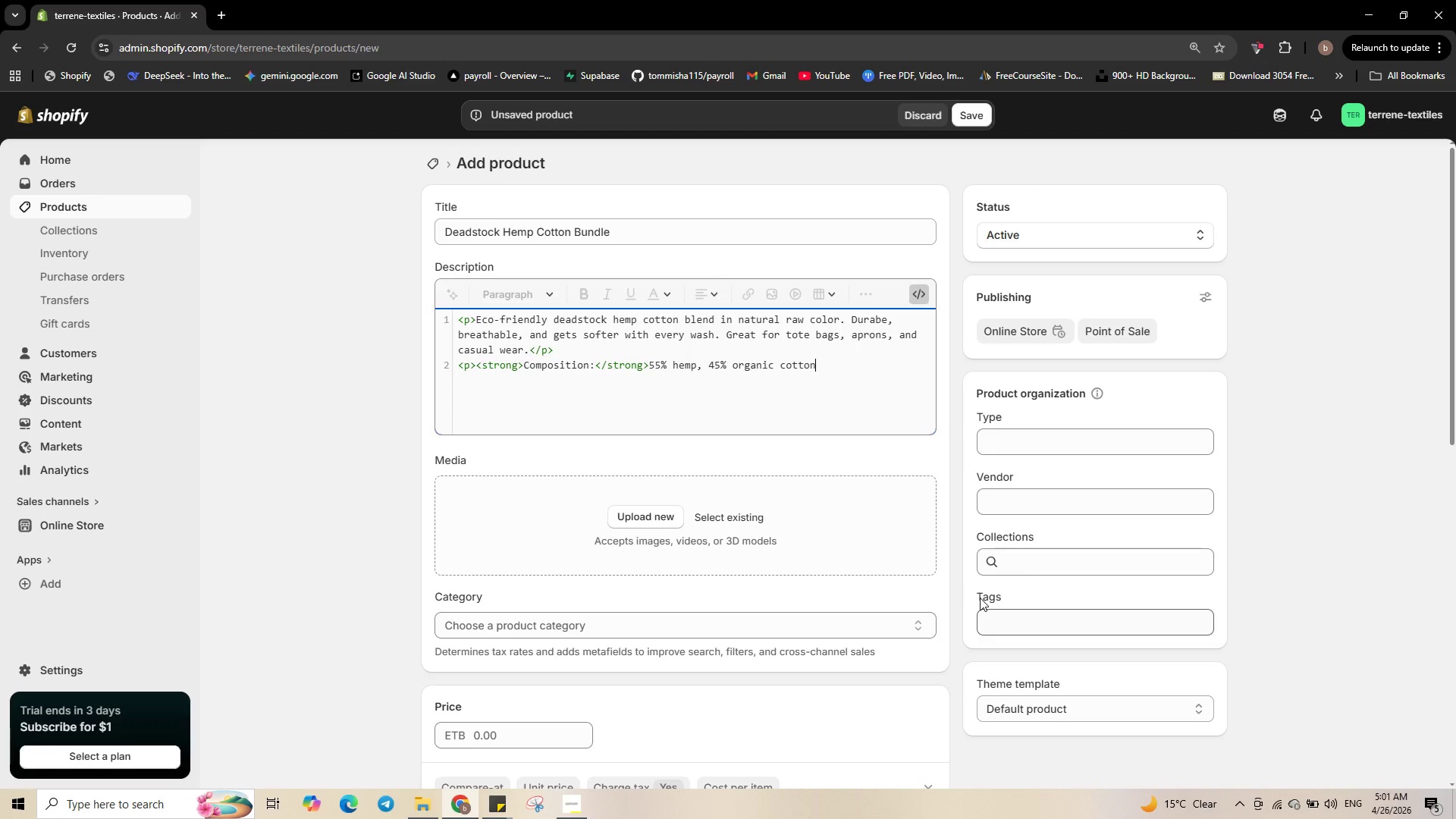 
key(Control+ArrowRight)
 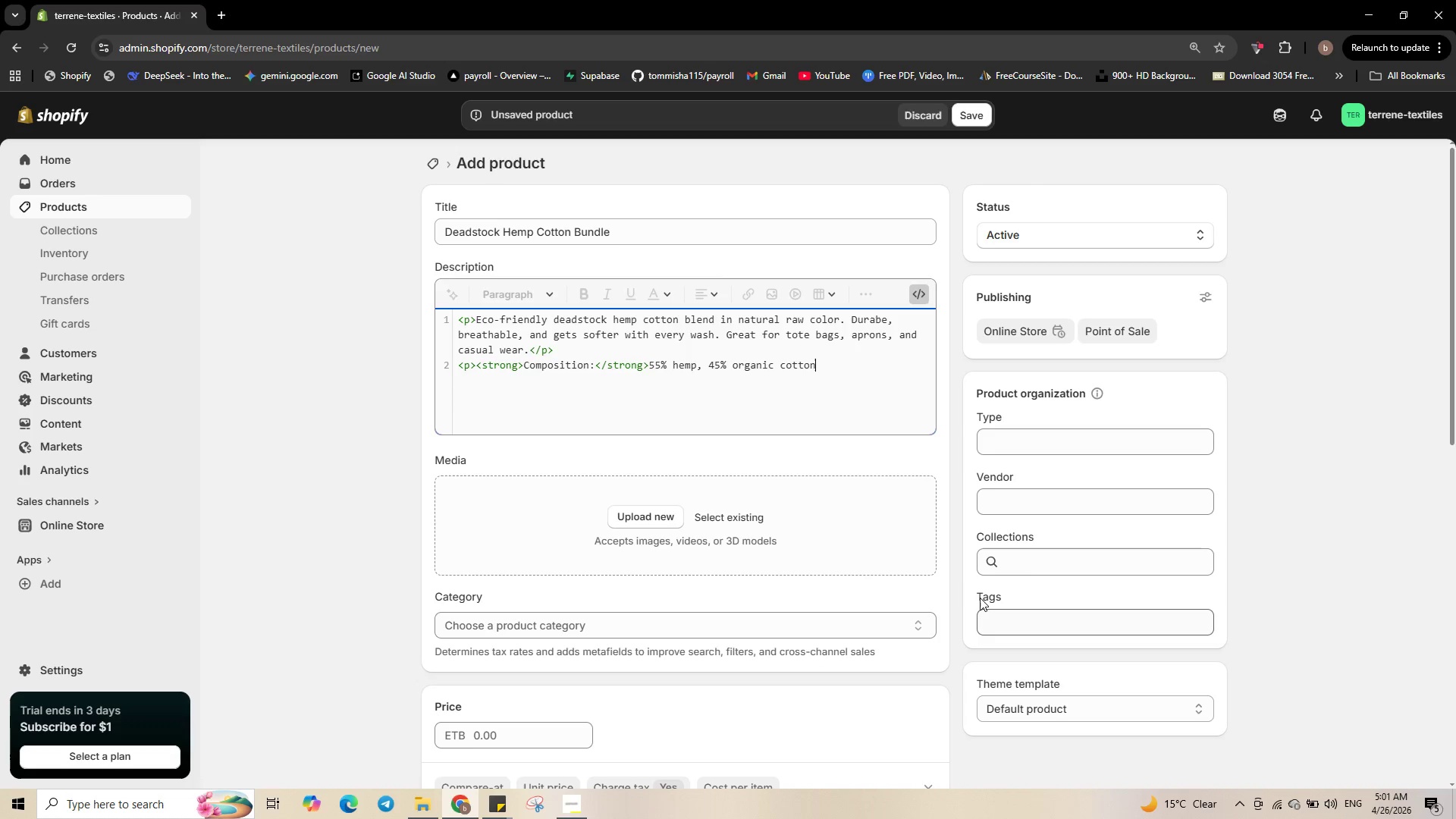 
type(.<br)
 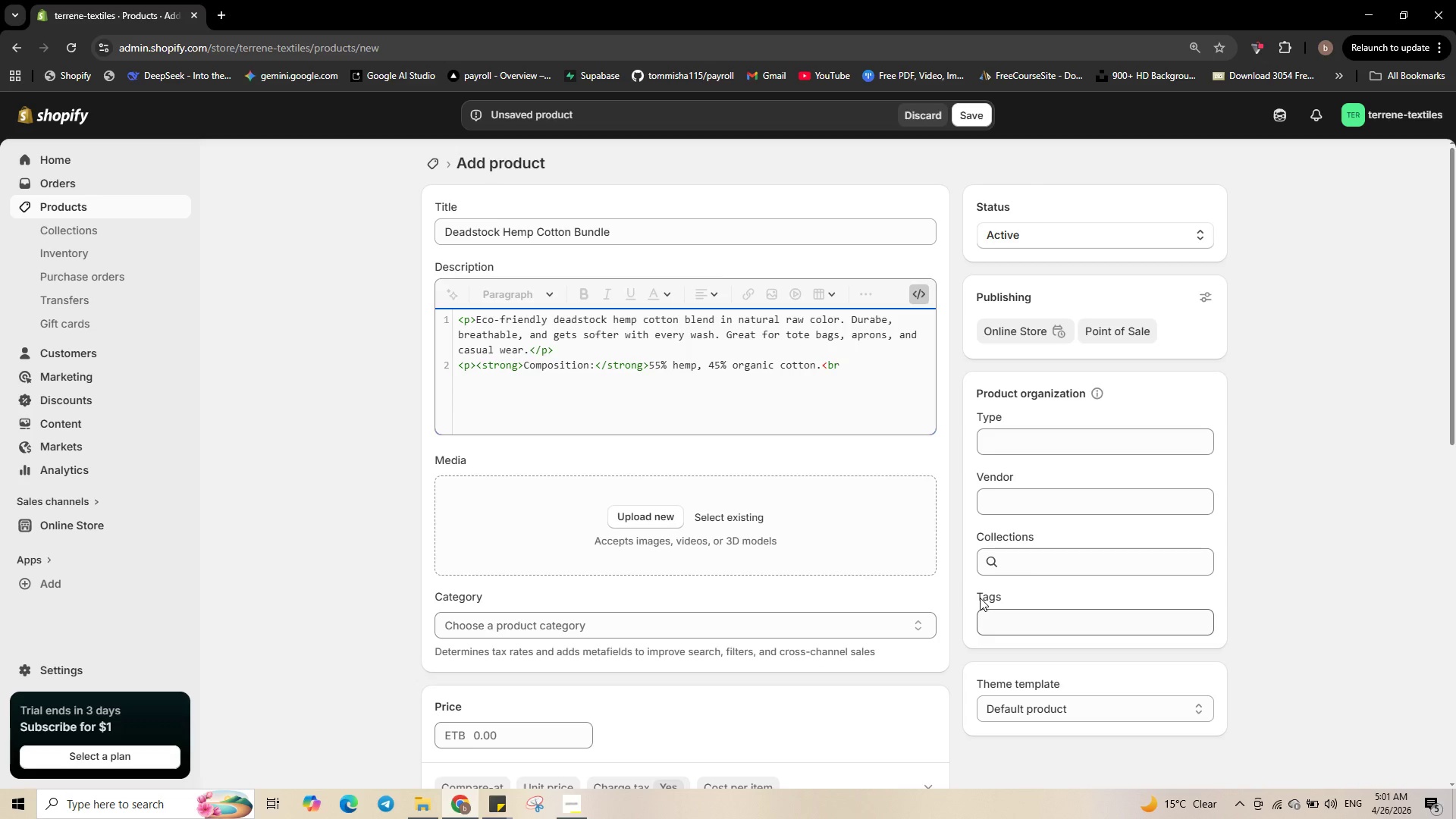 
wait(5.44)
 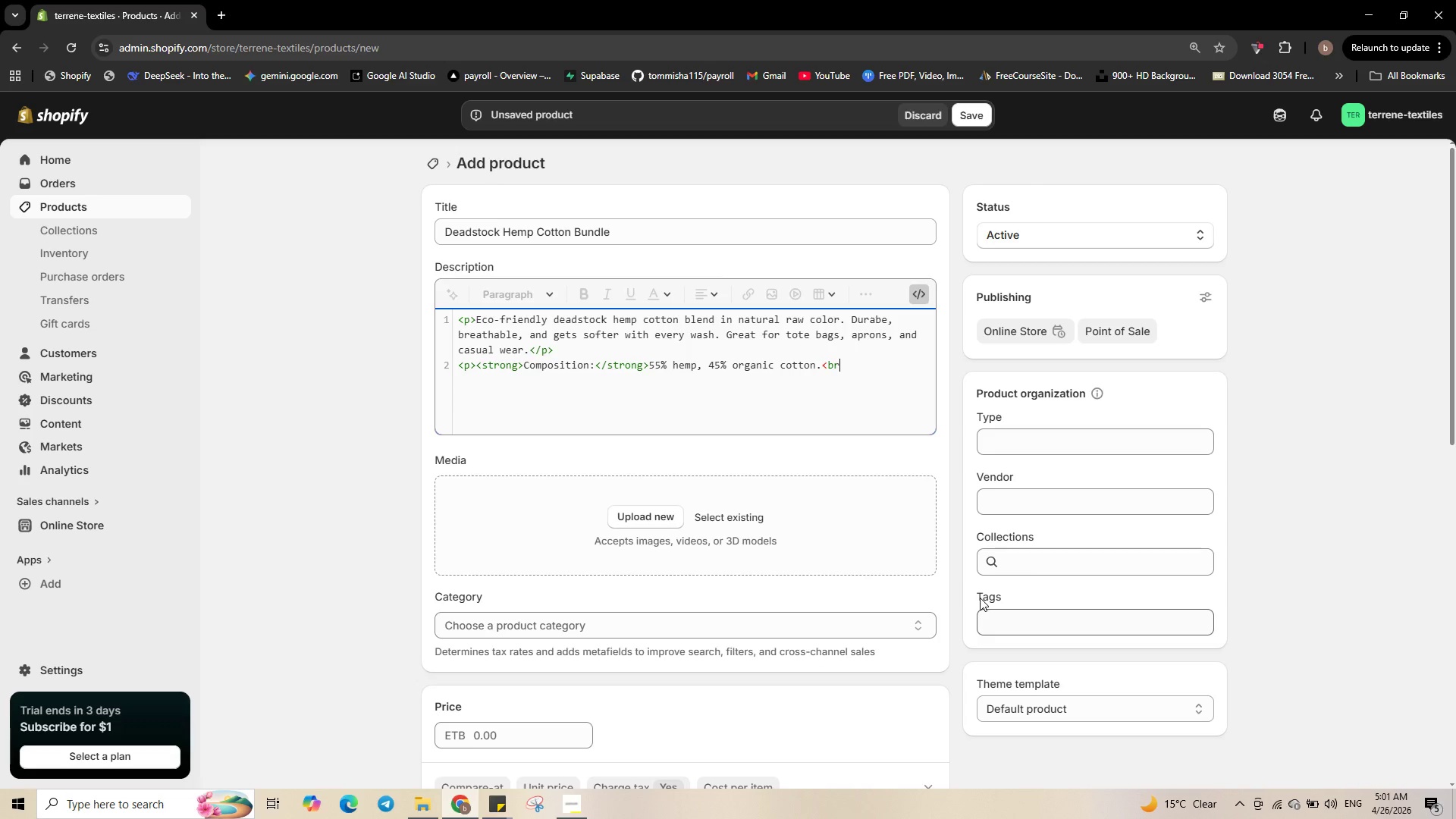 
left_click([478, 365])
 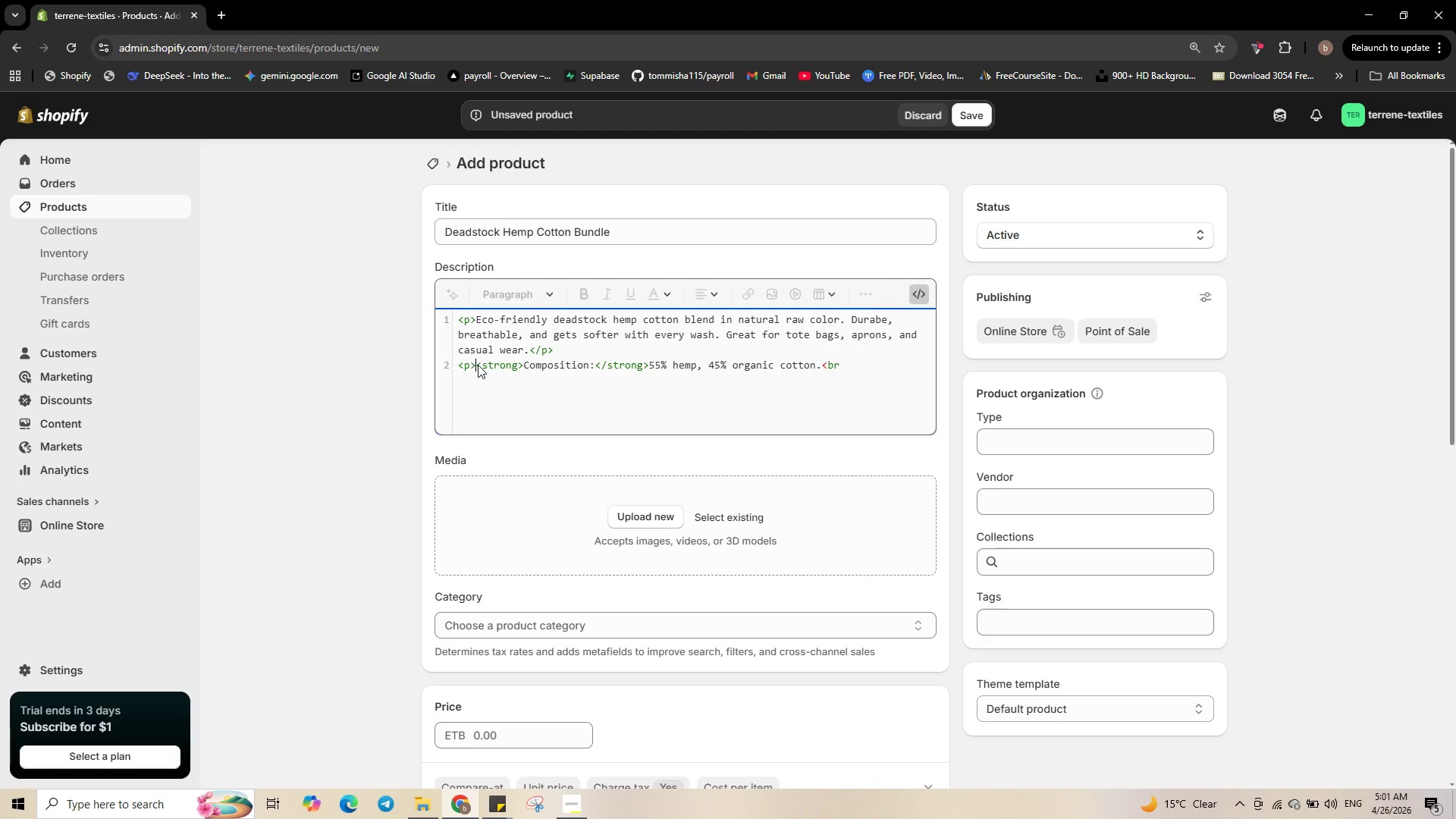 
left_click_drag(start_coordinate=[478, 365], to_coordinate=[651, 372])
 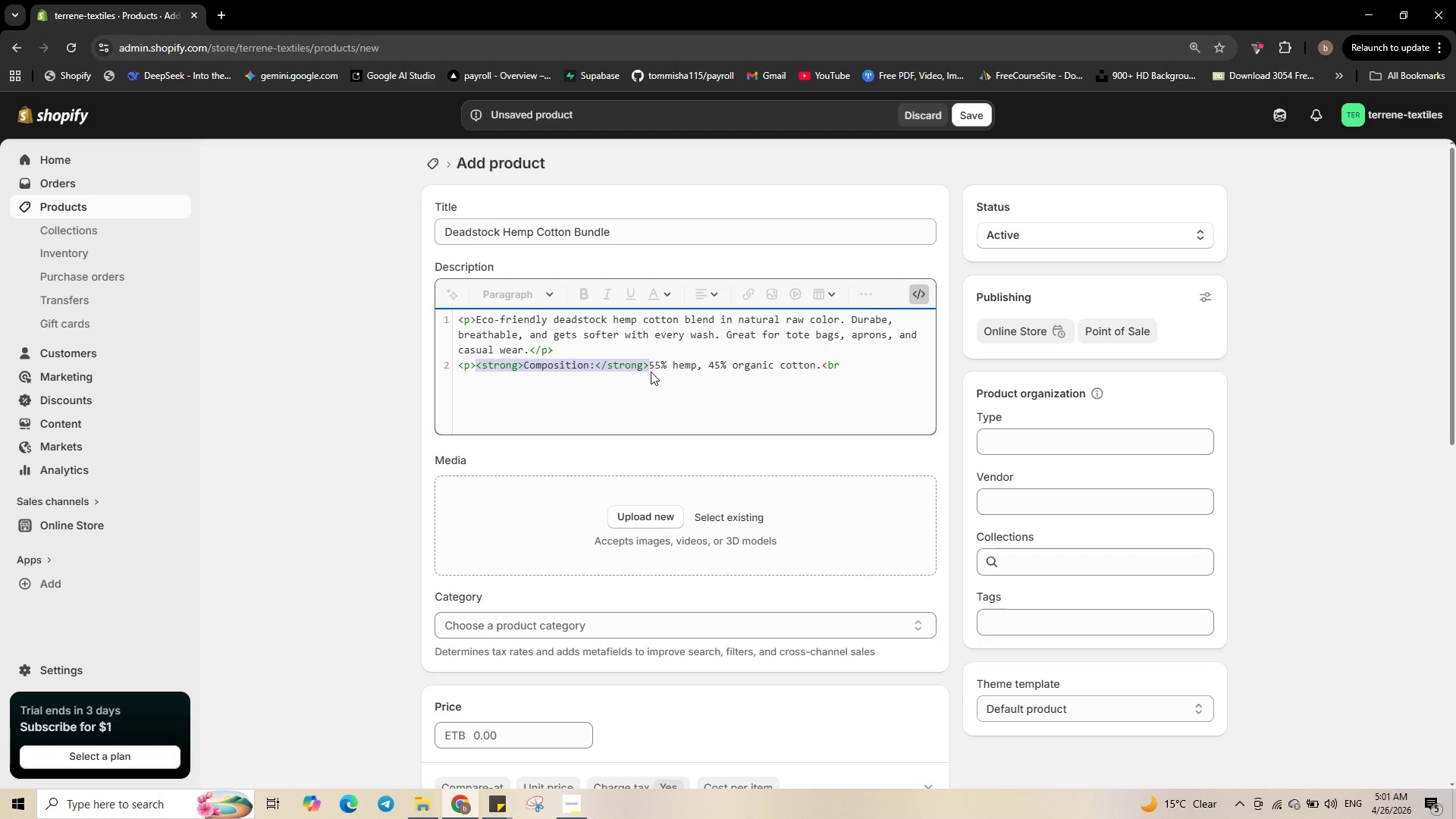 
key(Control+C)
 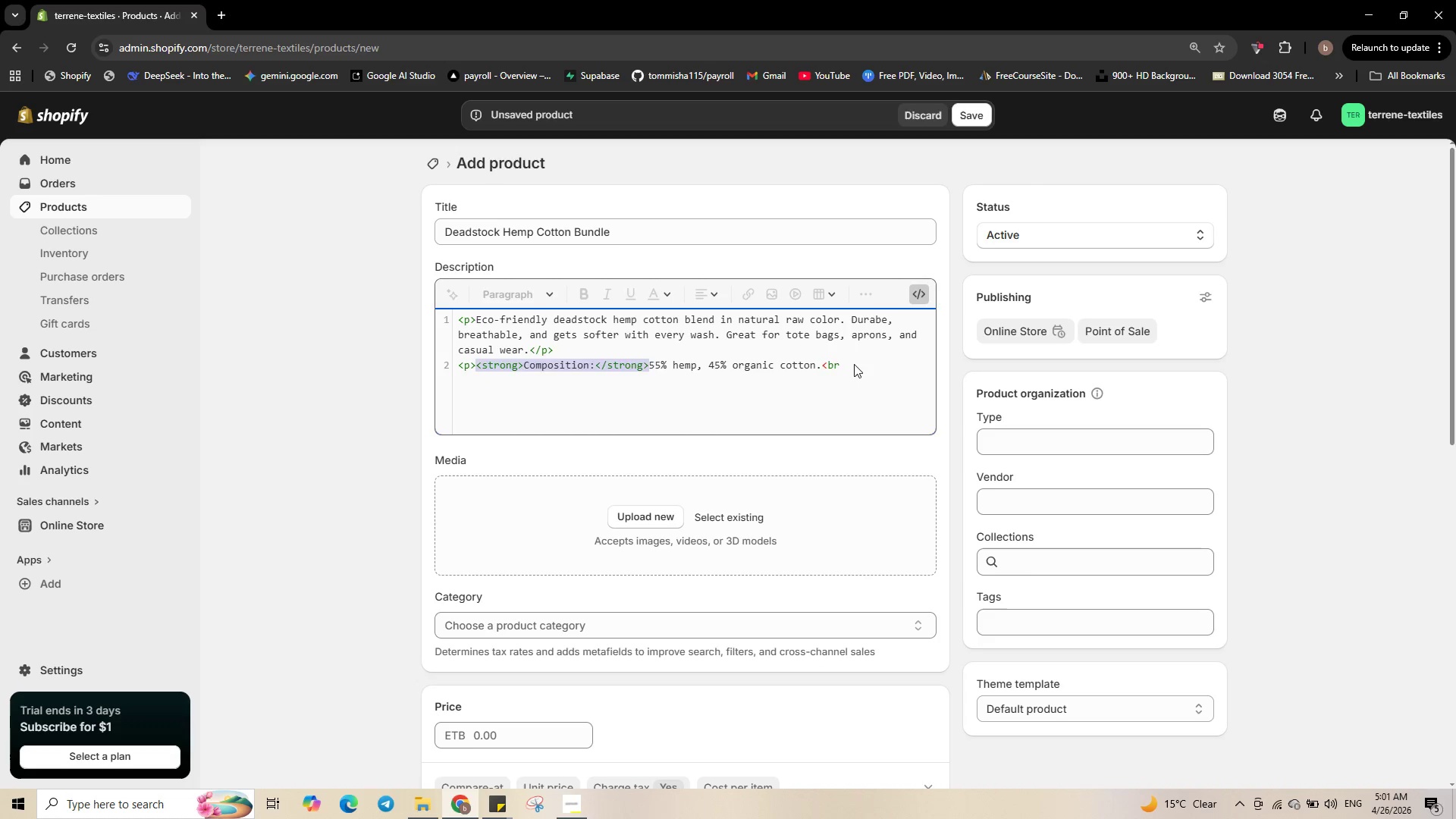 
left_click([854, 364])
 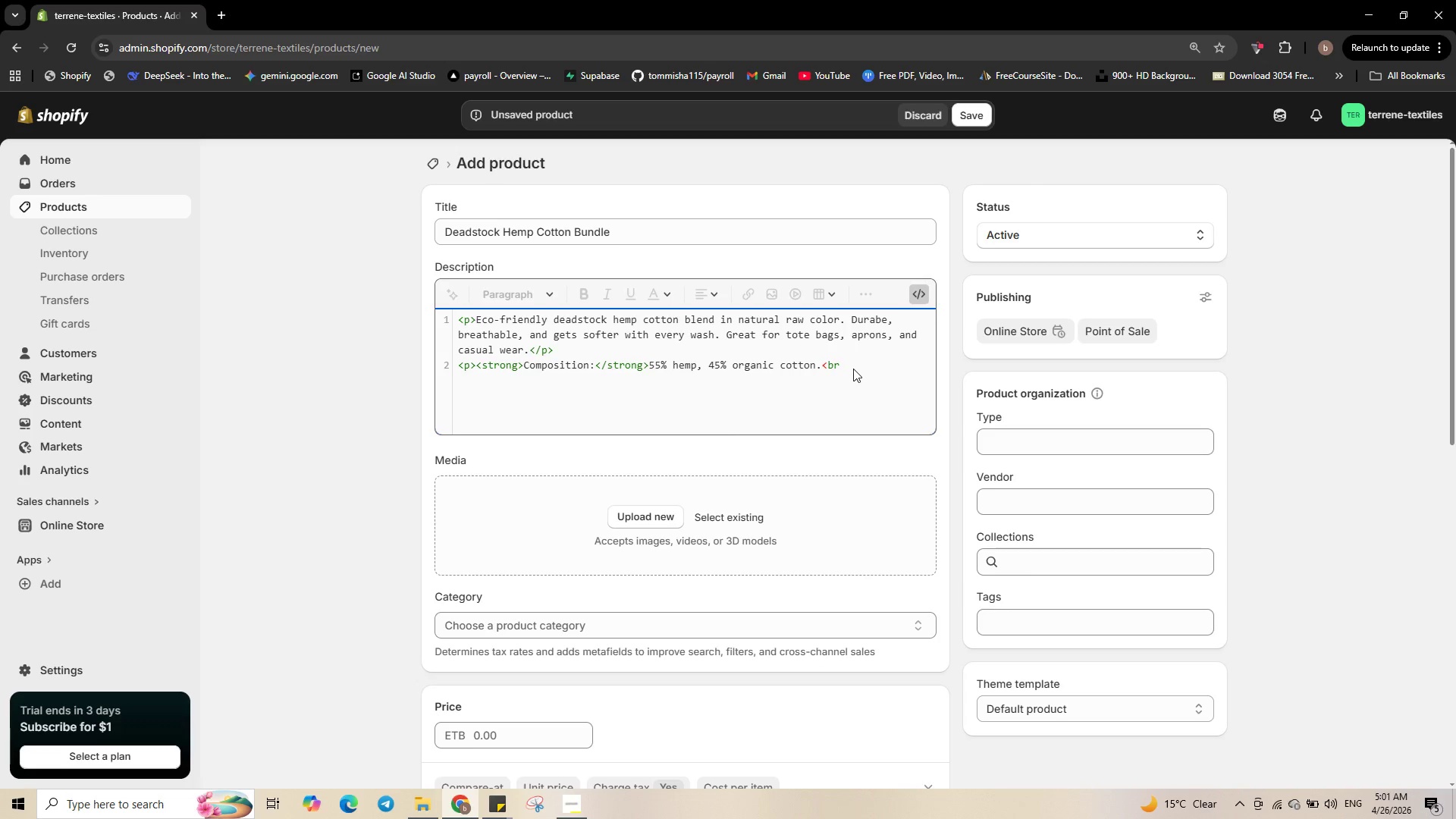 
key(Shift+Period)
 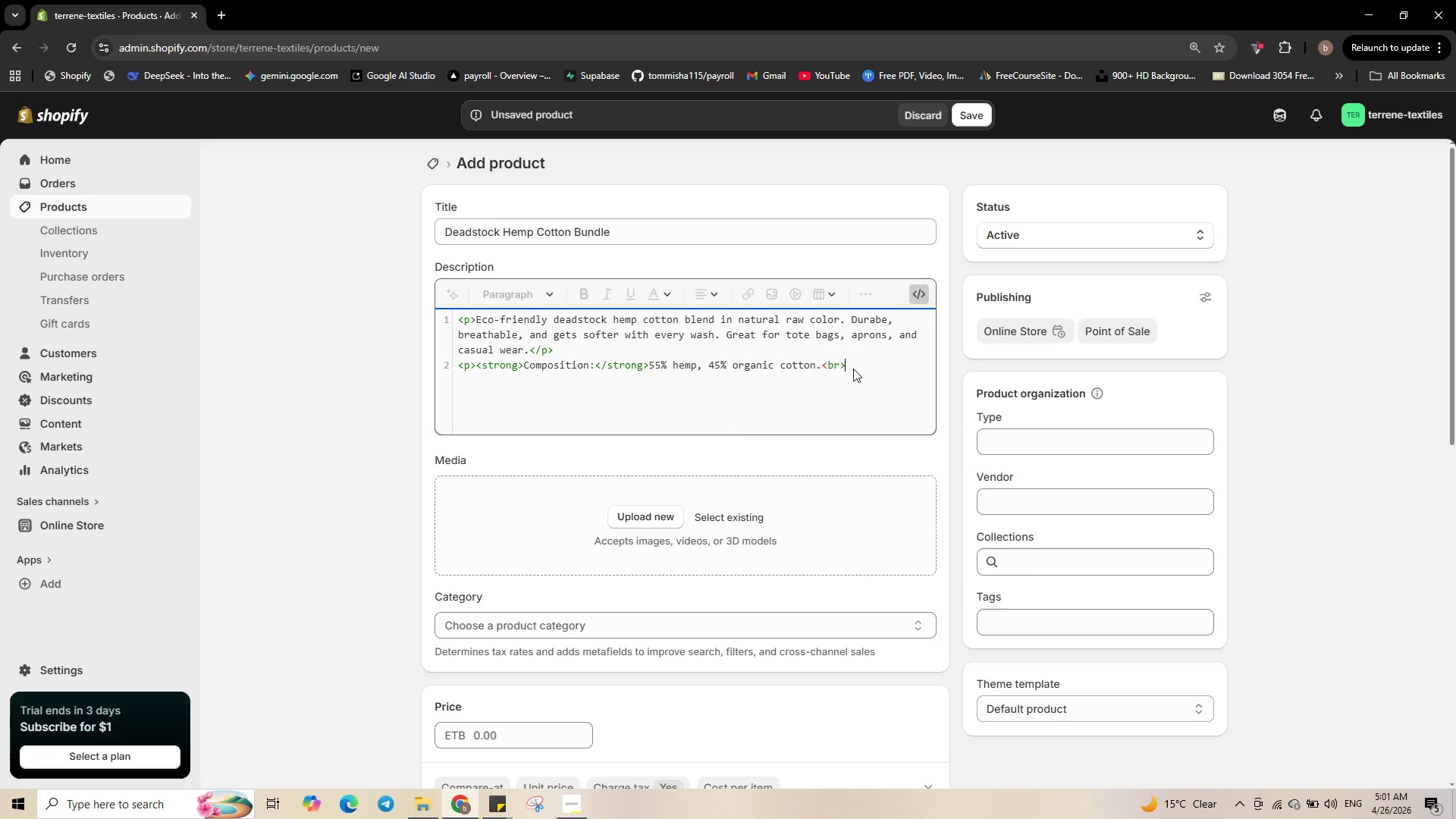 
key(Control+V)
 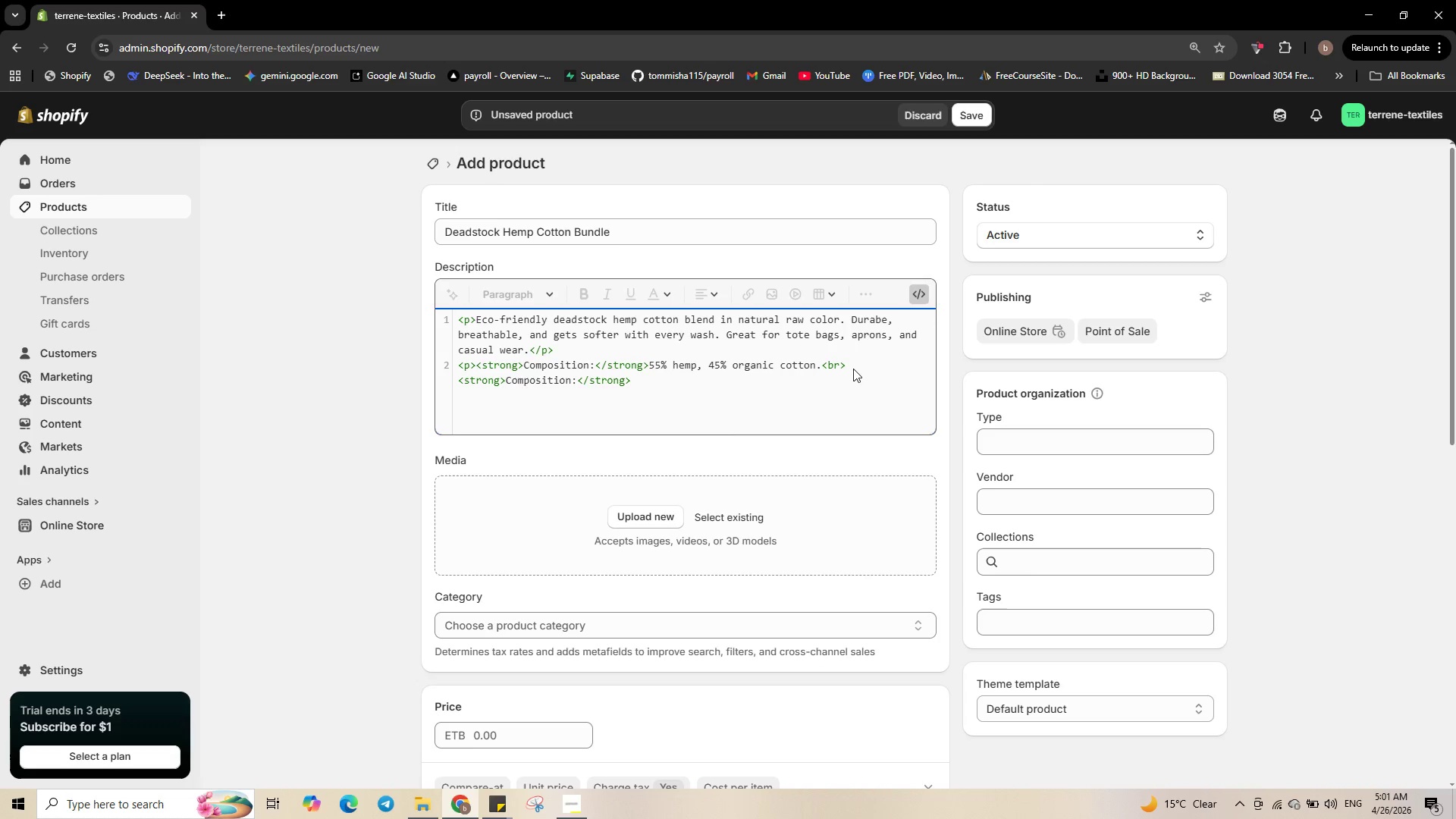 
key(Control+ArrowLeft)
 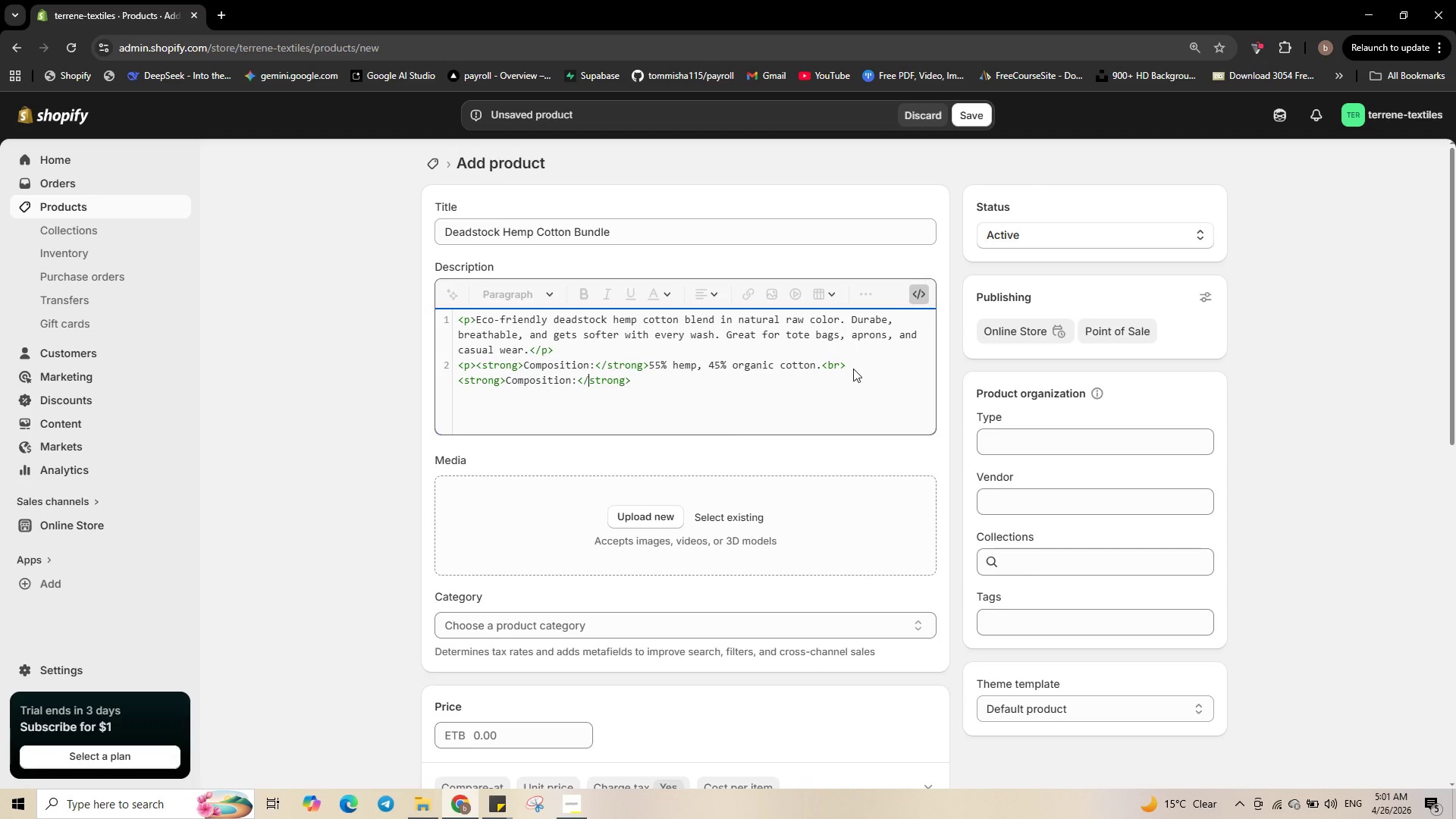 
key(Control+ArrowLeft)
 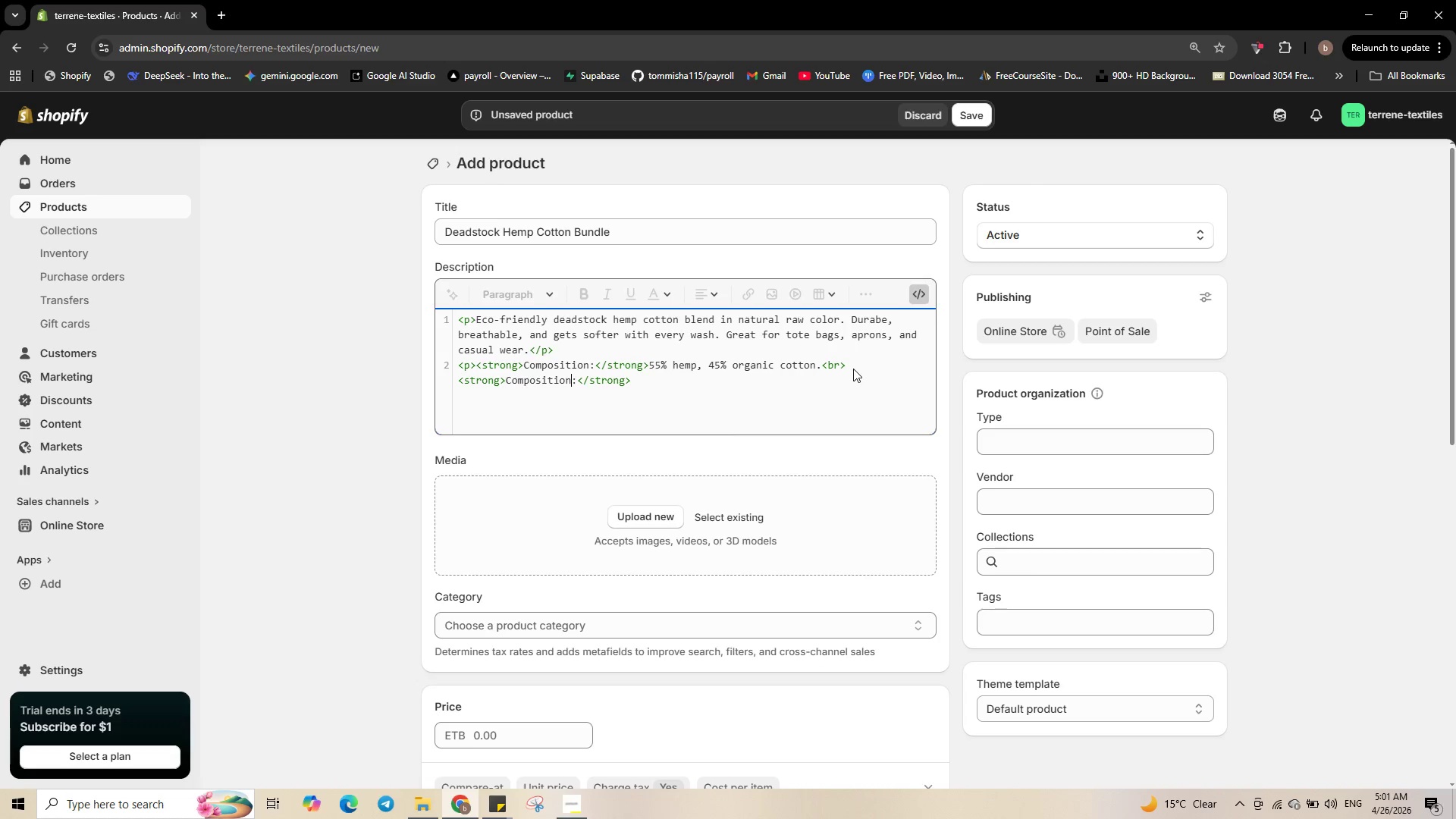 
key(Control+ArrowLeft)
 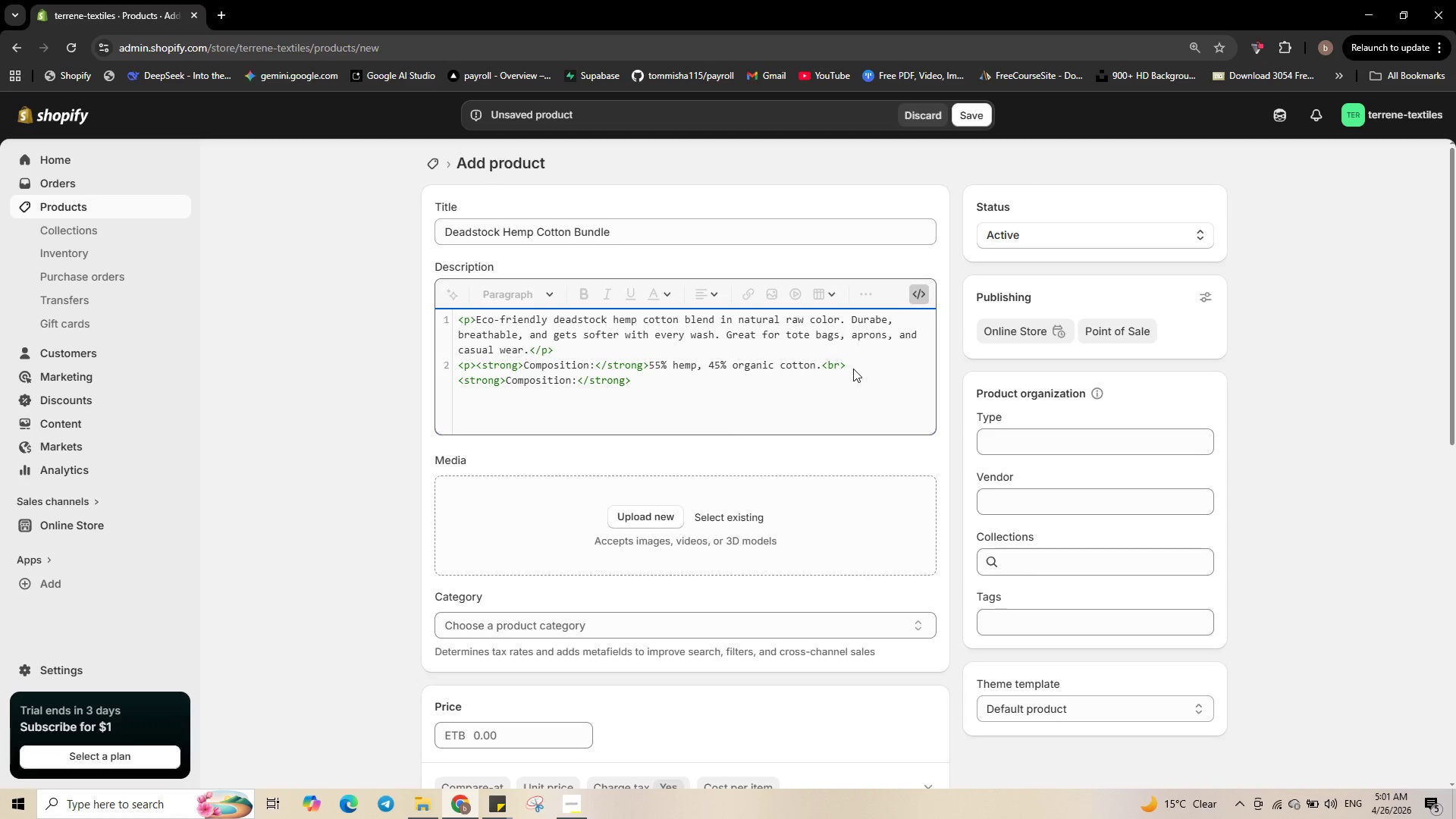 
key(Control+Shift+ArrowLeft)
 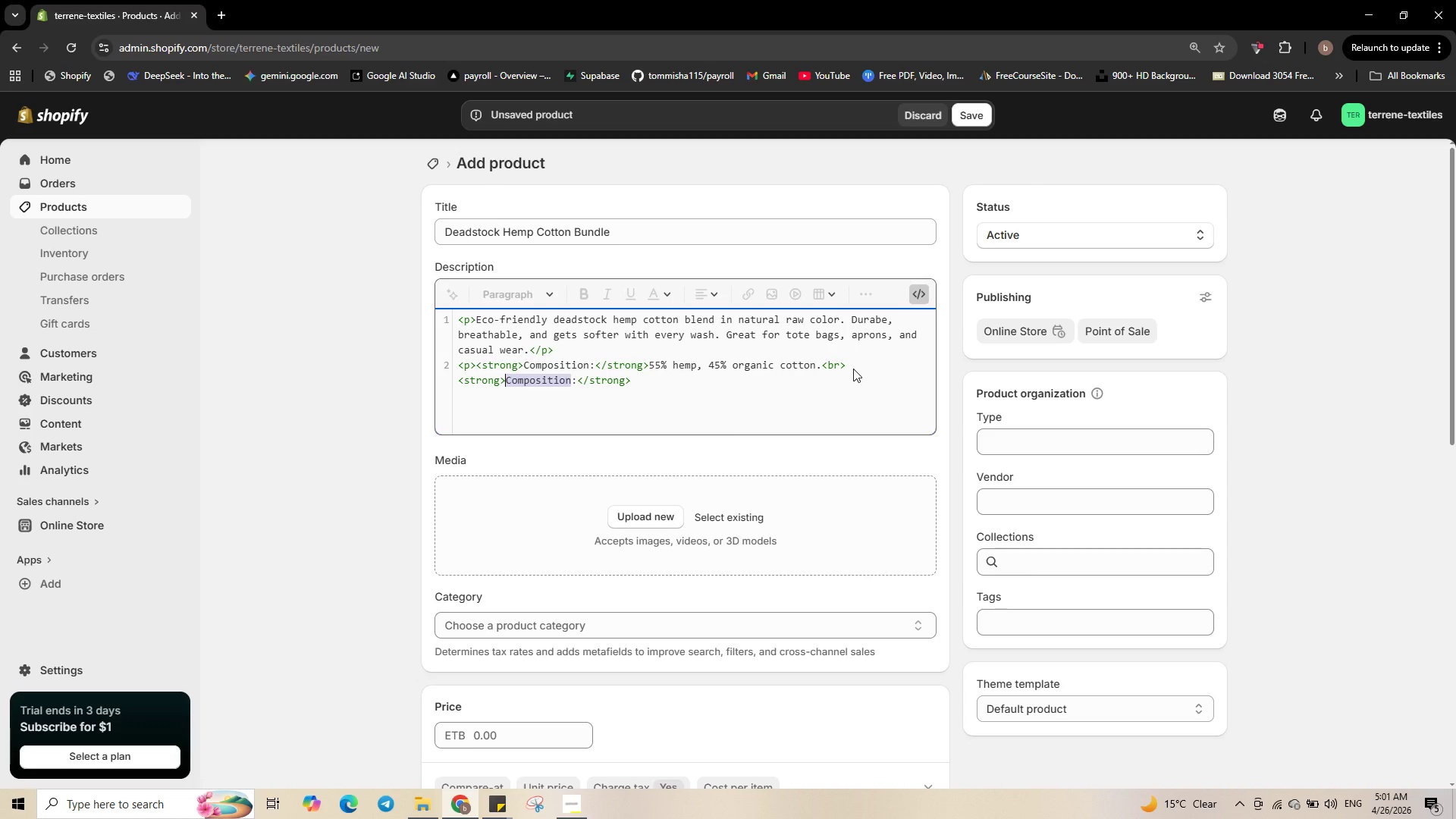 
wait(5.44)
 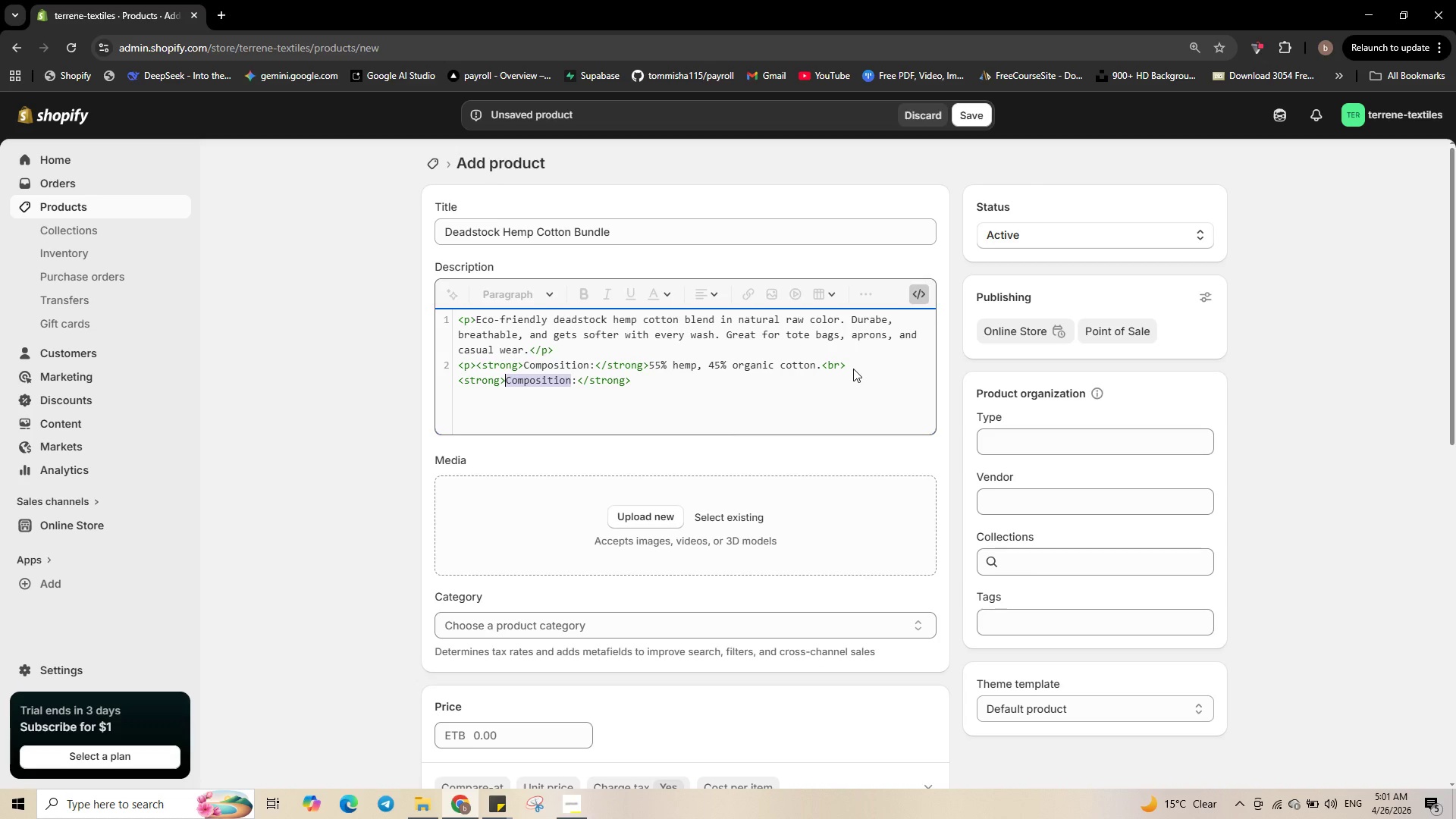 
type(Dimensions )
key(Backspace)
 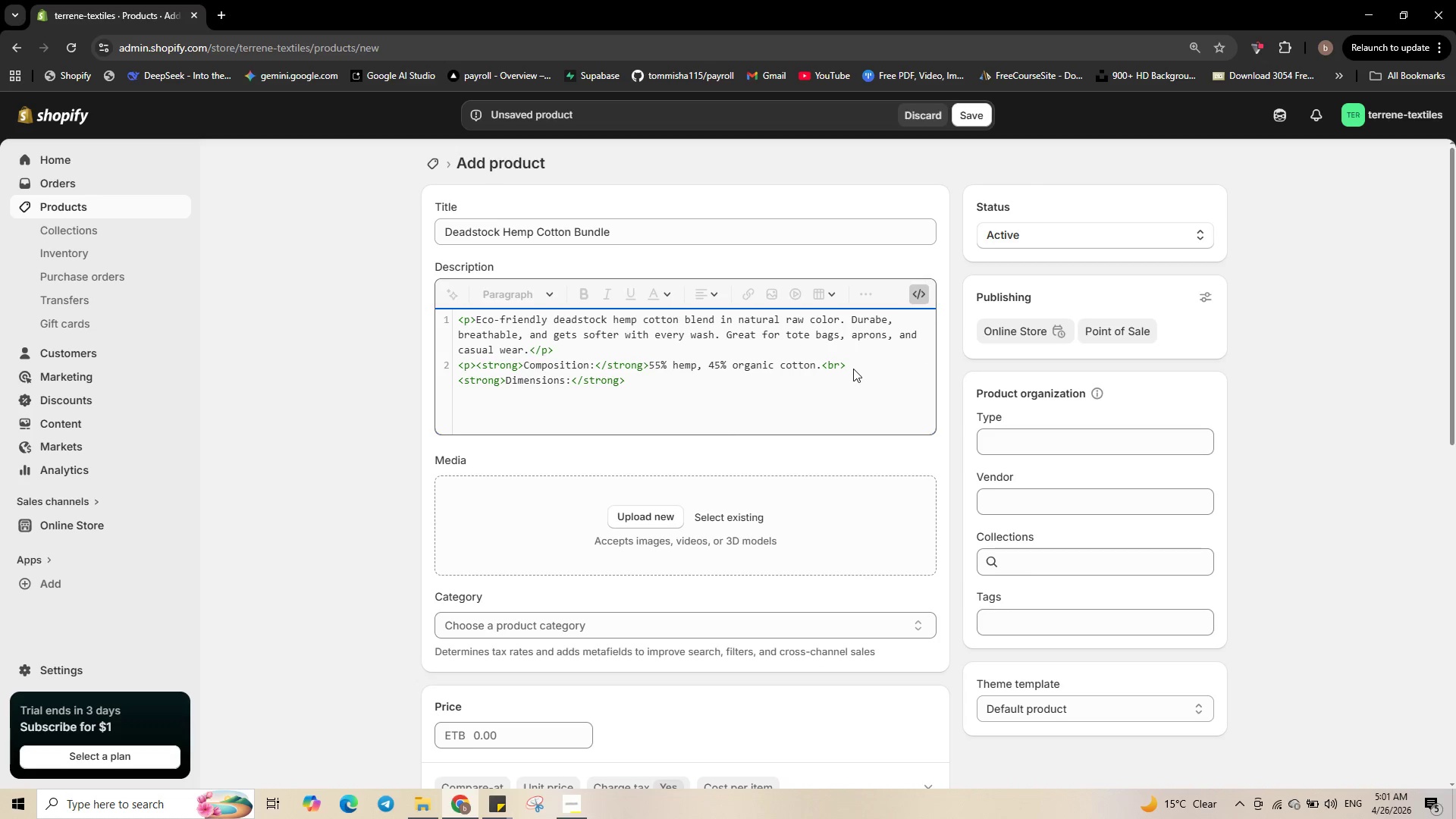 
key(Control+ArrowRight)
 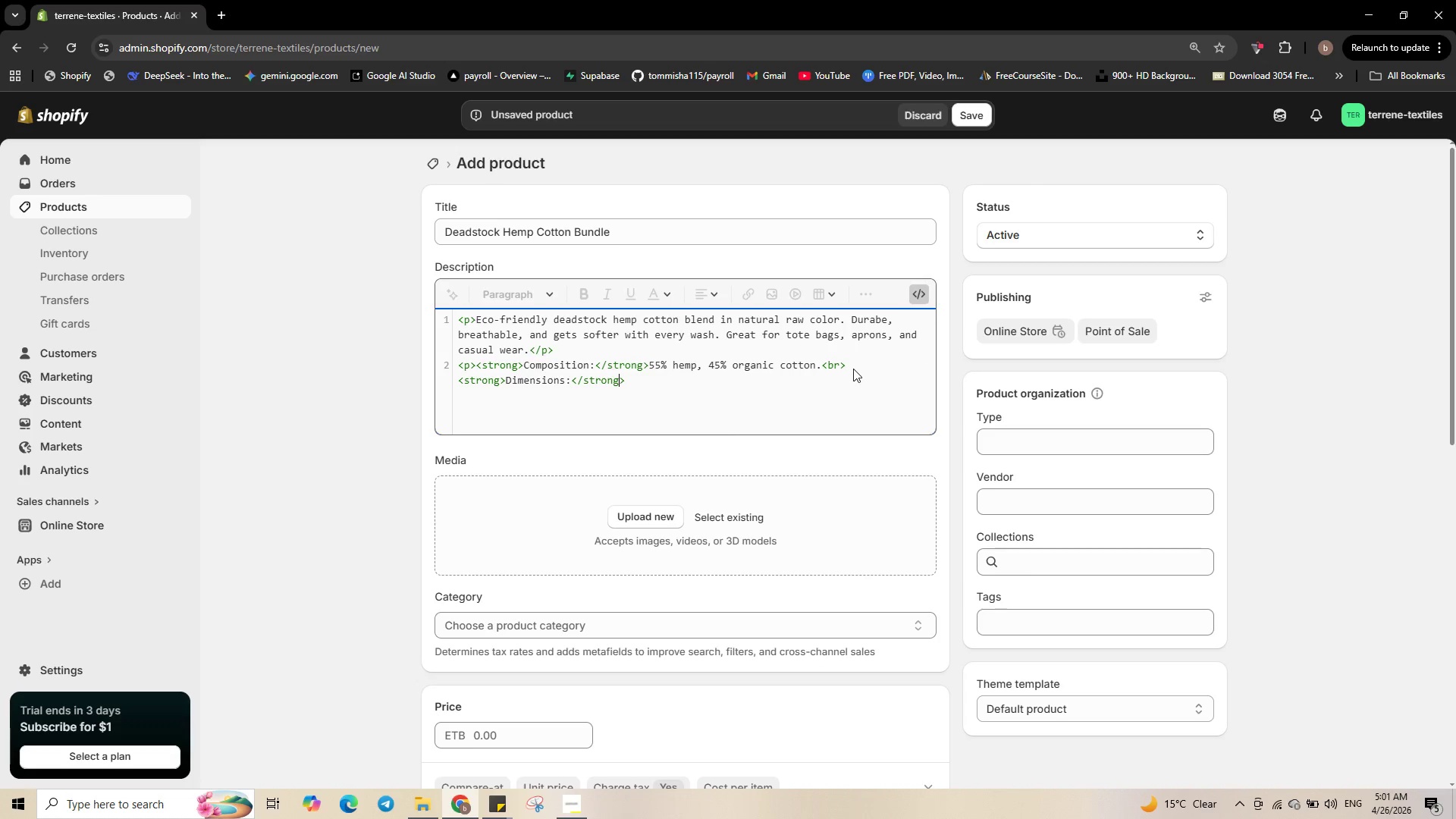 
key(Control+ArrowRight)
 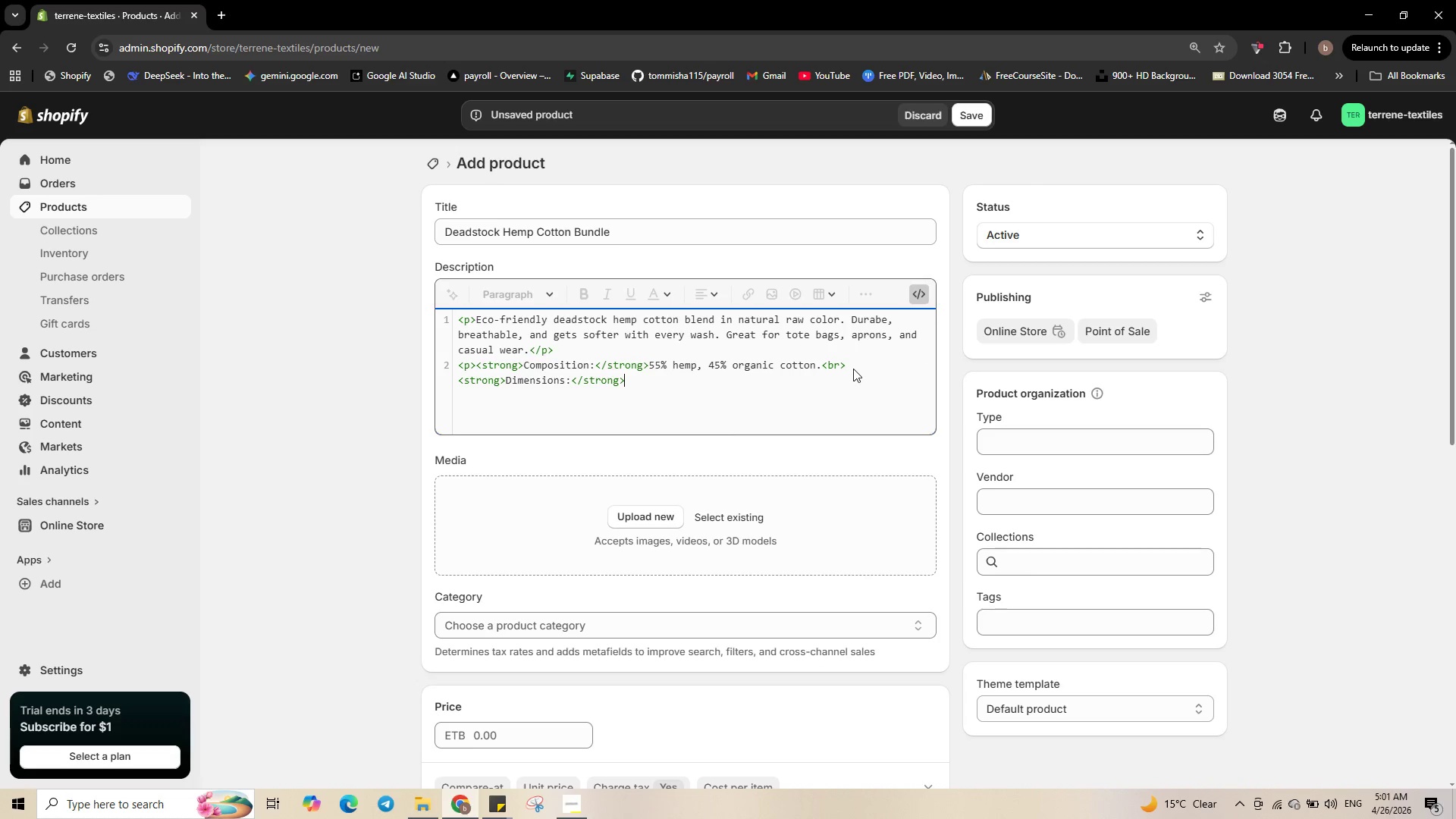 
key(Control+ArrowRight)
 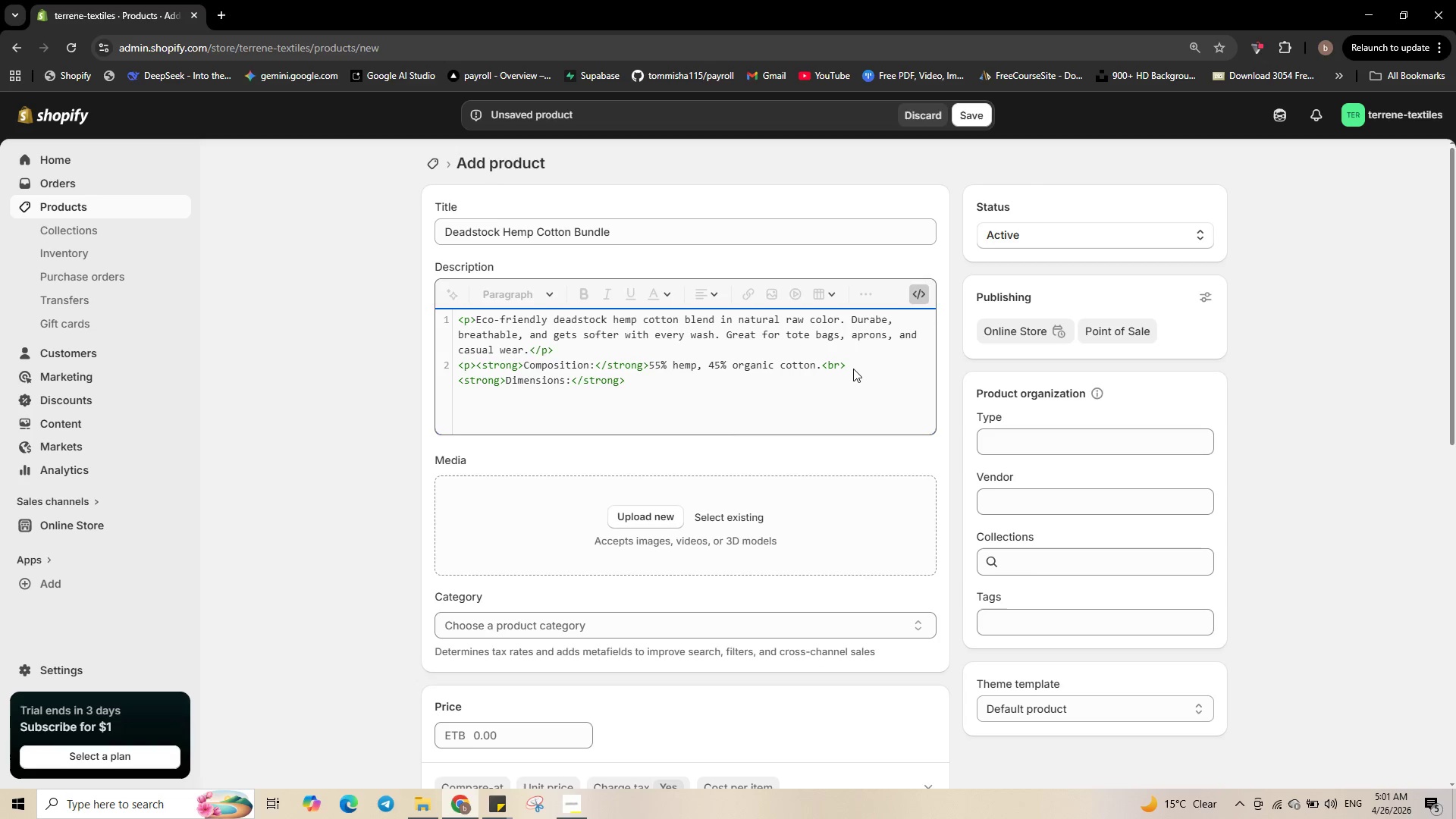 
wait(9.03)
 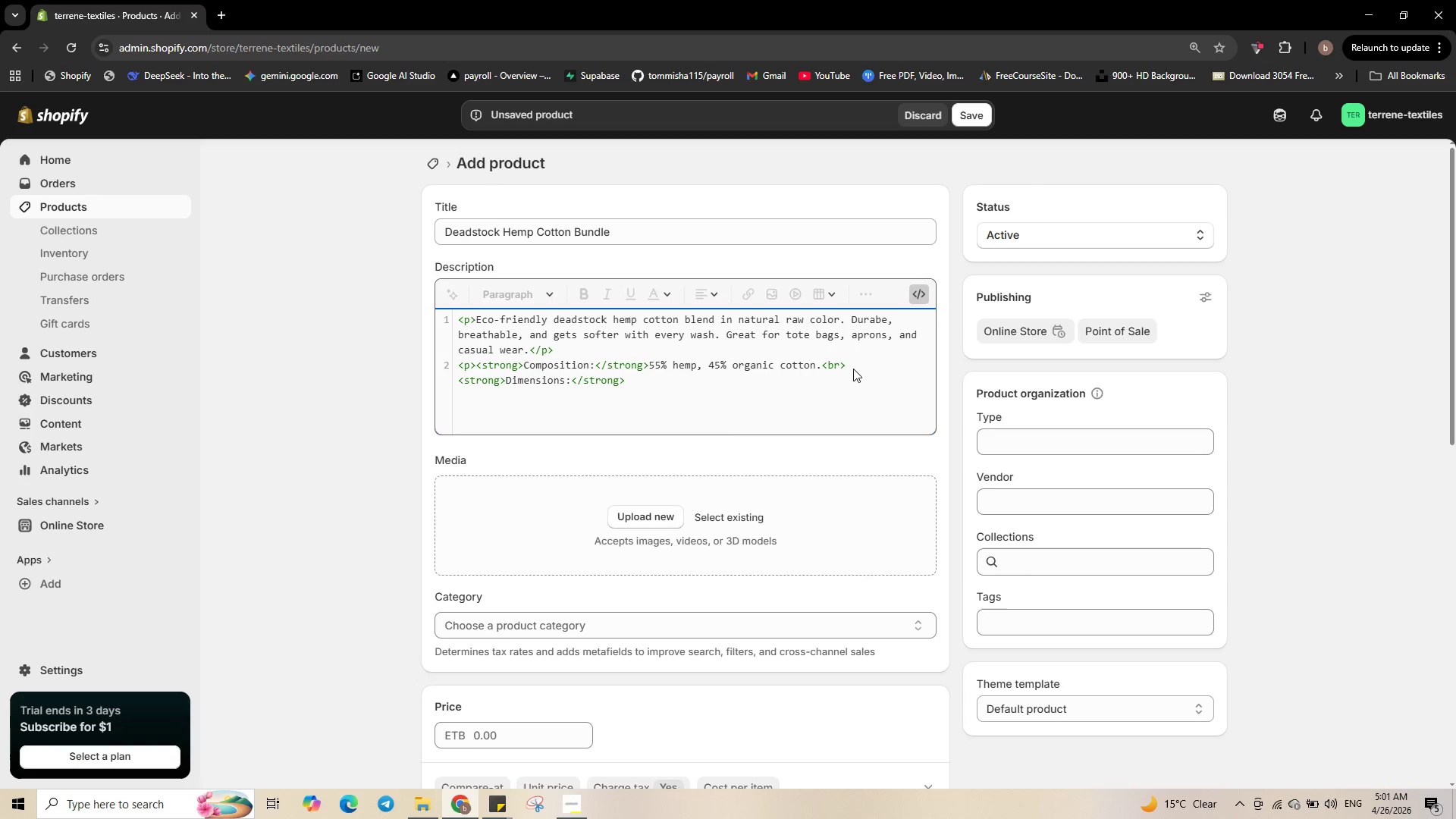 
type(2 yards (72" x 54"0)
key(Backspace)
 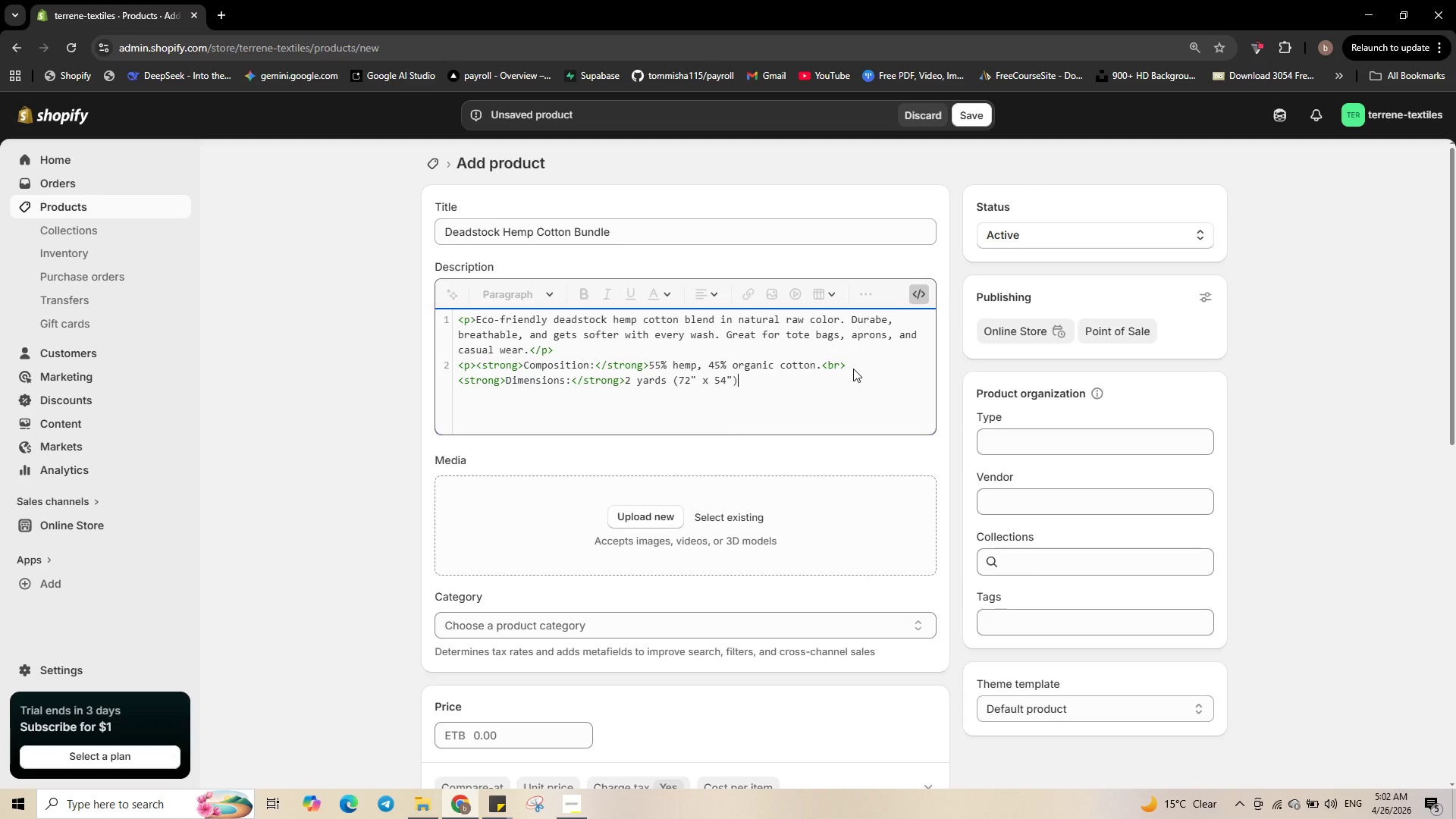 
 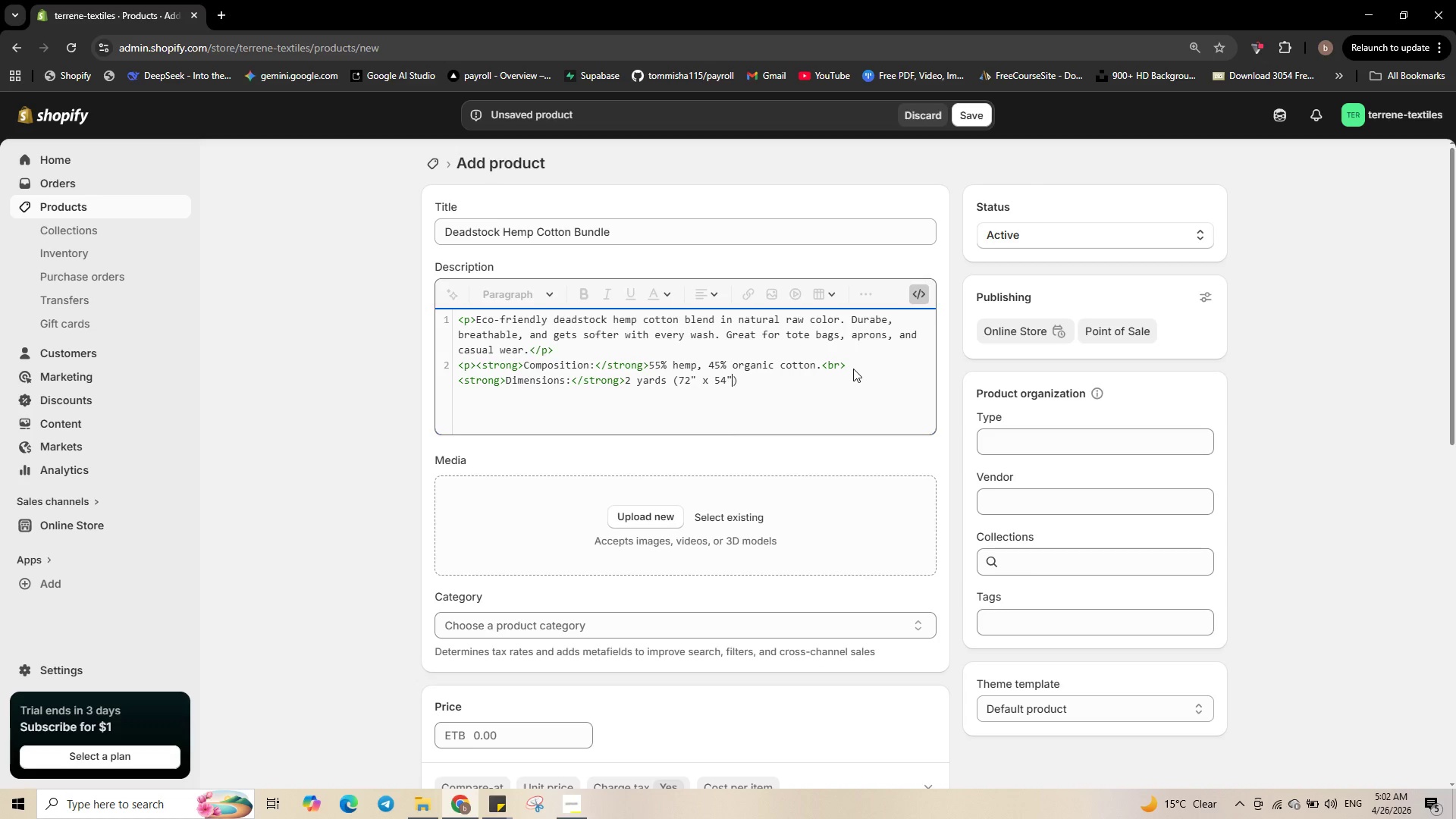 
key(ArrowRight)
 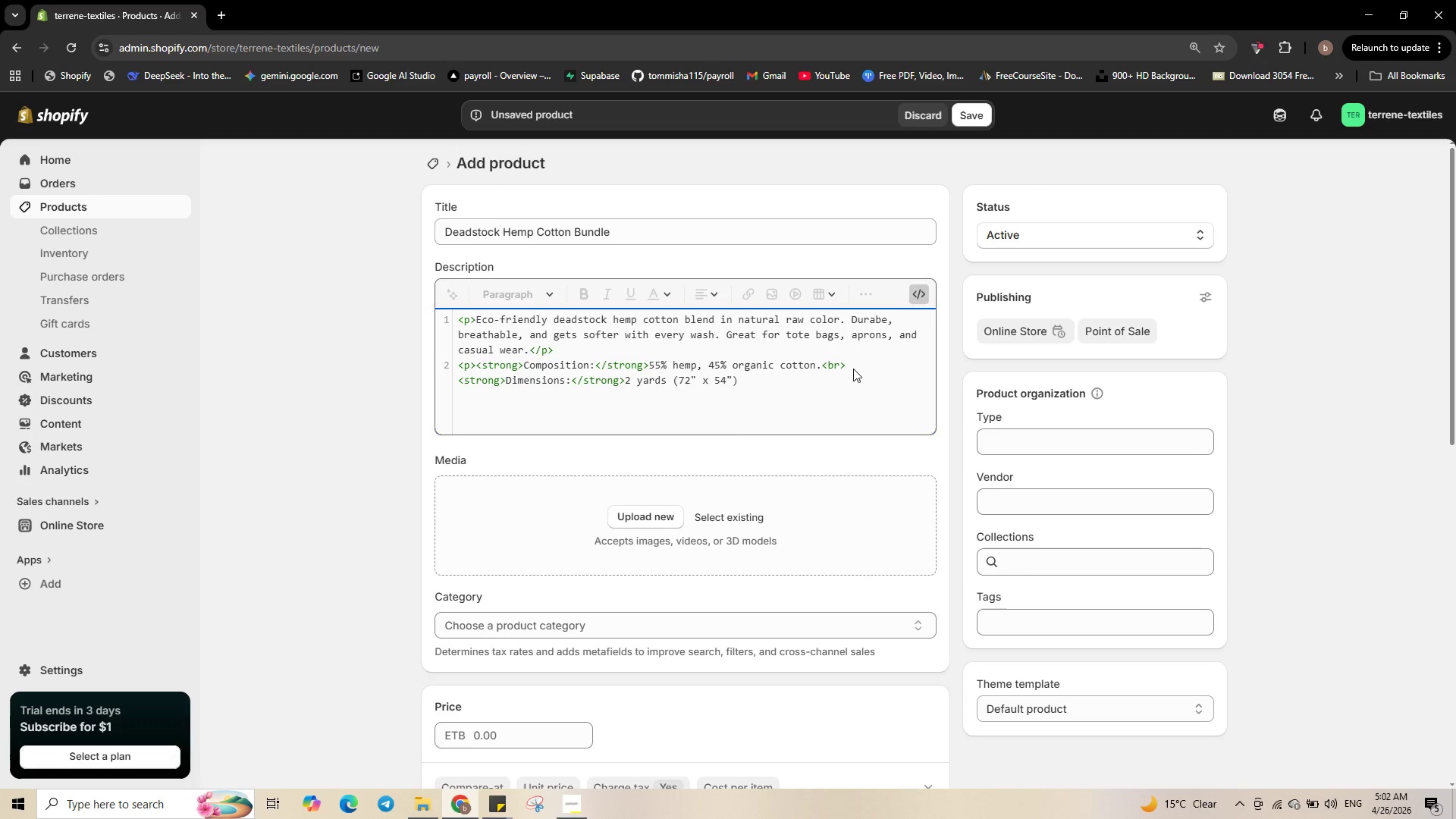 
type( wide.<br>)
 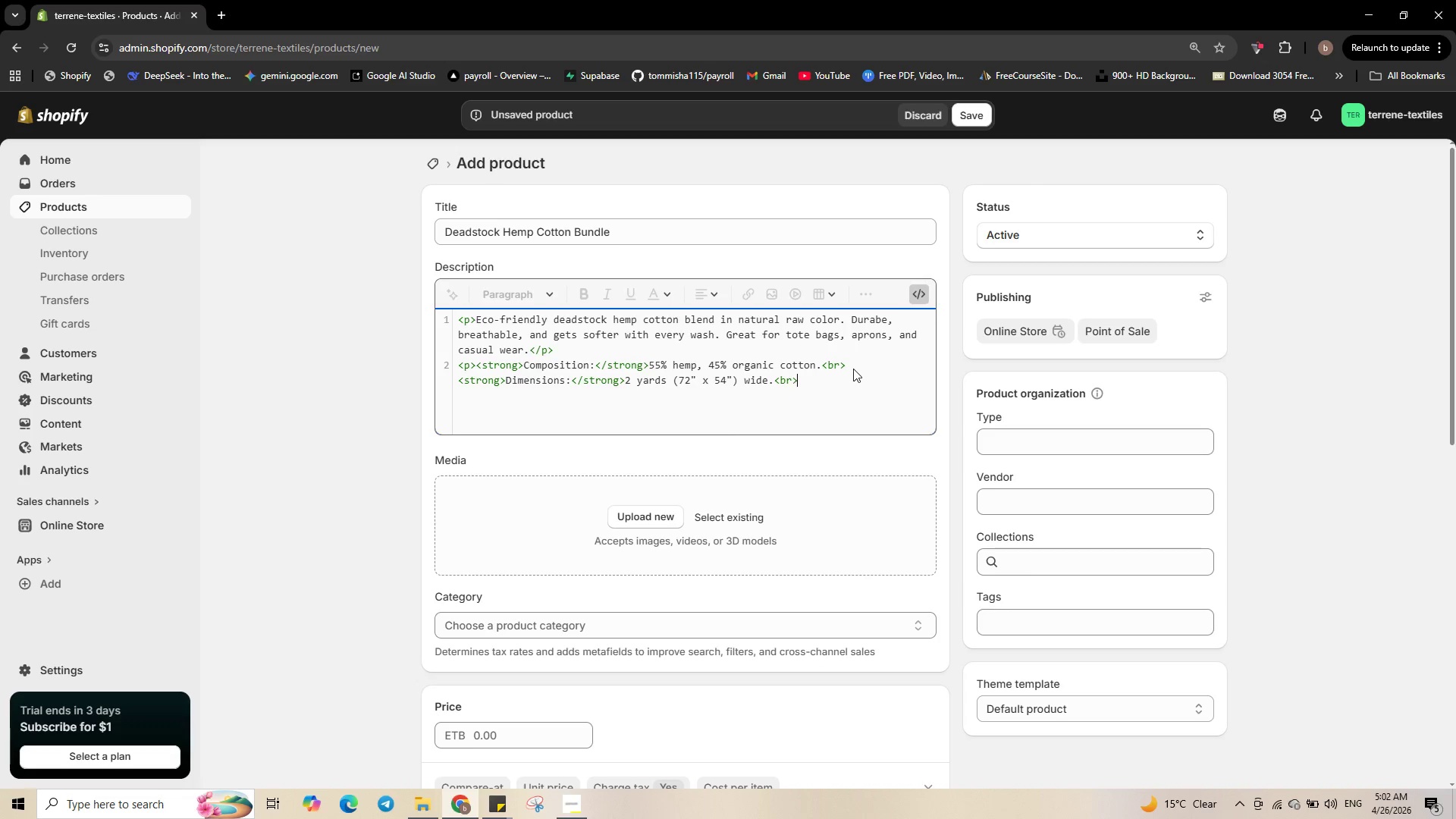 
key(Control+V)
 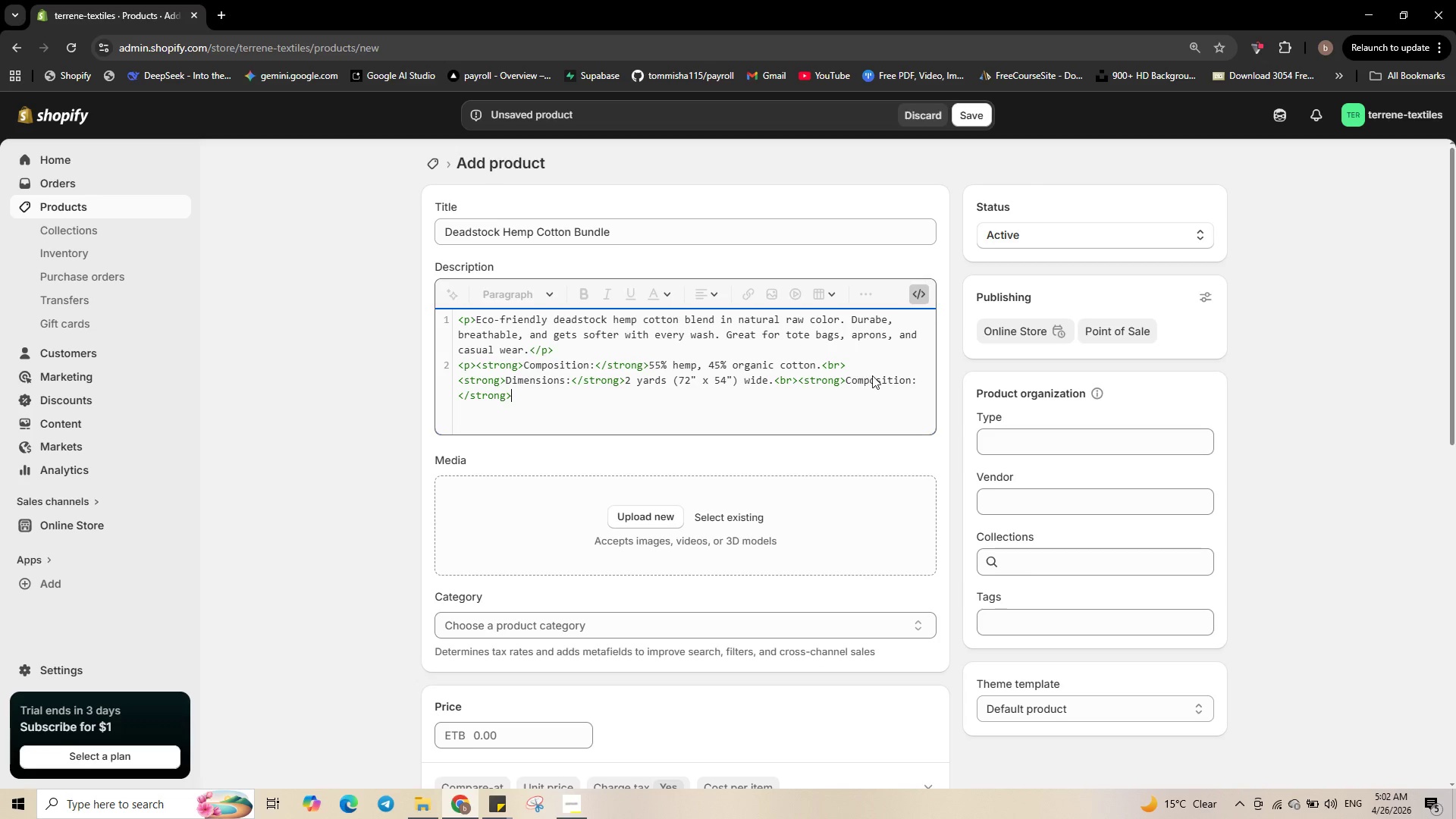 
double_click([872, 375])
 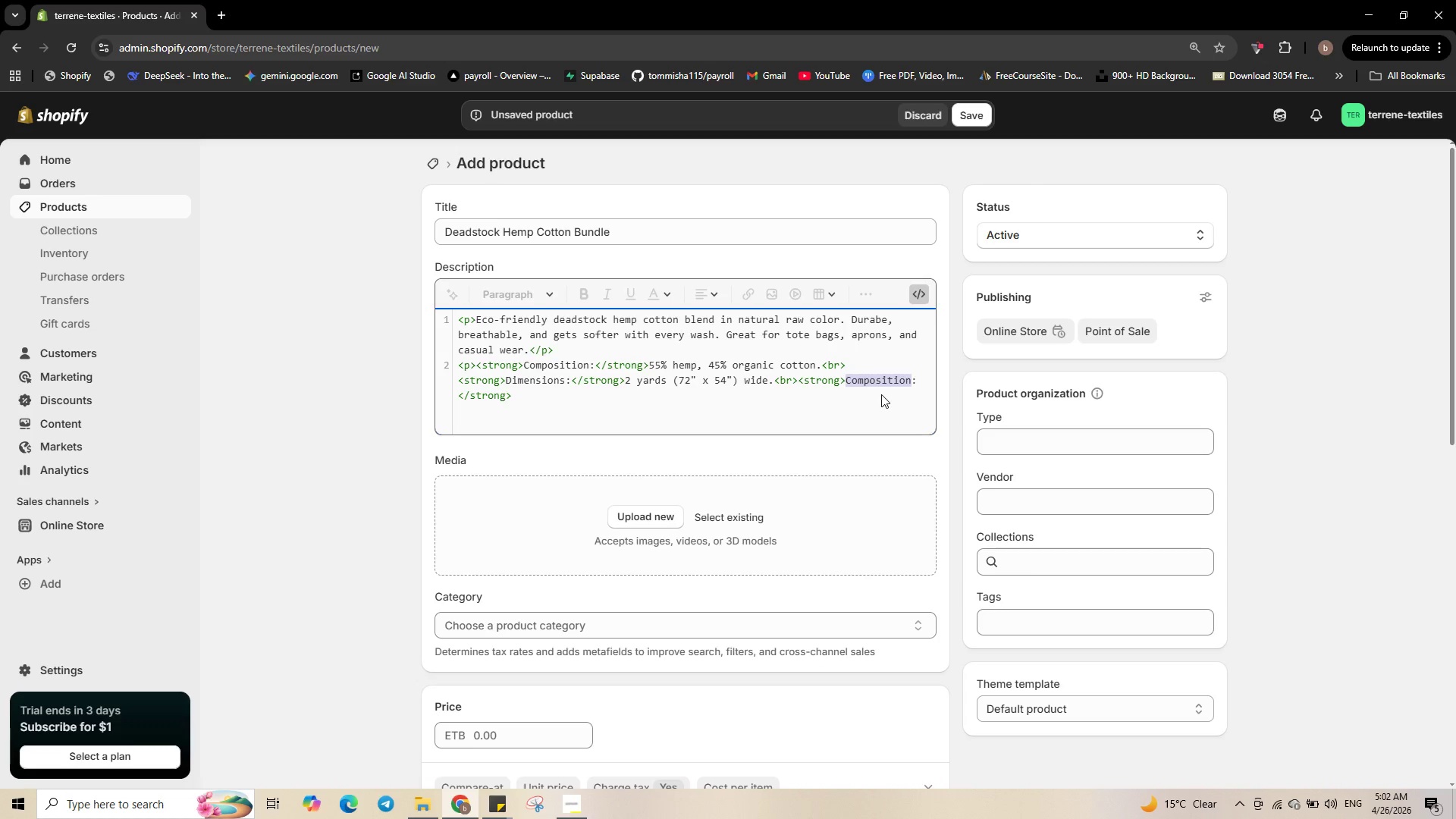 
wait(6.52)
 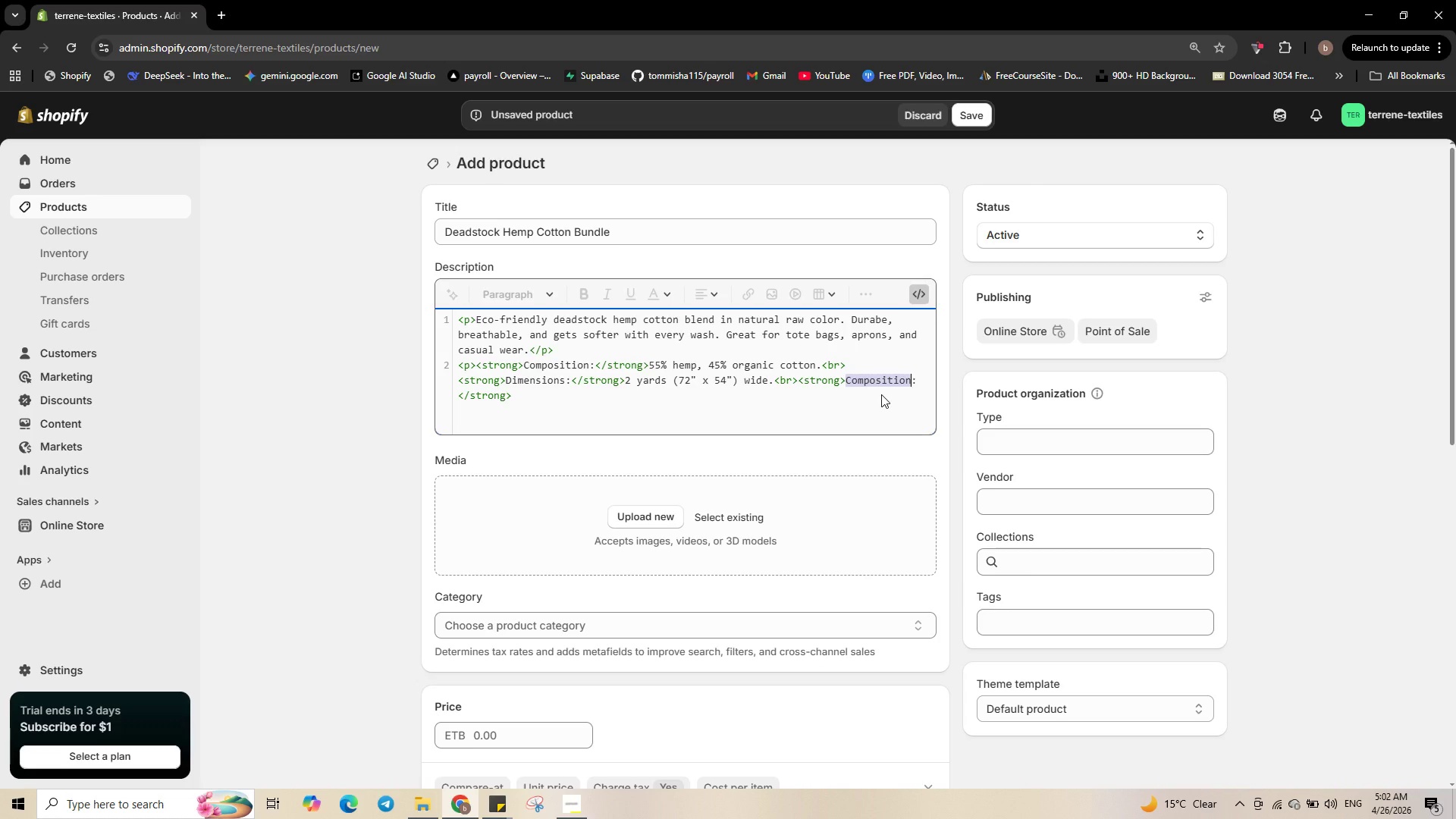 
type(Weight)
 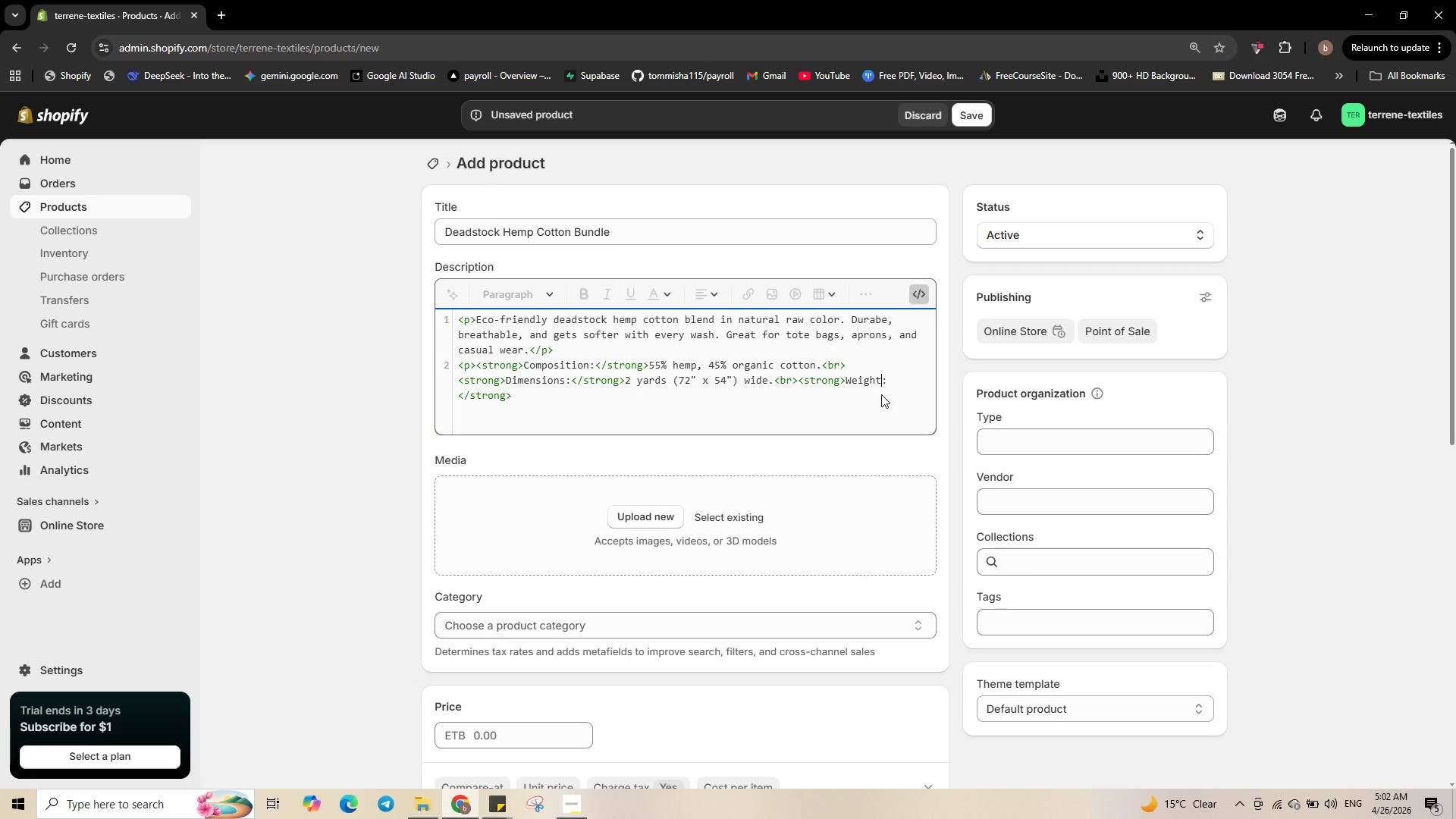 
key(Control+ArrowRight)
 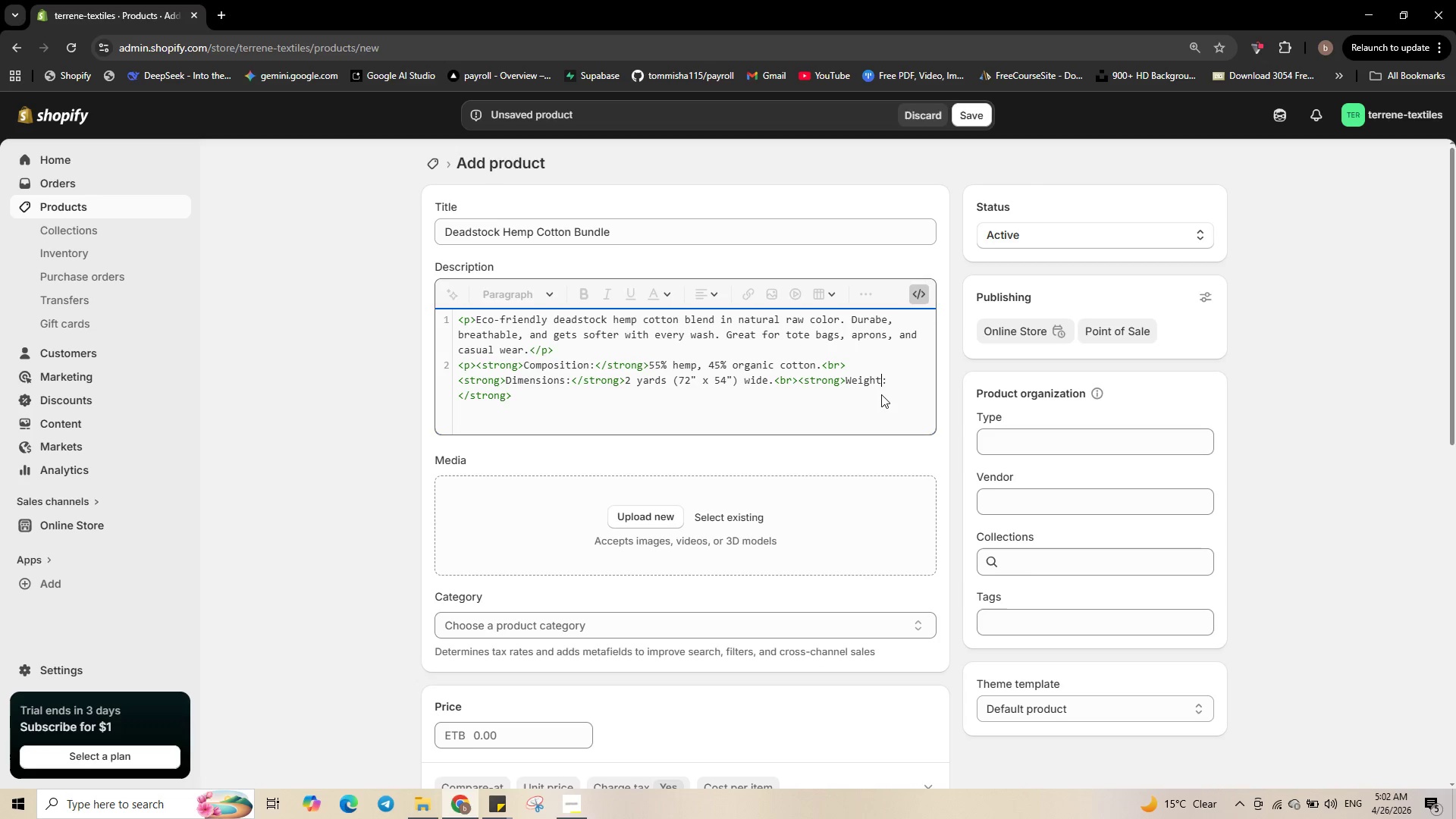 
key(Control+ArrowLeft)
 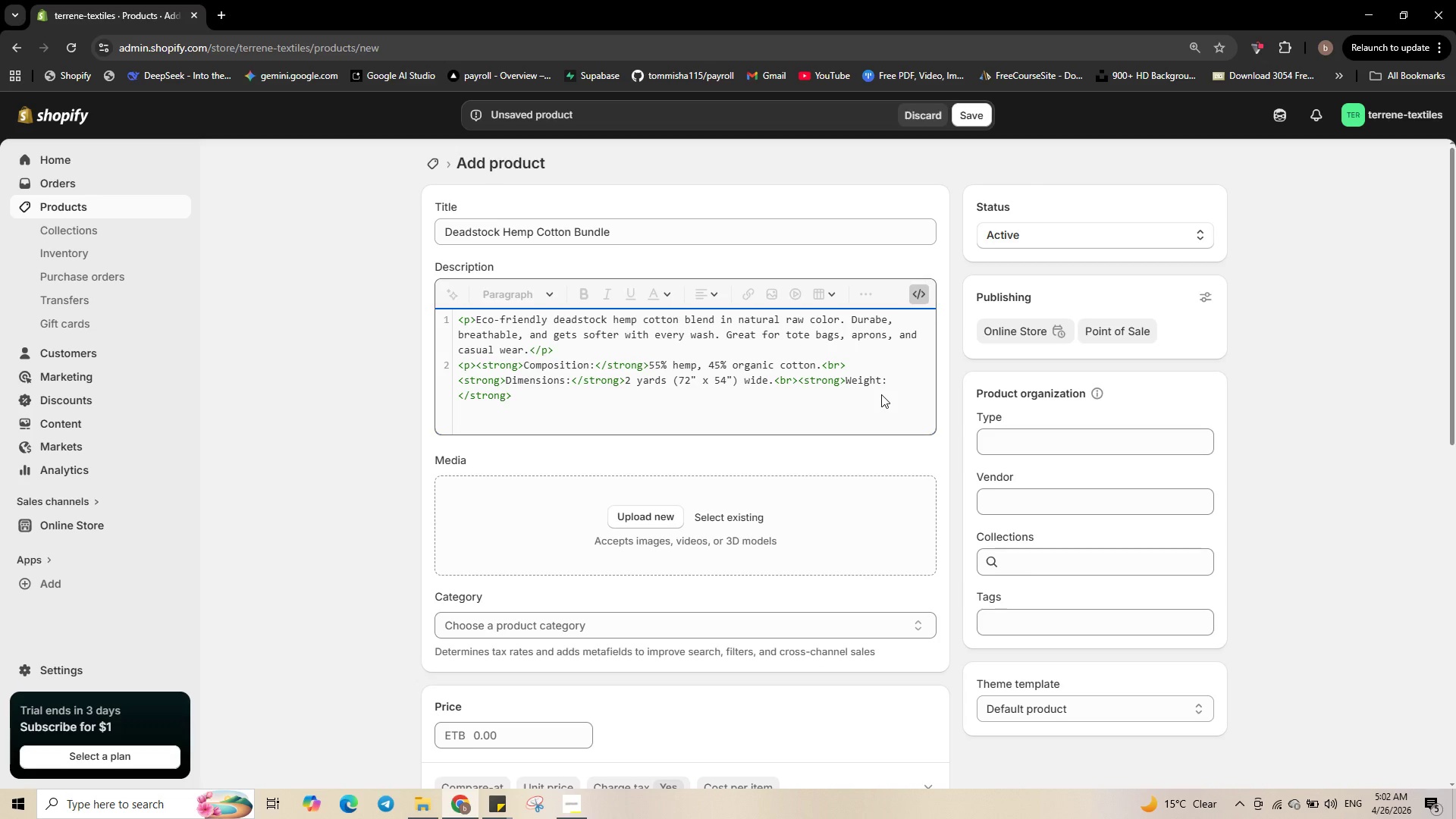 
key(ArrowRight)
 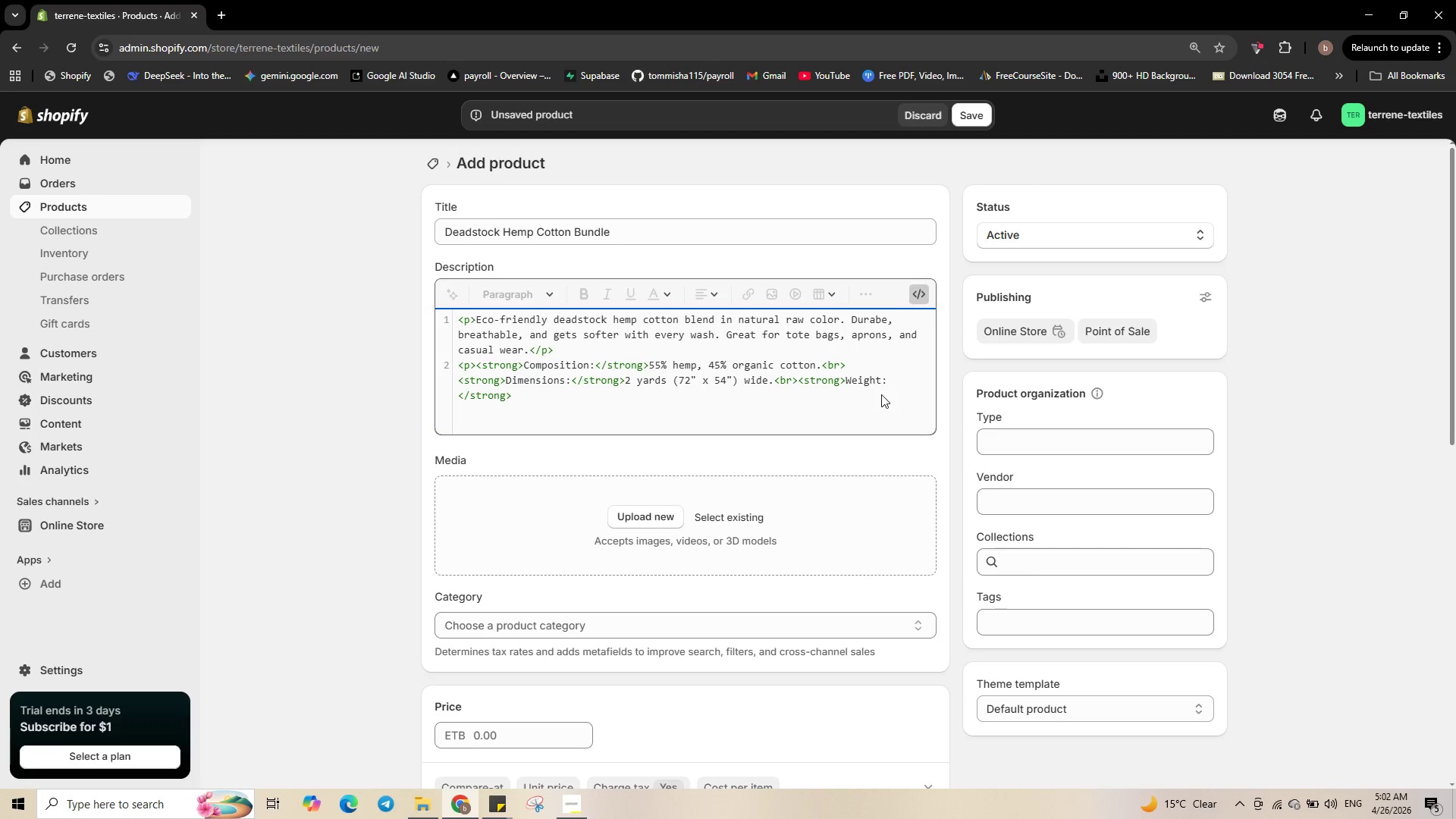 
key(Backspace)
 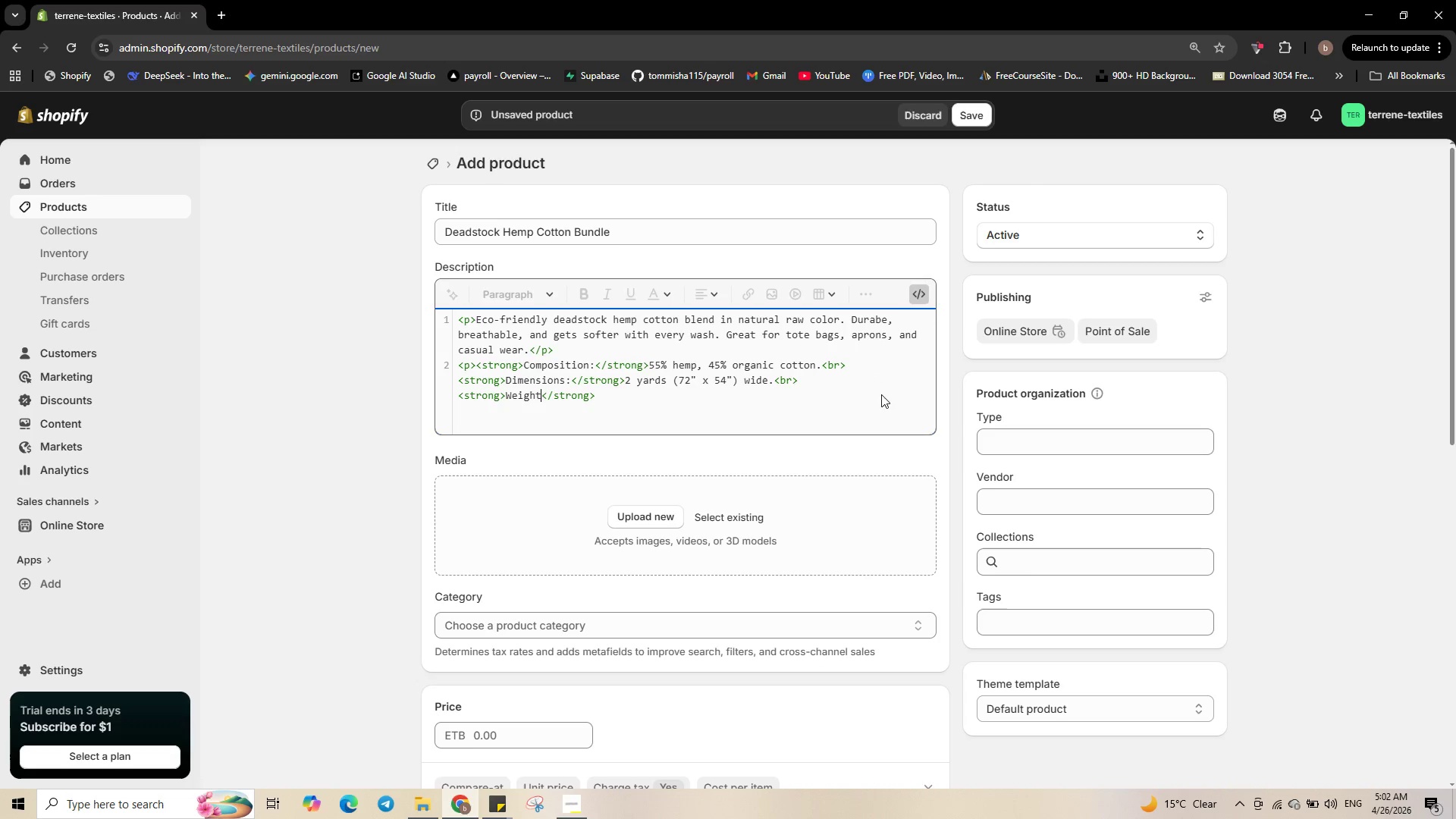 
key(Shift+Semicolon)
 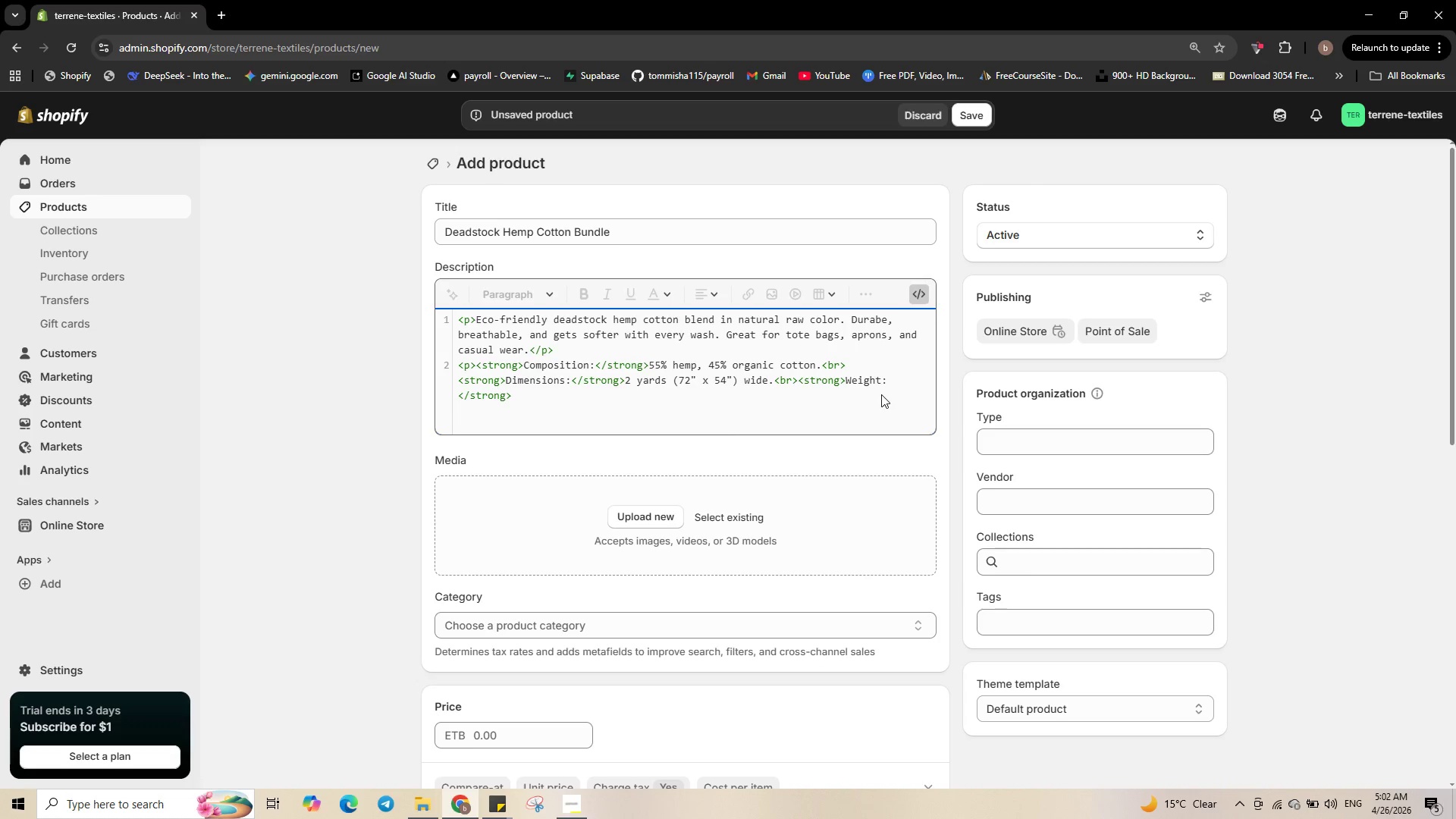 
key(ArrowRight)
 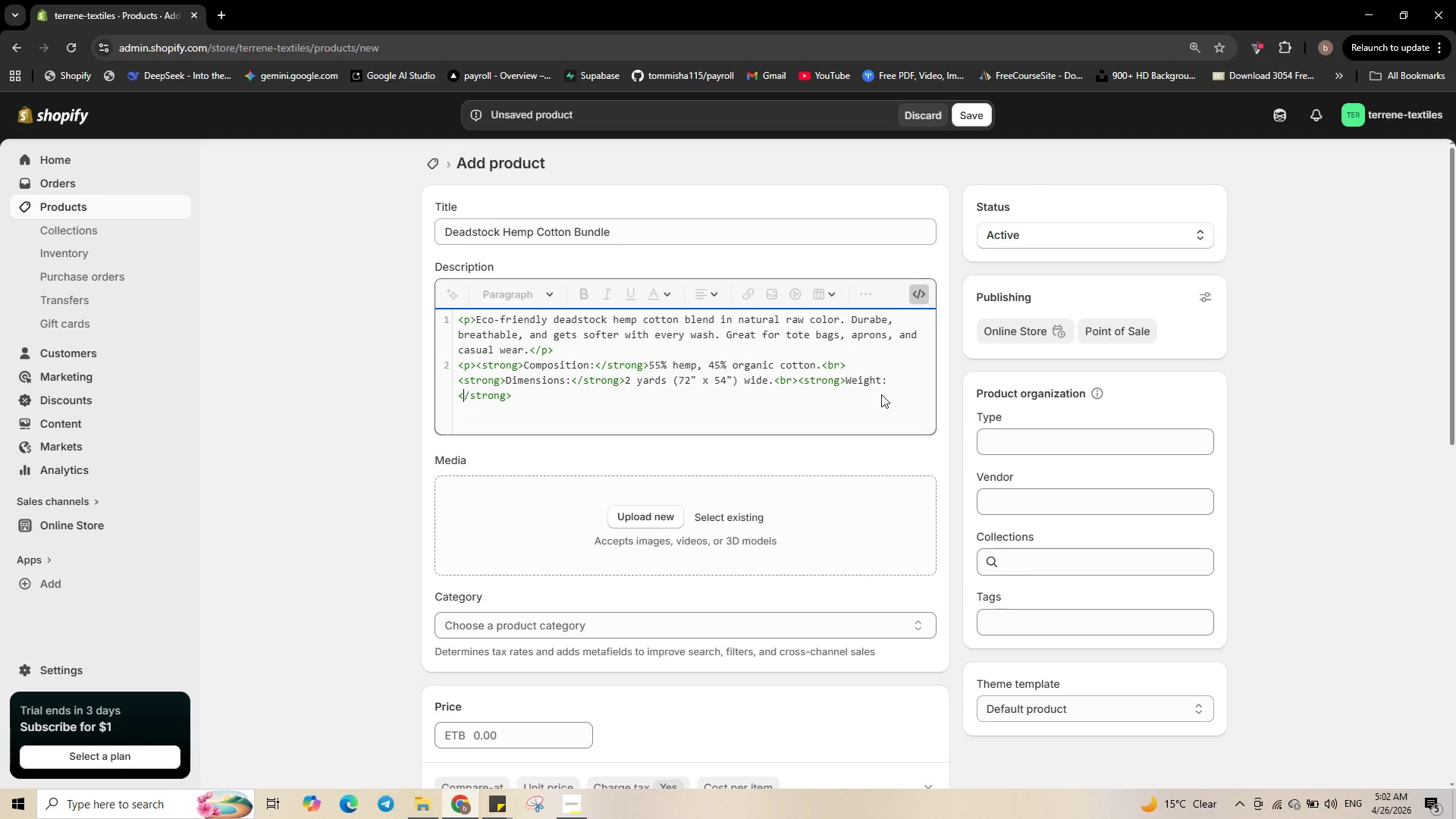 
key(Control+ArrowRight)
 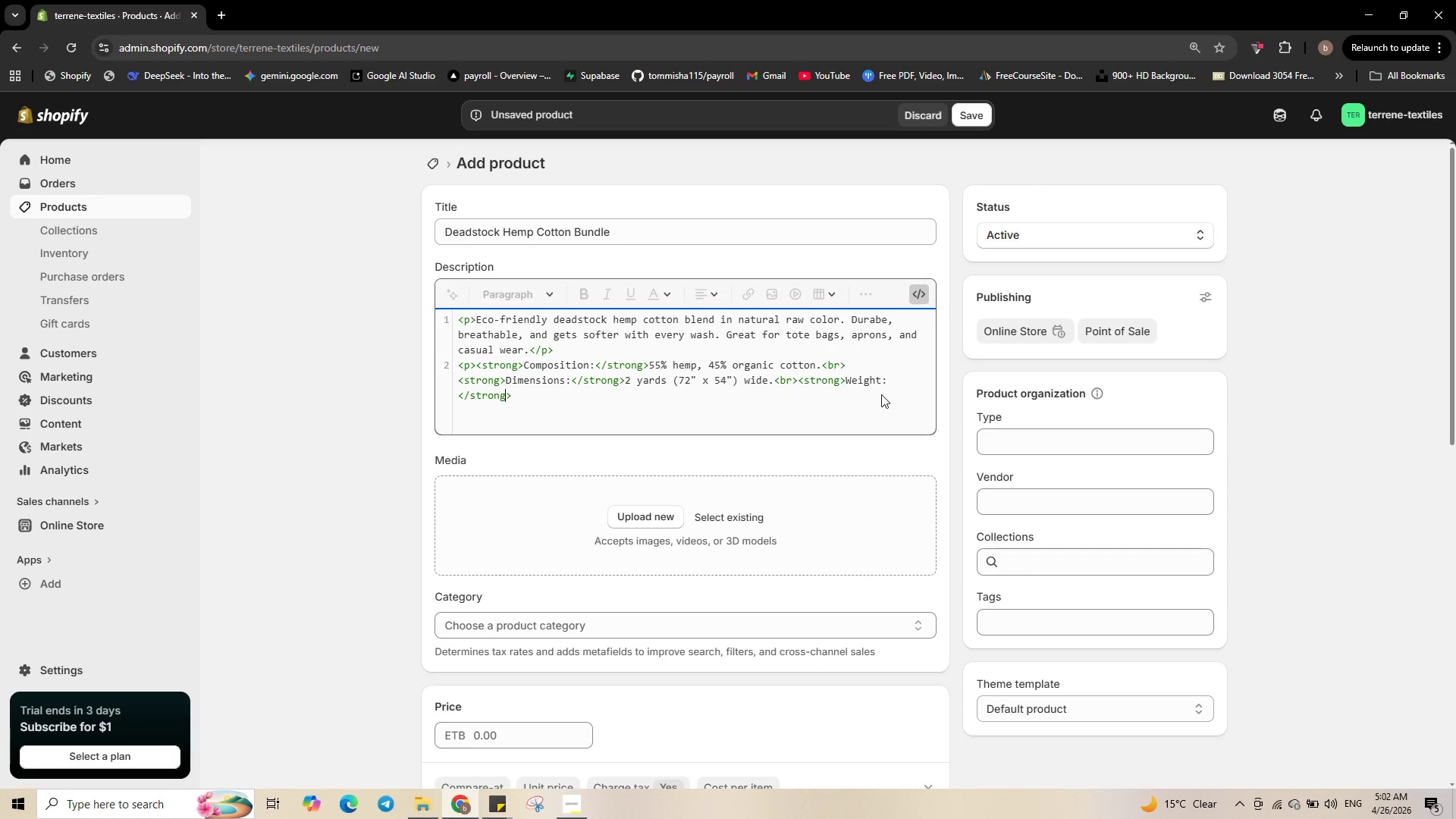 
key(Control+ArrowRight)
 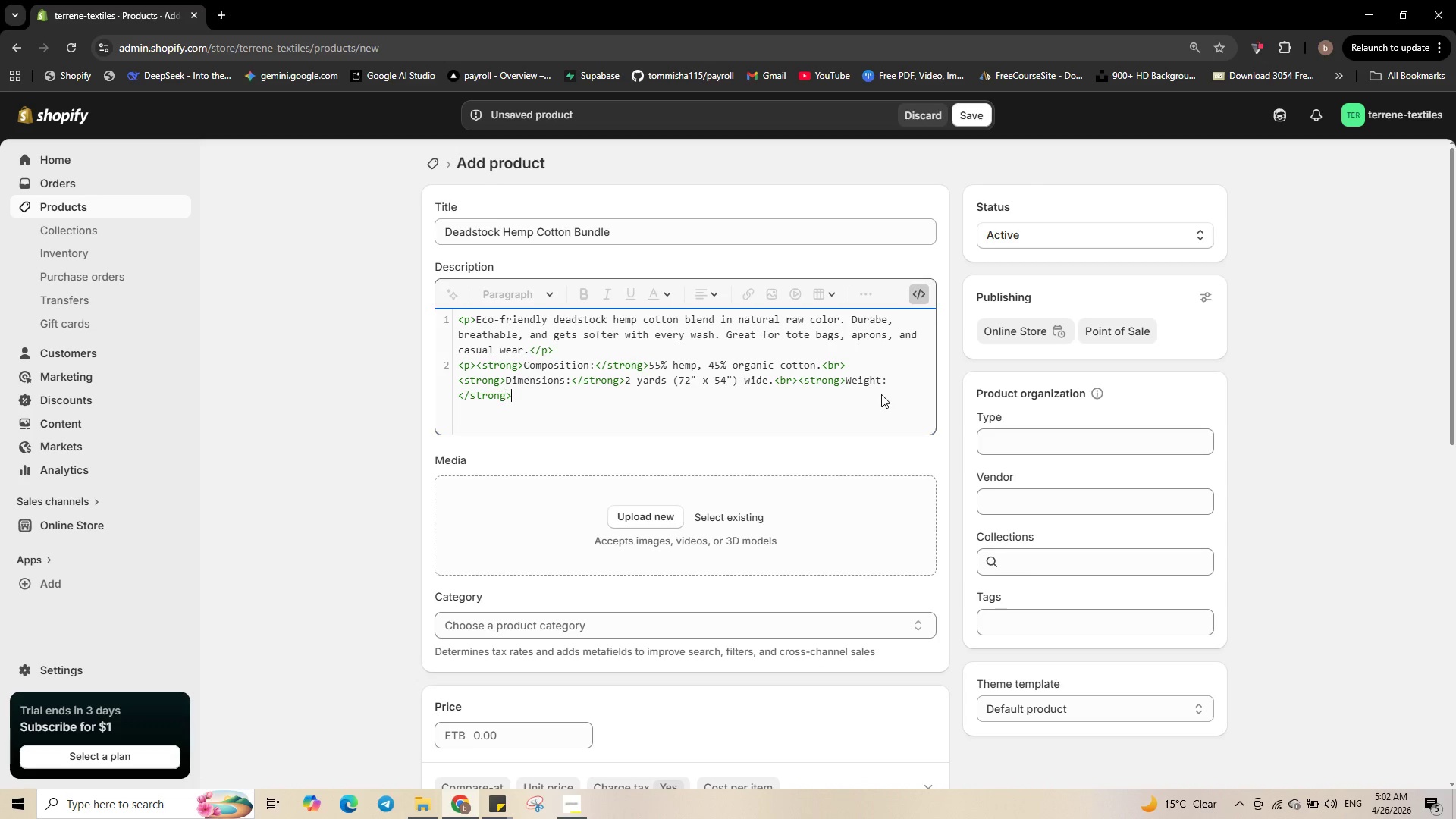 
key(Control+ArrowRight)
 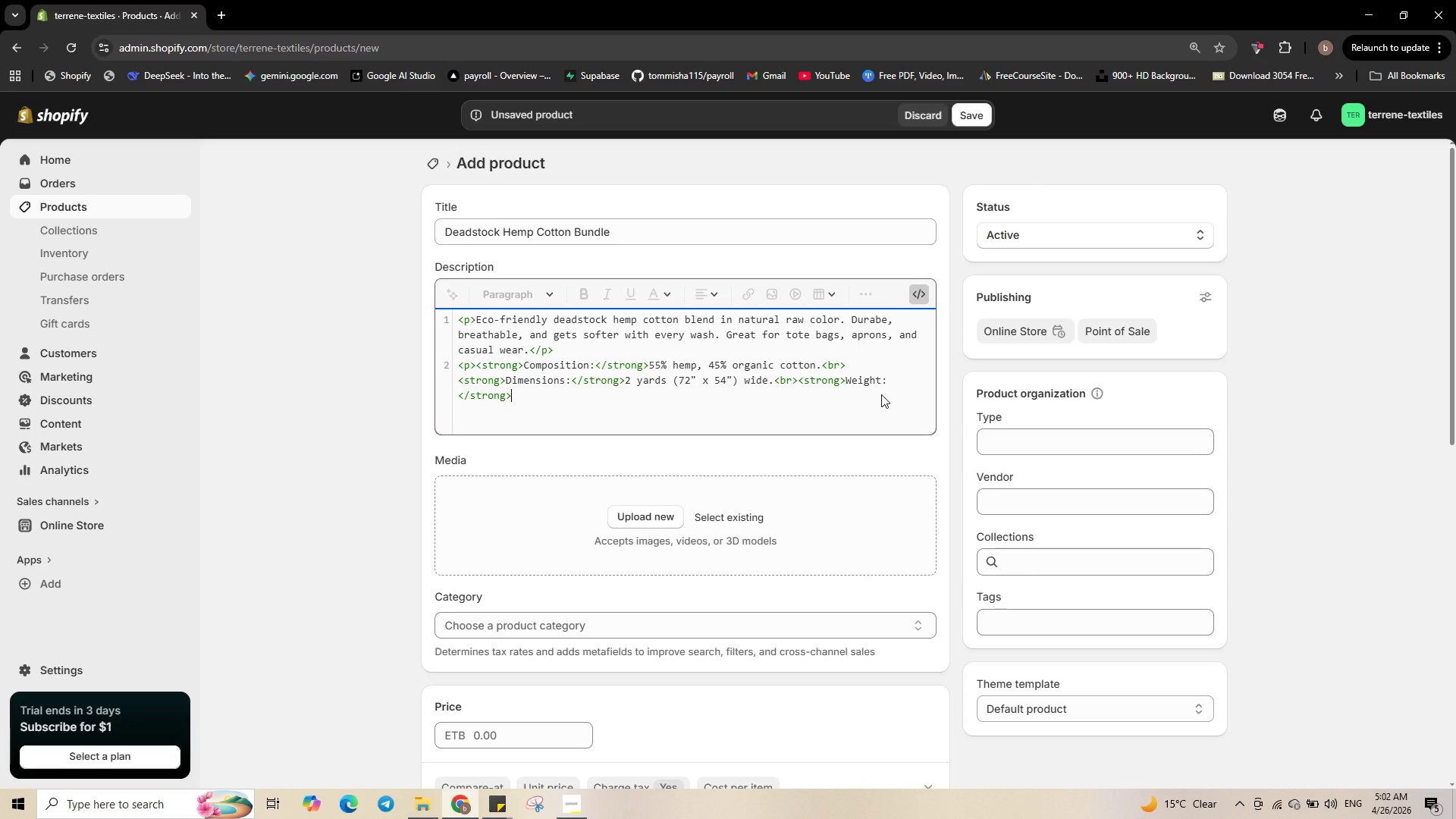 
key(Control+ControlLeft)
 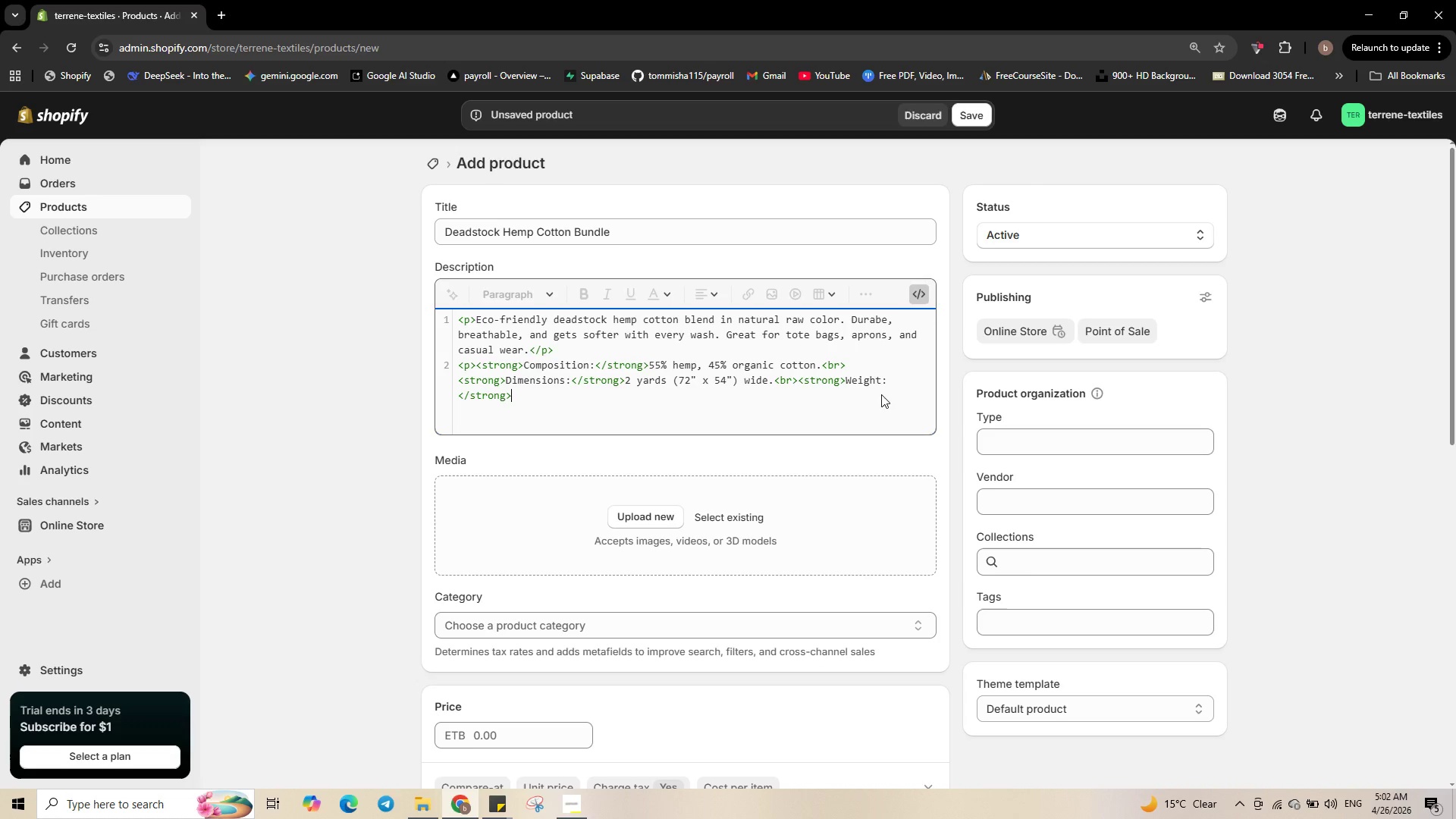 
type( Mediun)
key(Backspace)
 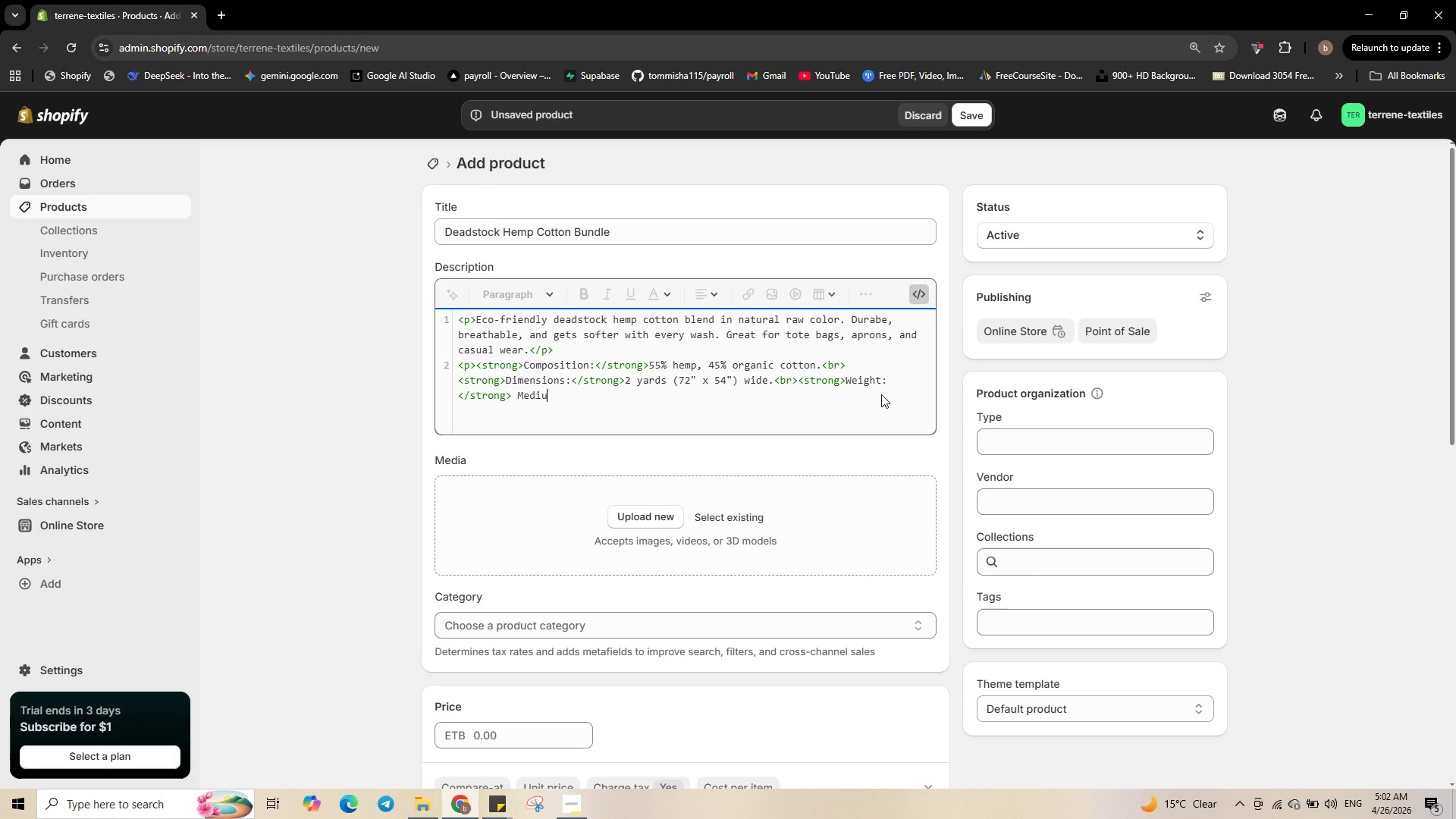 
wait(6.73)
 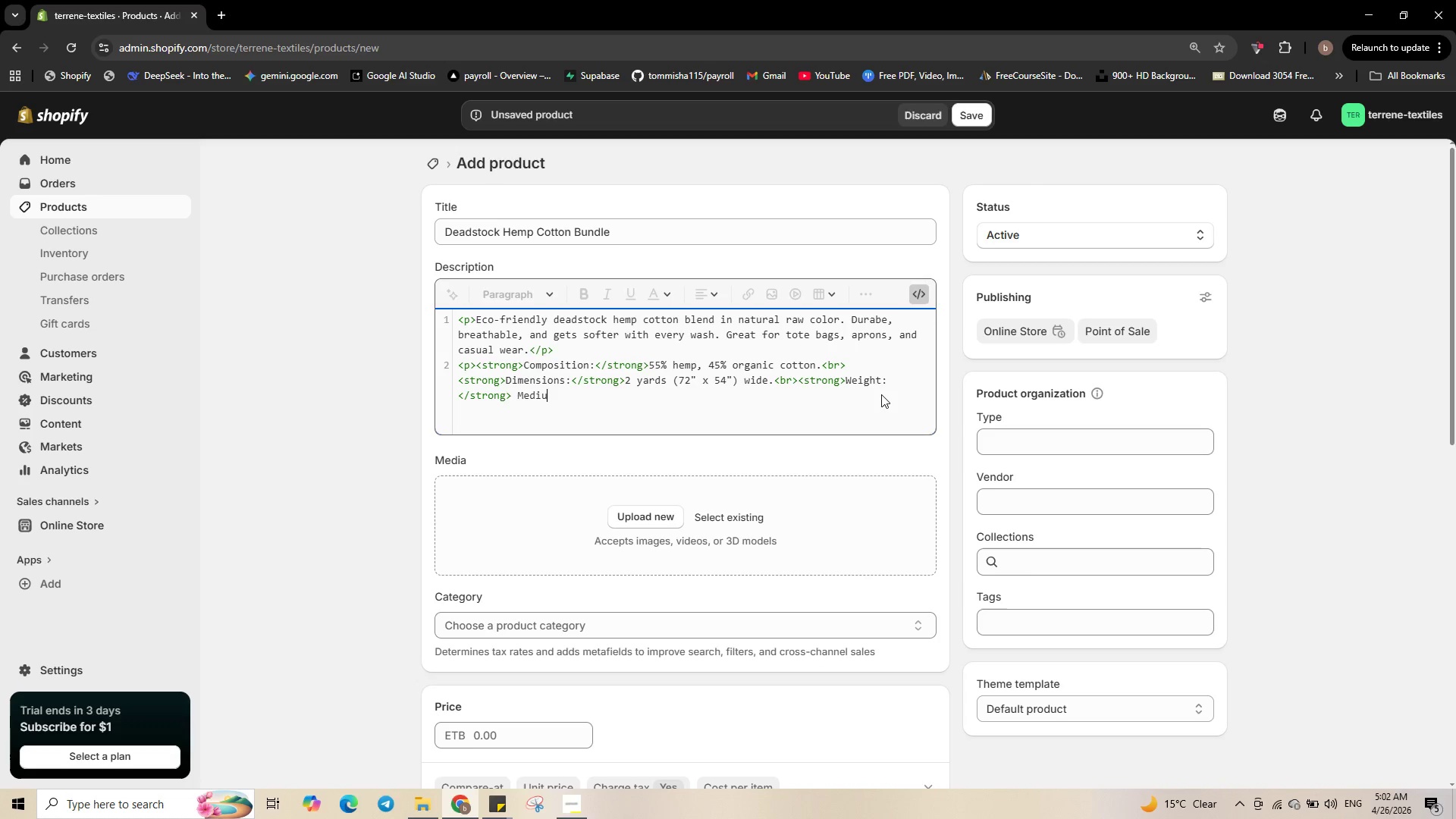 
type(m weight )
key(Backspace)
 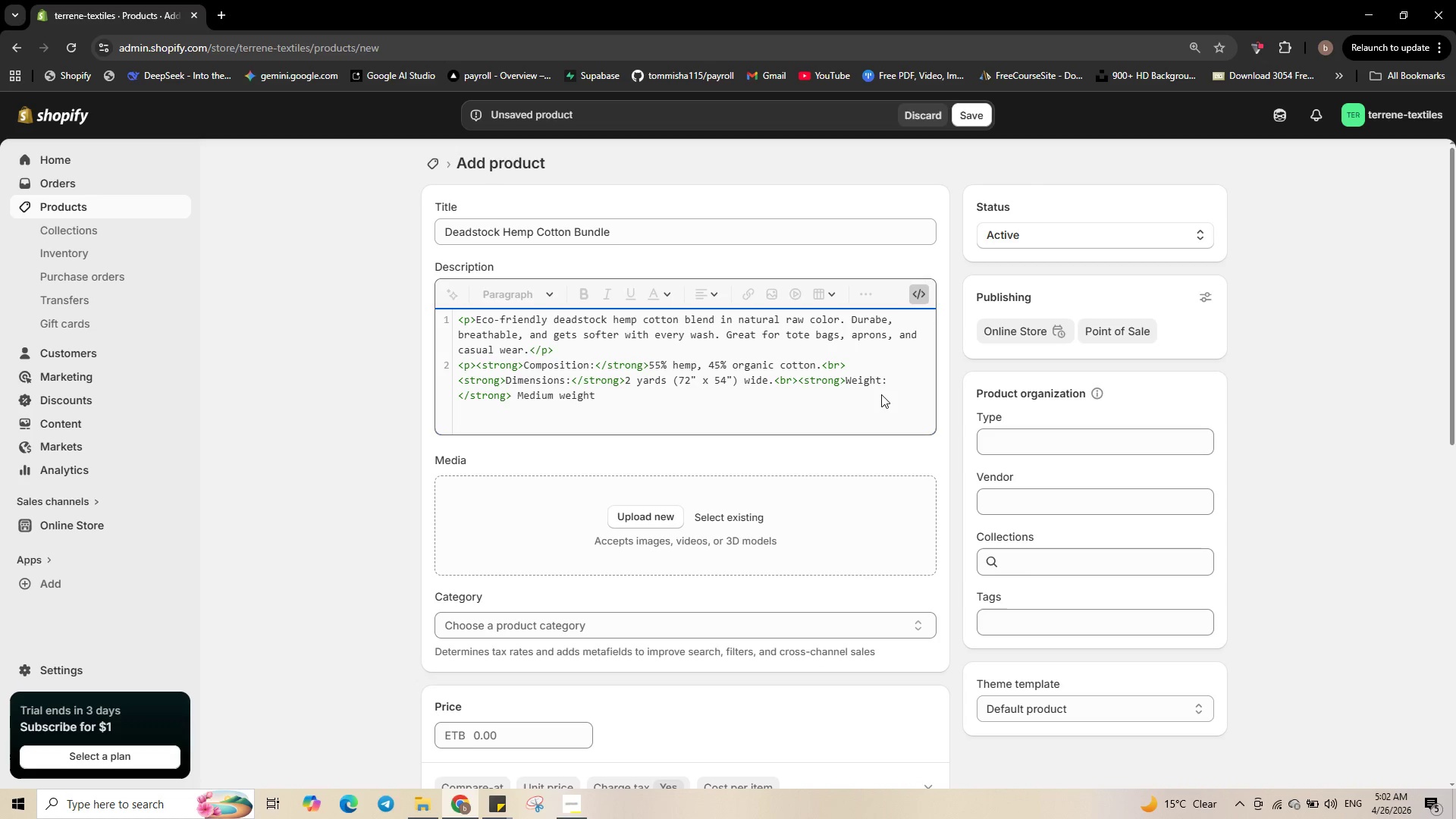 
type( (220 gsm)
 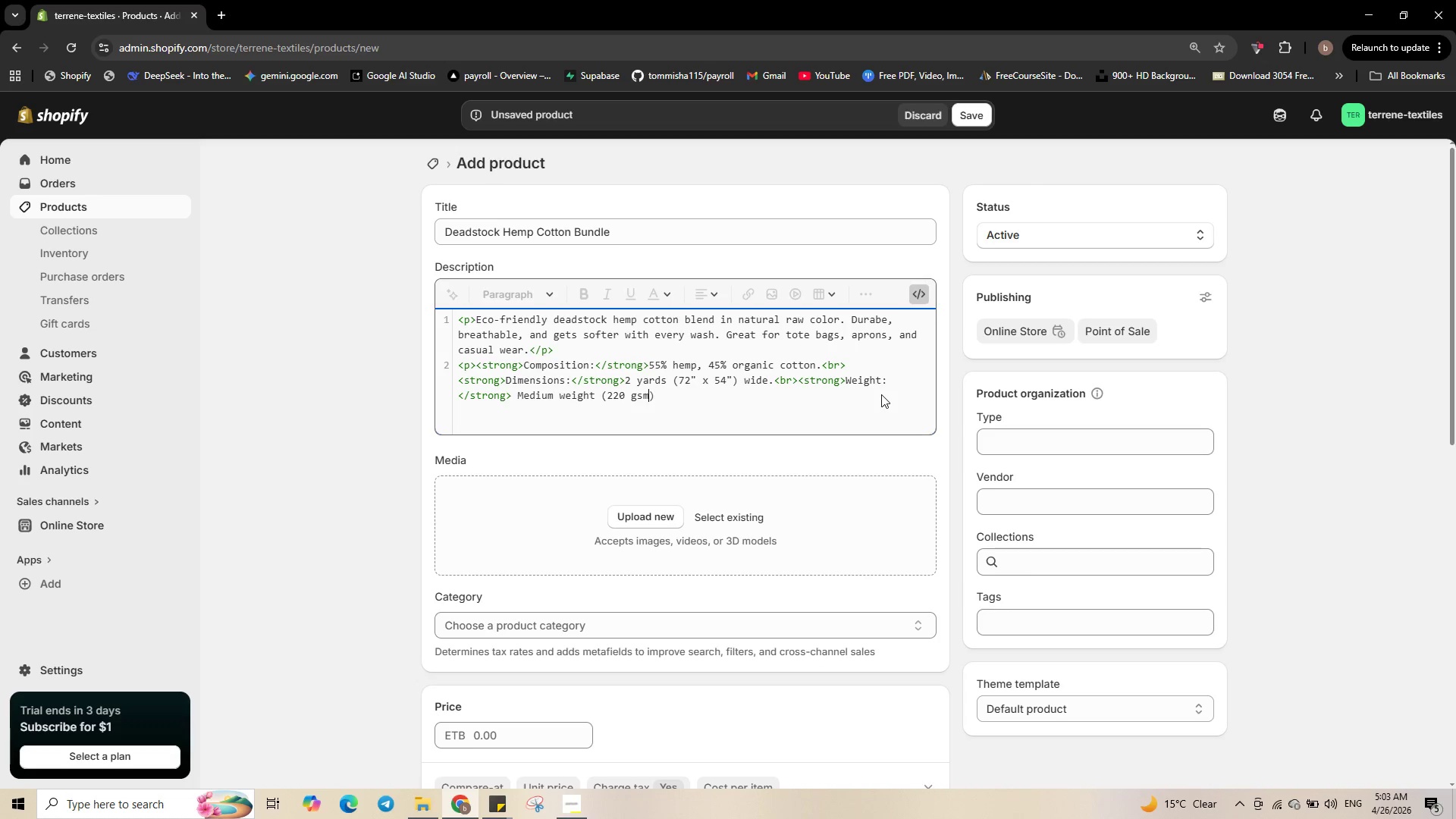 
key(ArrowRight)
 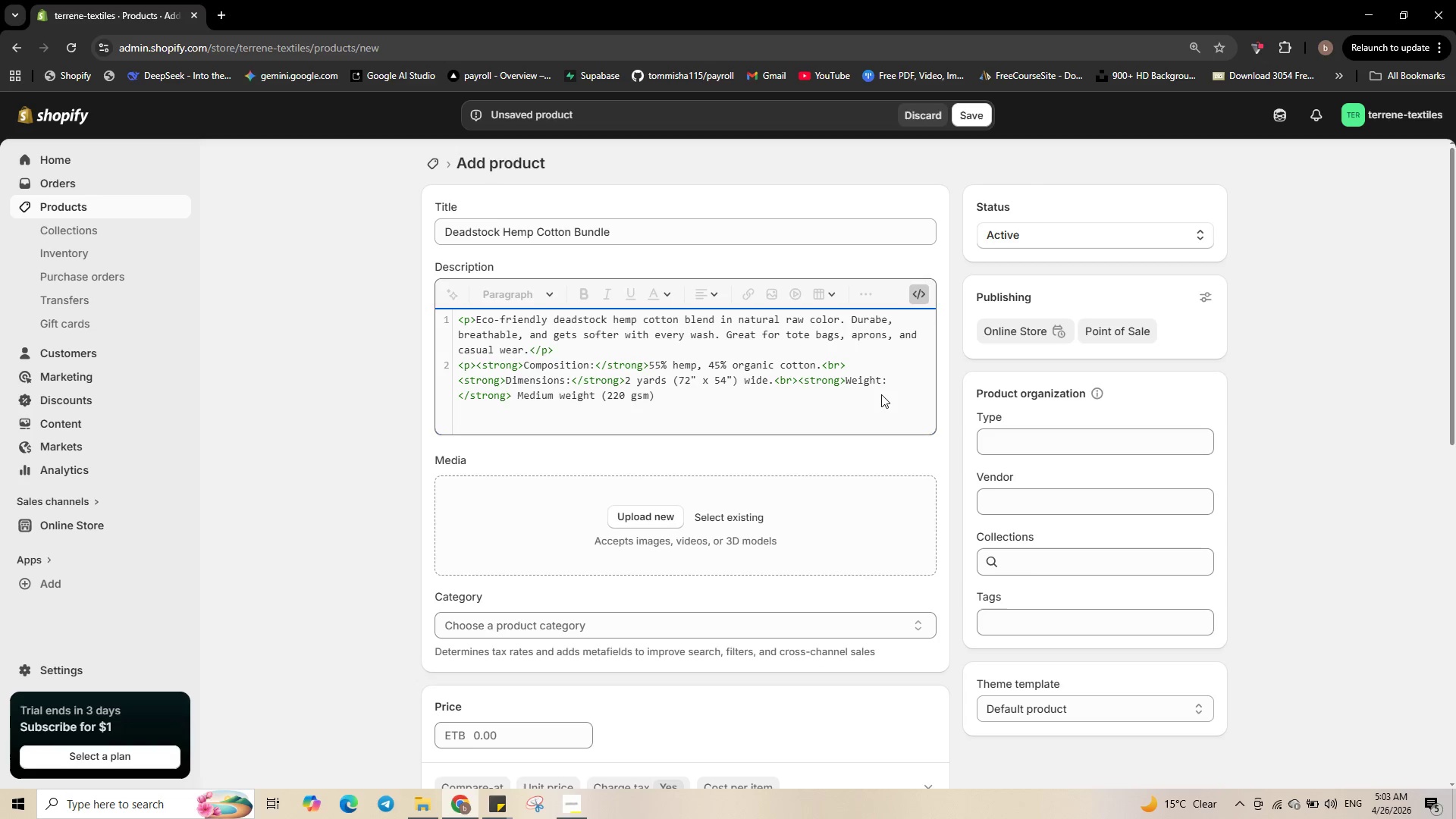 
key(Period)
 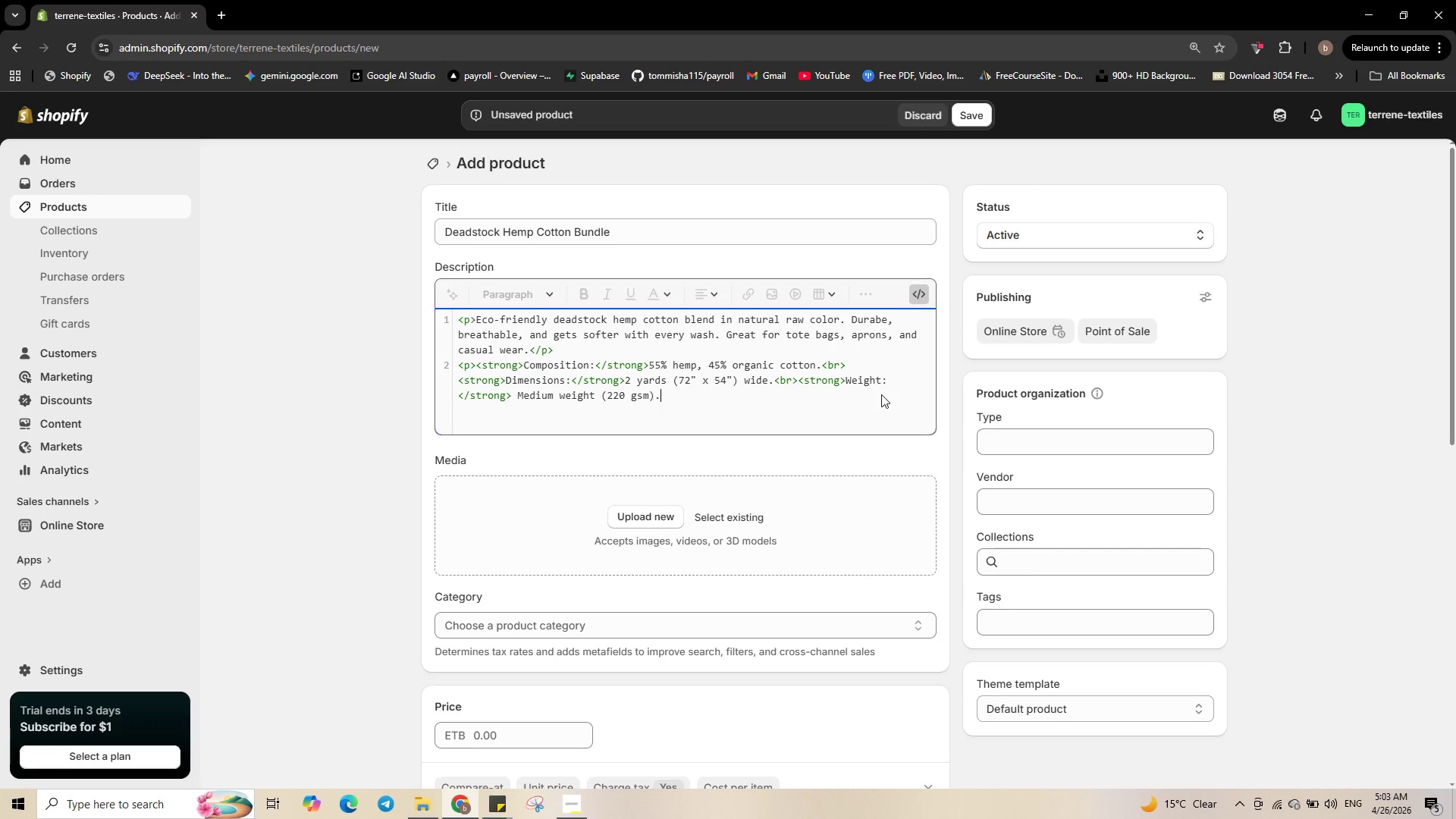 
key(Shift+Comma)
 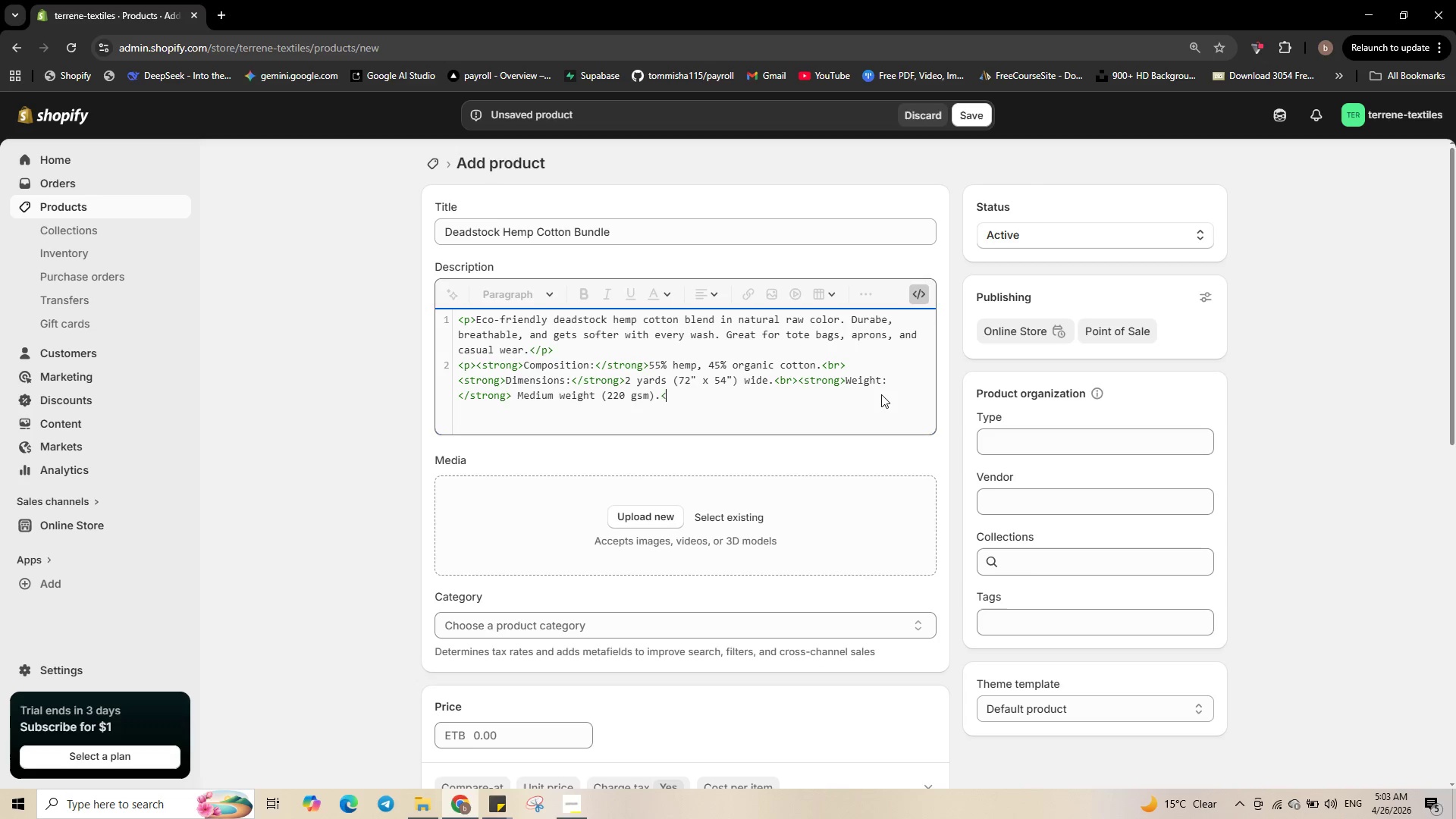 
key(Slash)
 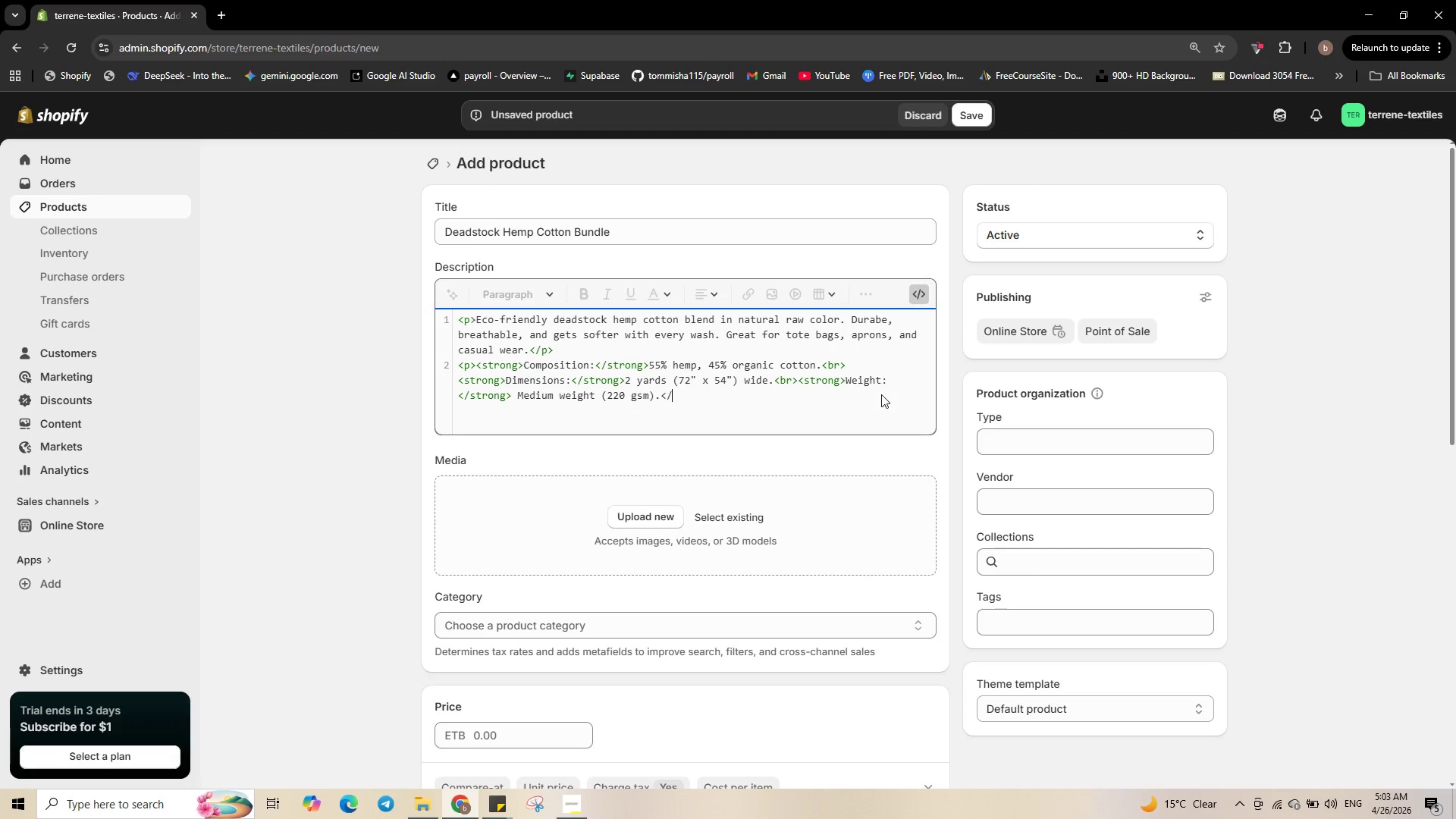 
key(P)
 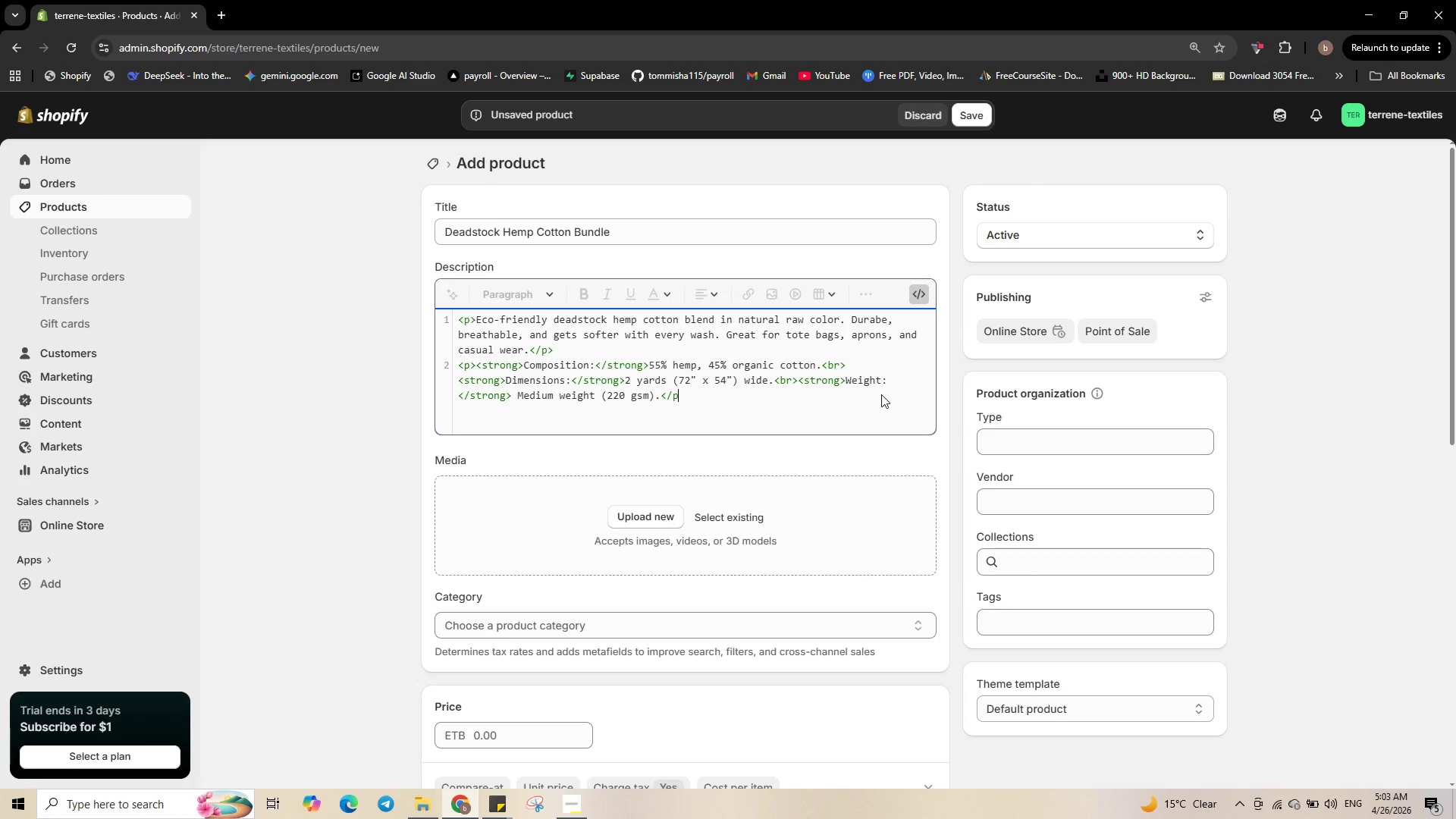 
key(Shift+Period)
 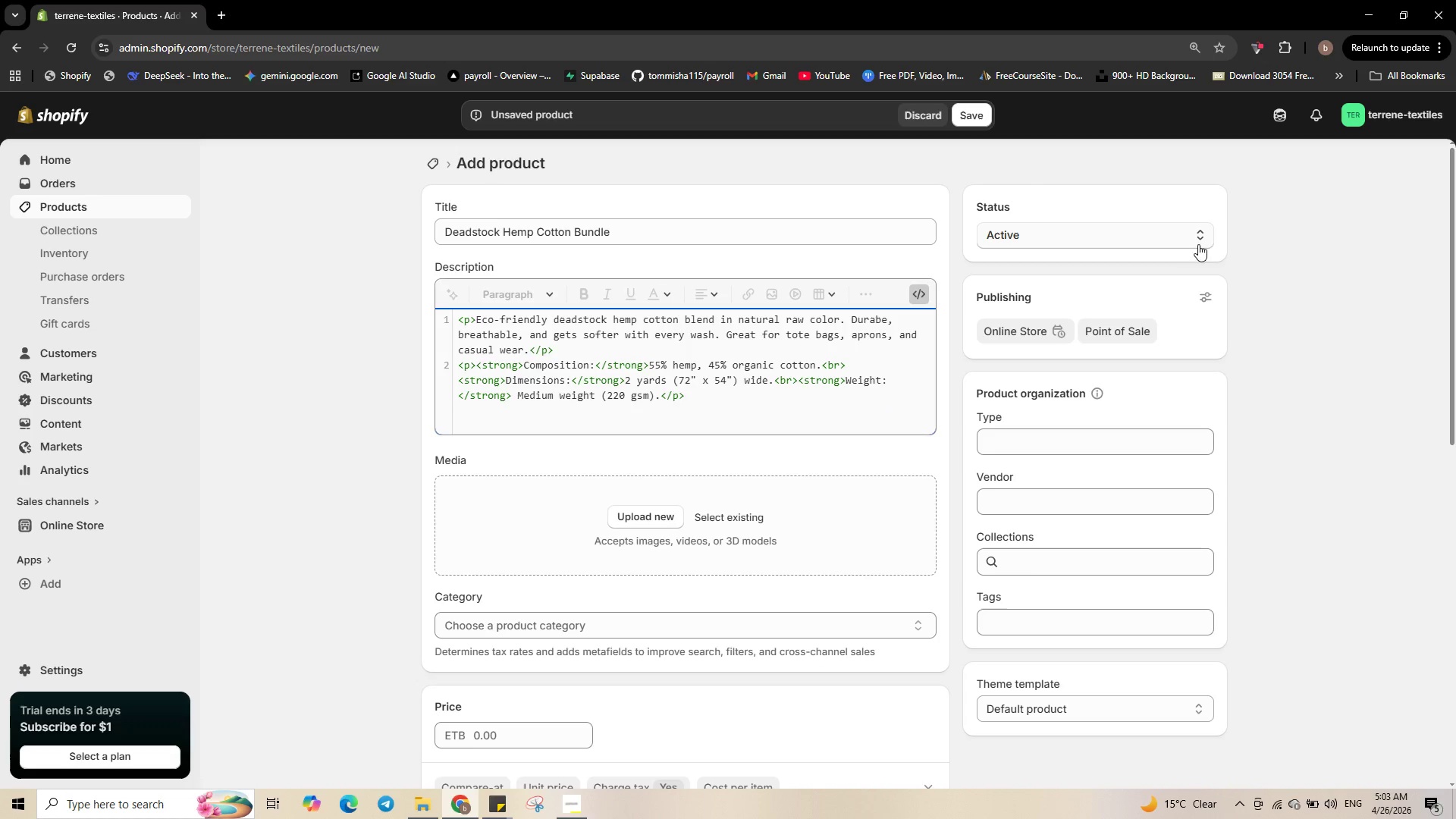 
left_click([1209, 291])
 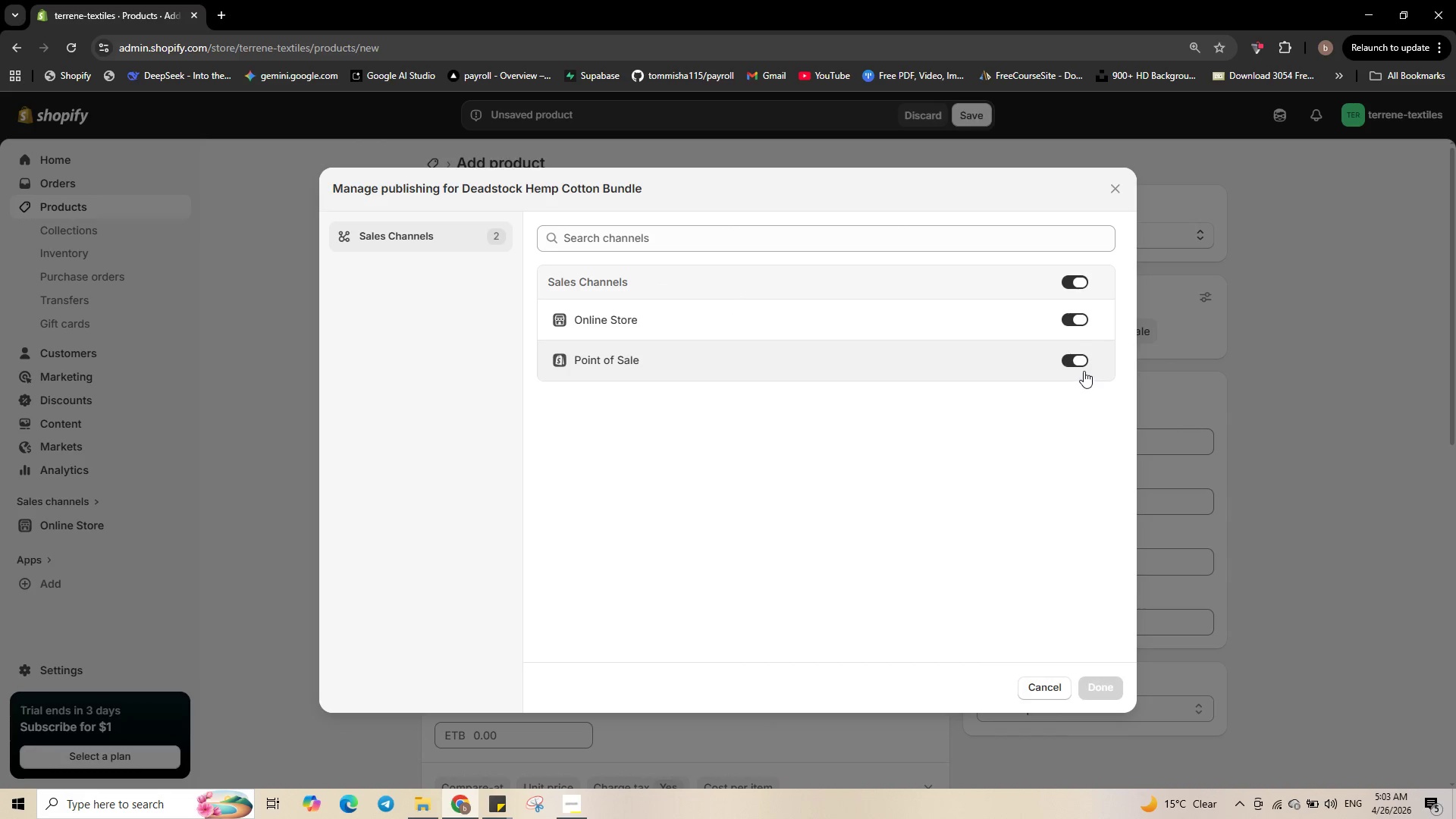 
left_click([1077, 361])
 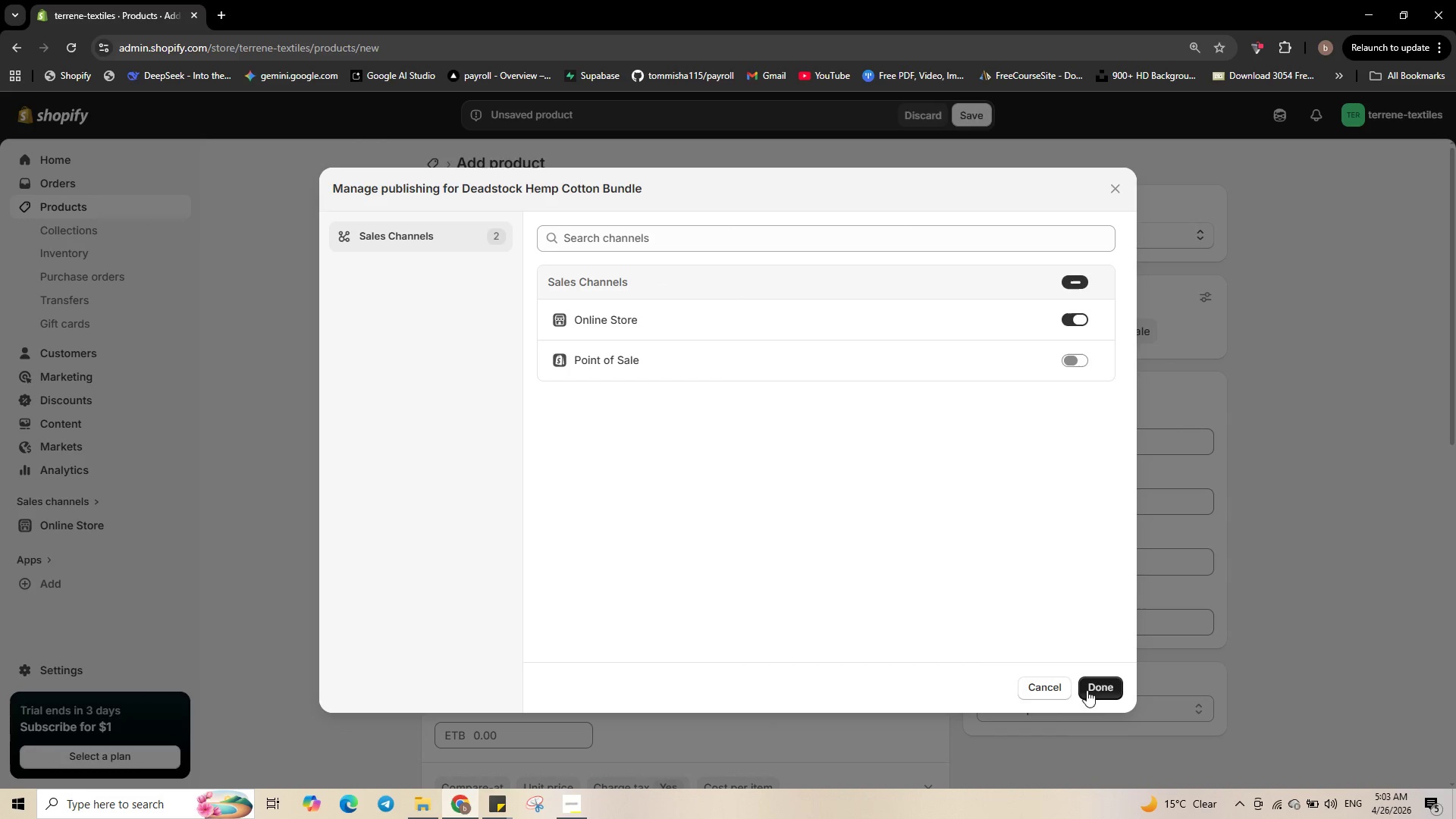 
left_click([1088, 688])
 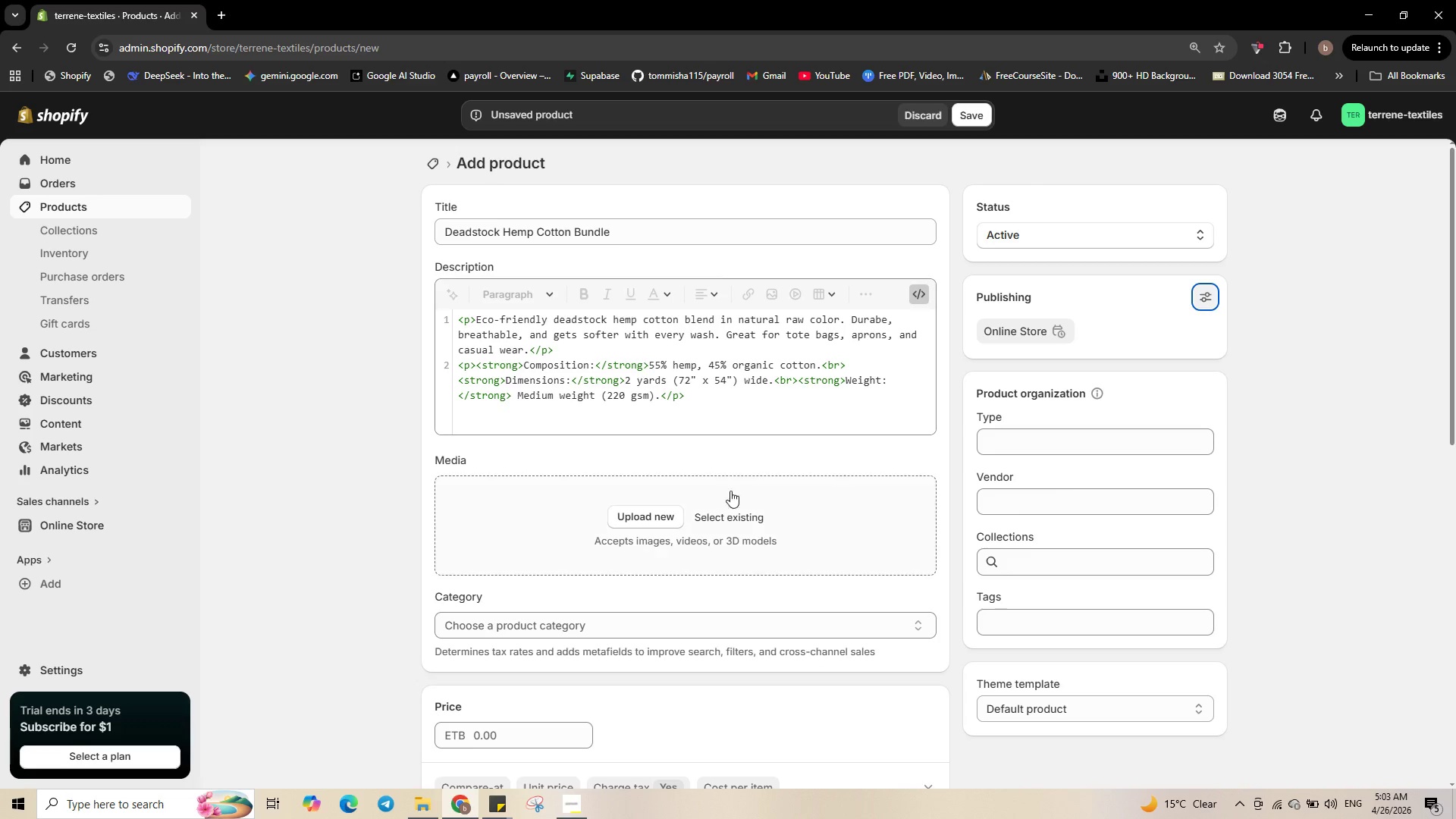 
left_click([656, 516])
 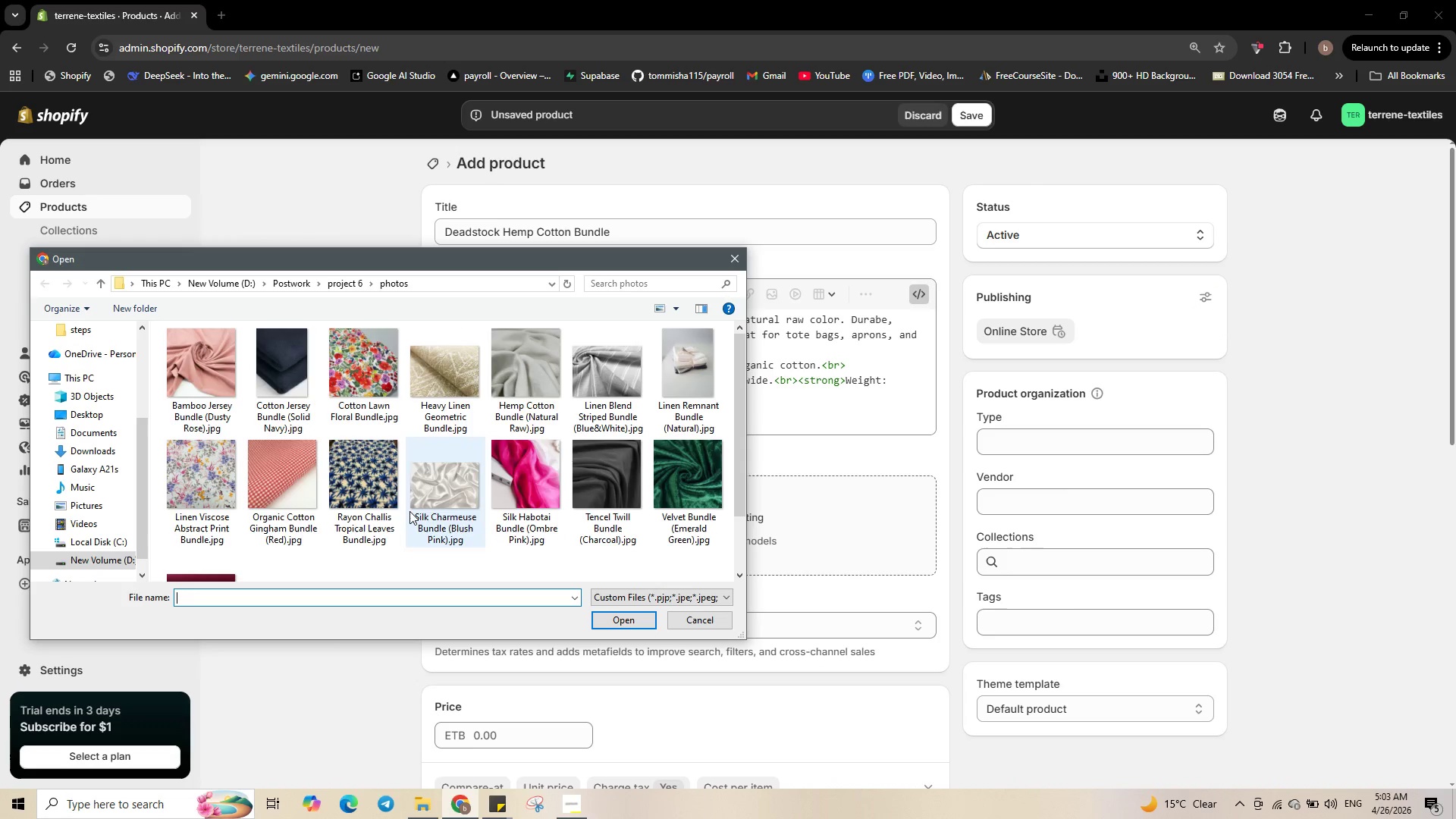 
wait(5.05)
 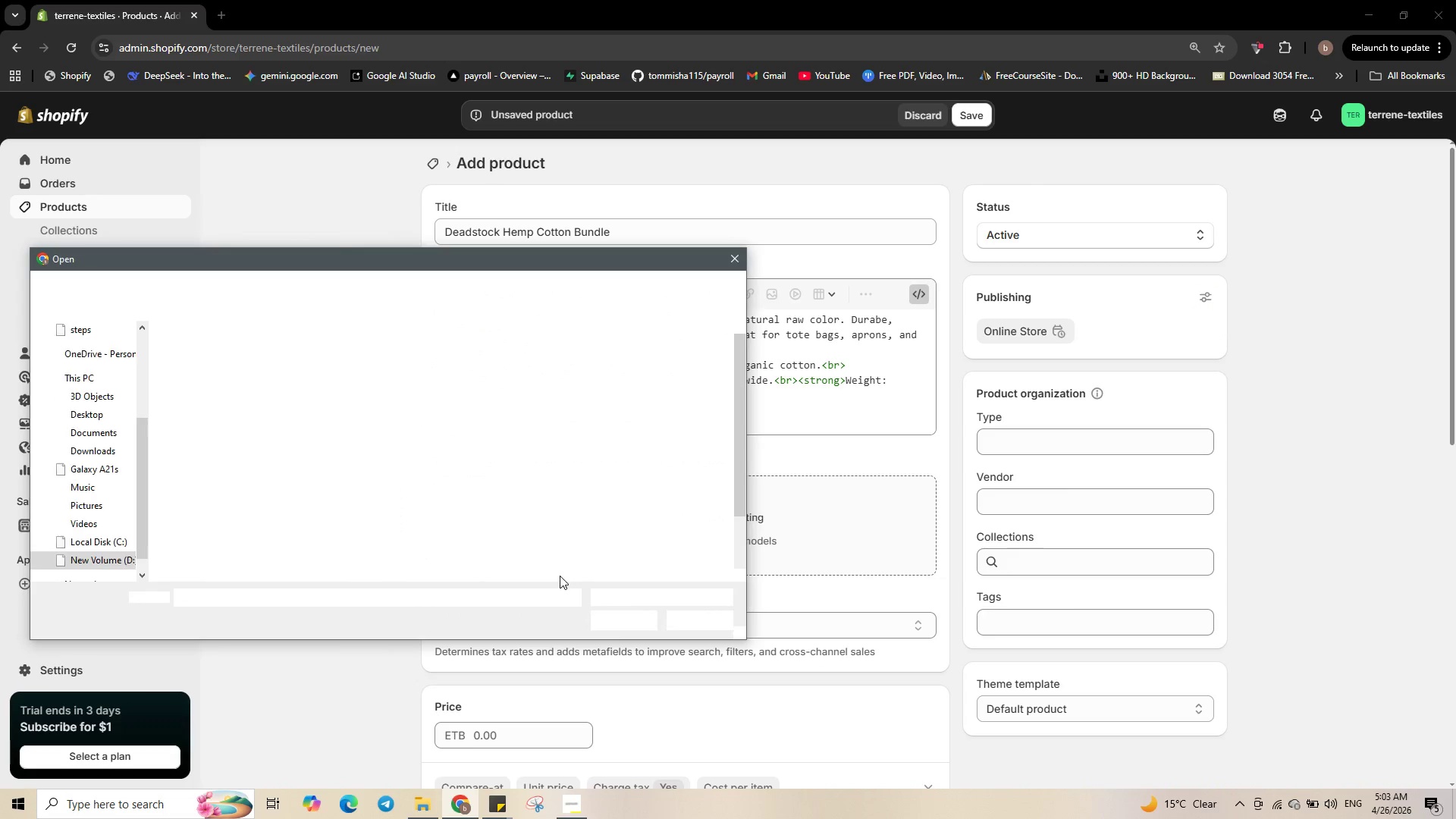 
left_click([534, 379])
 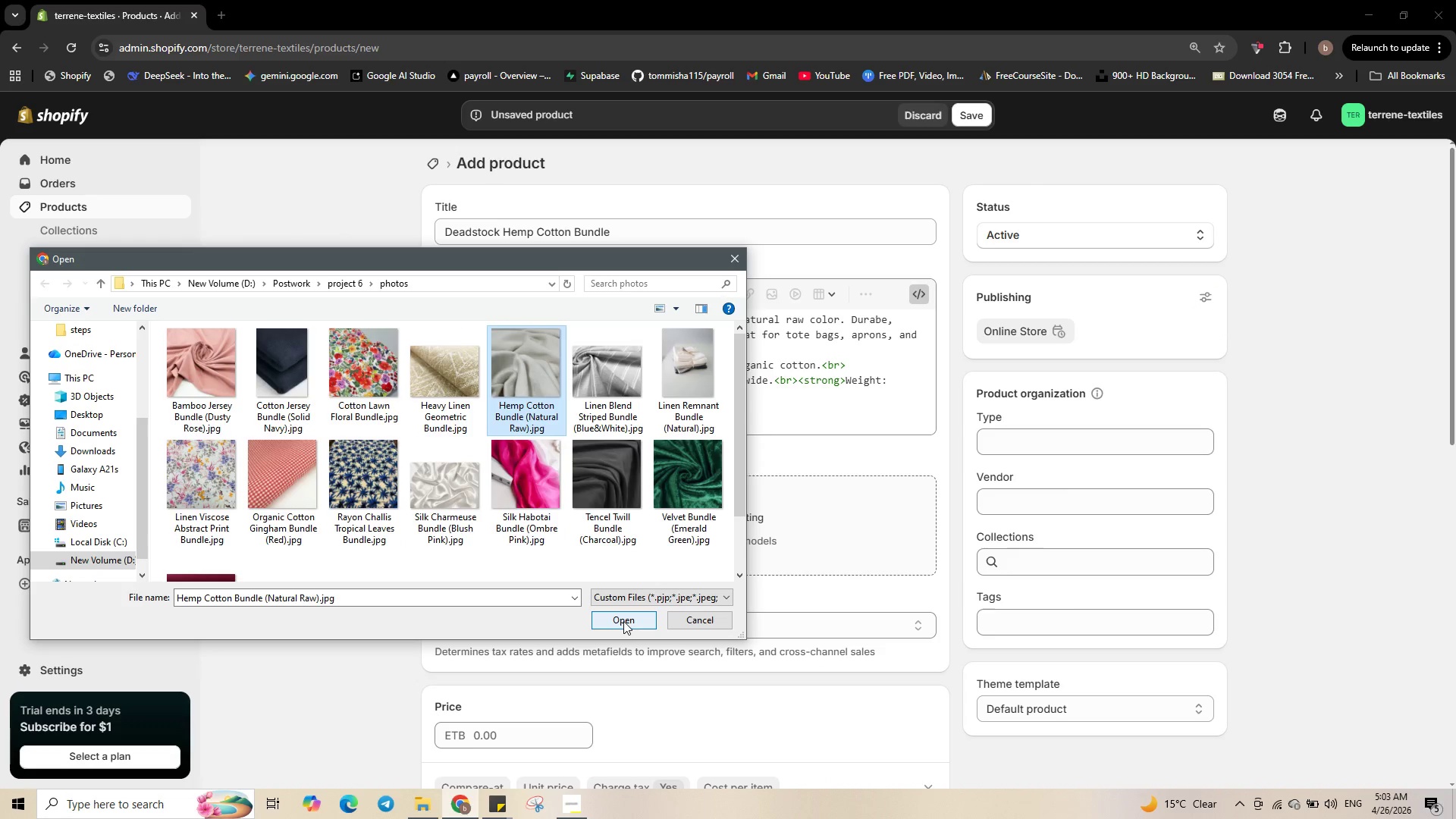 
left_click([623, 621])
 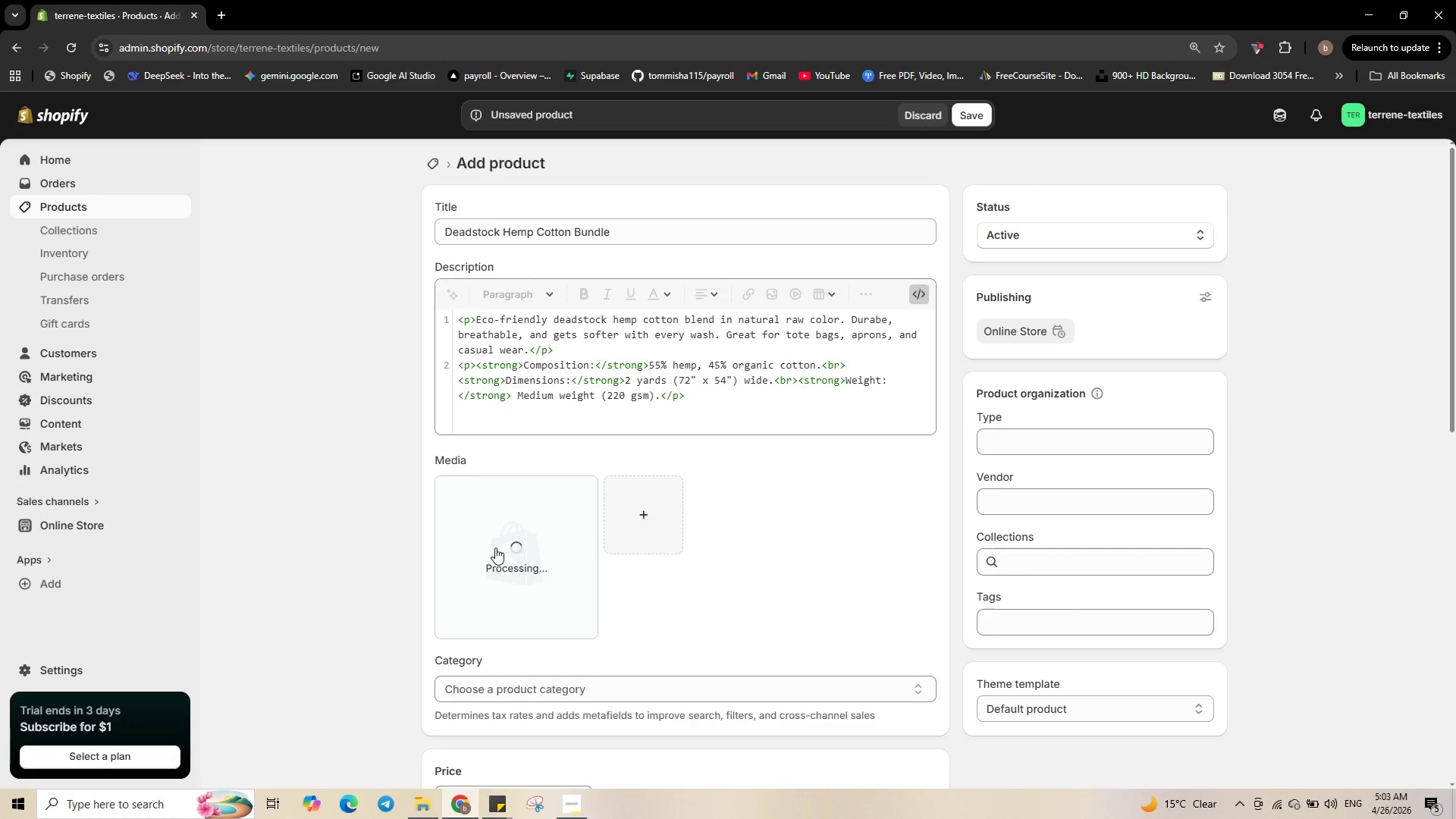 
wait(9.39)
 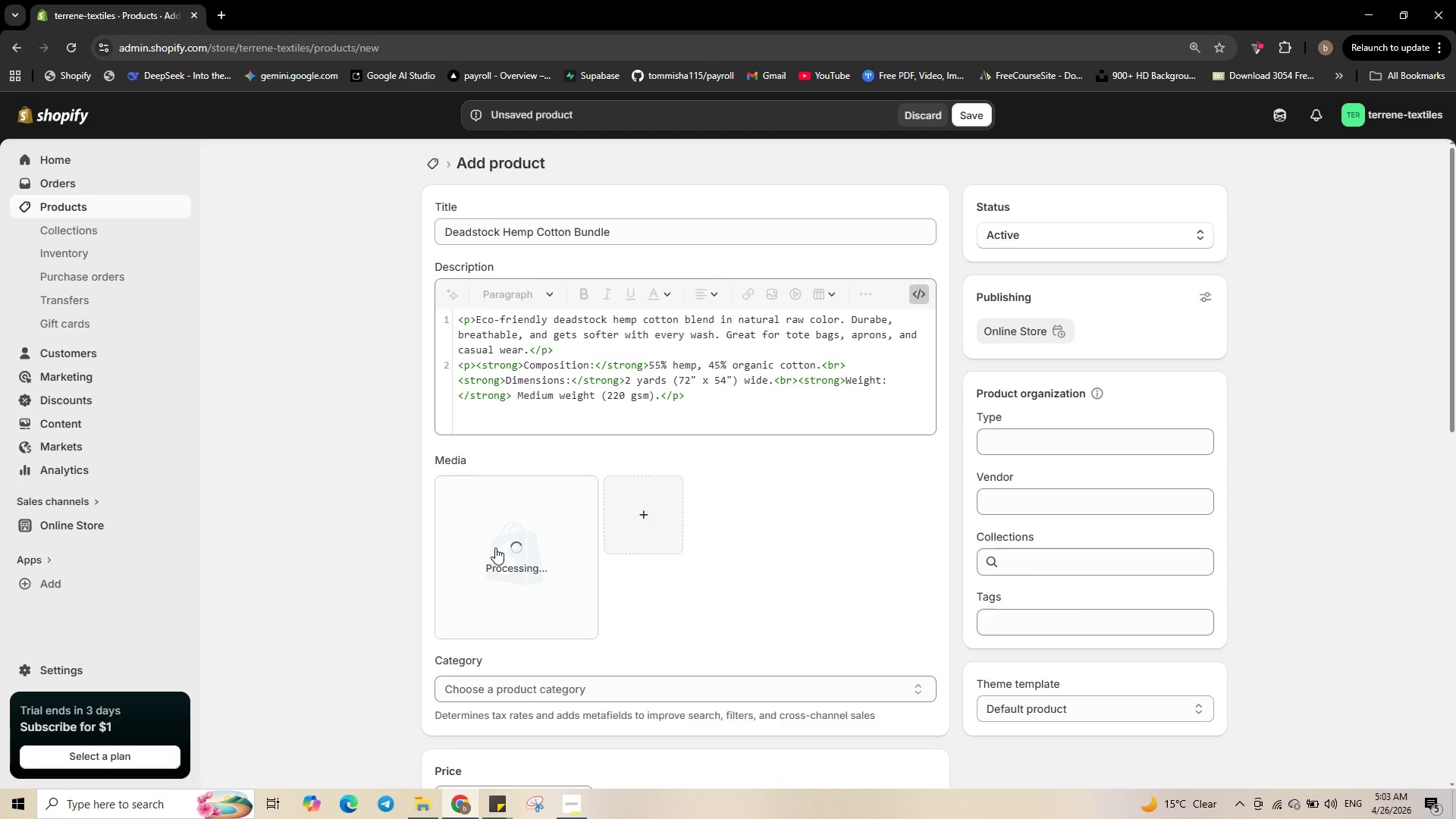 
left_click([495, 548])
 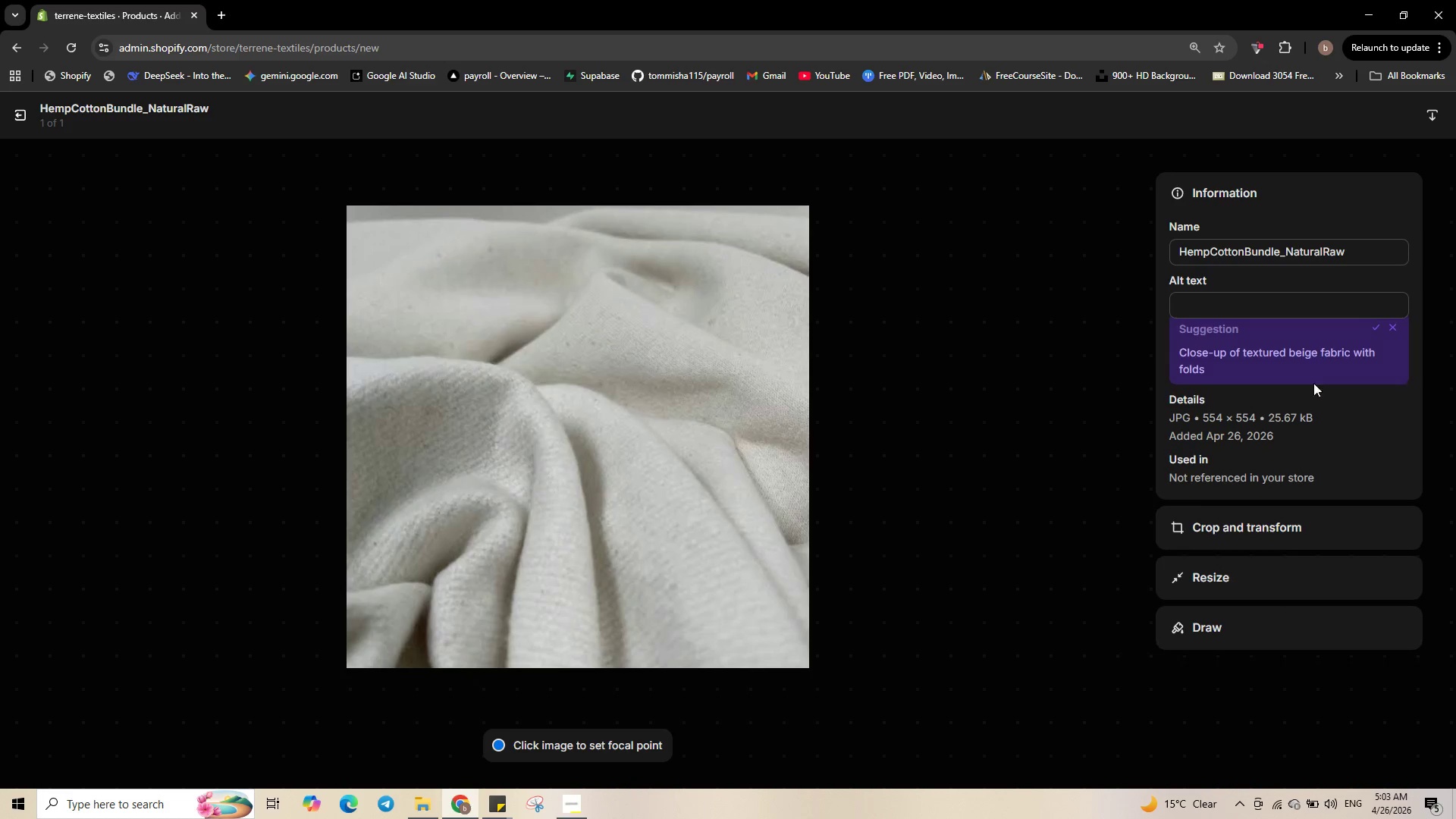 
left_click([1276, 308])
 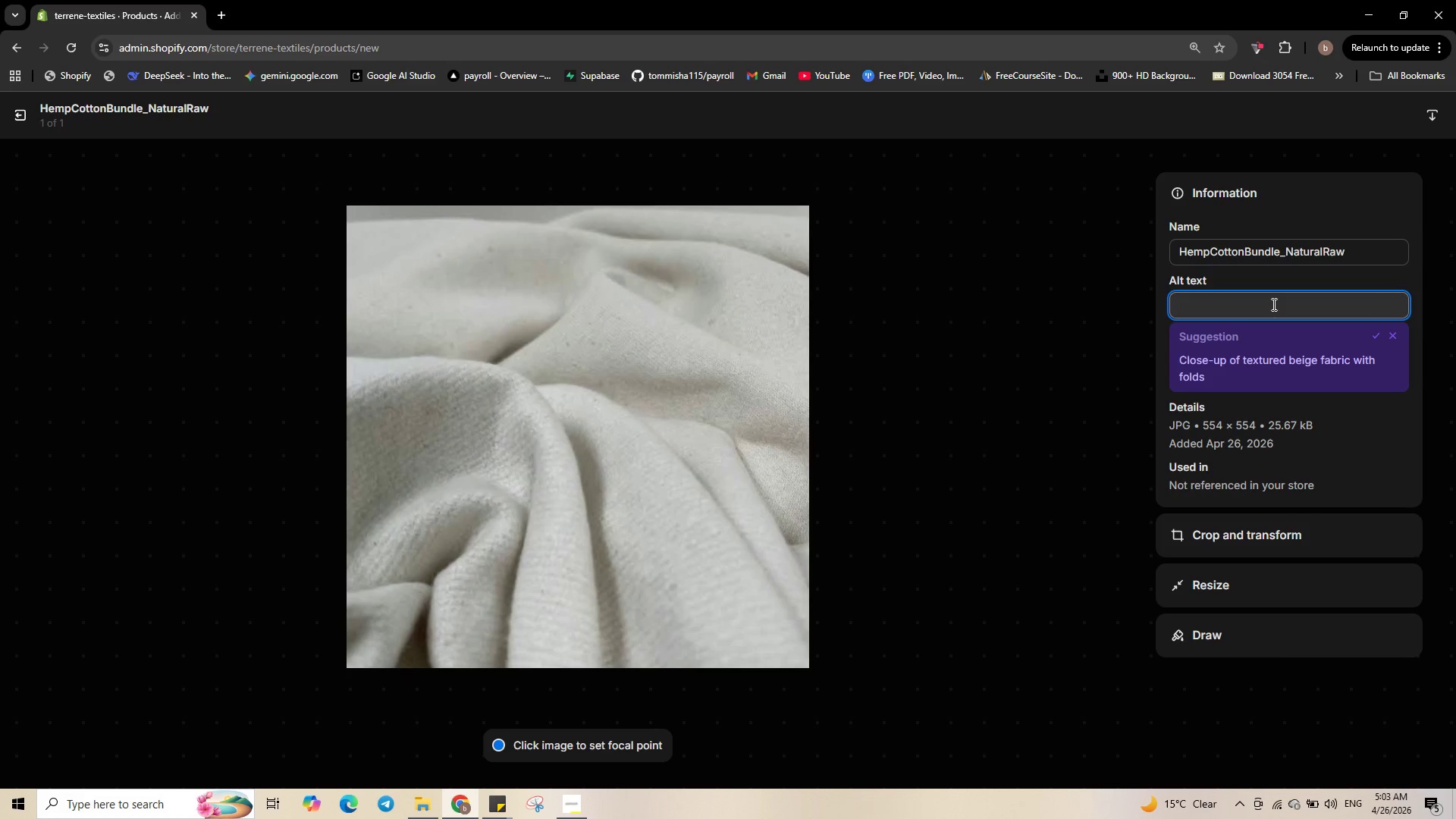 
type(Deadstock hemp cotton remnant )
 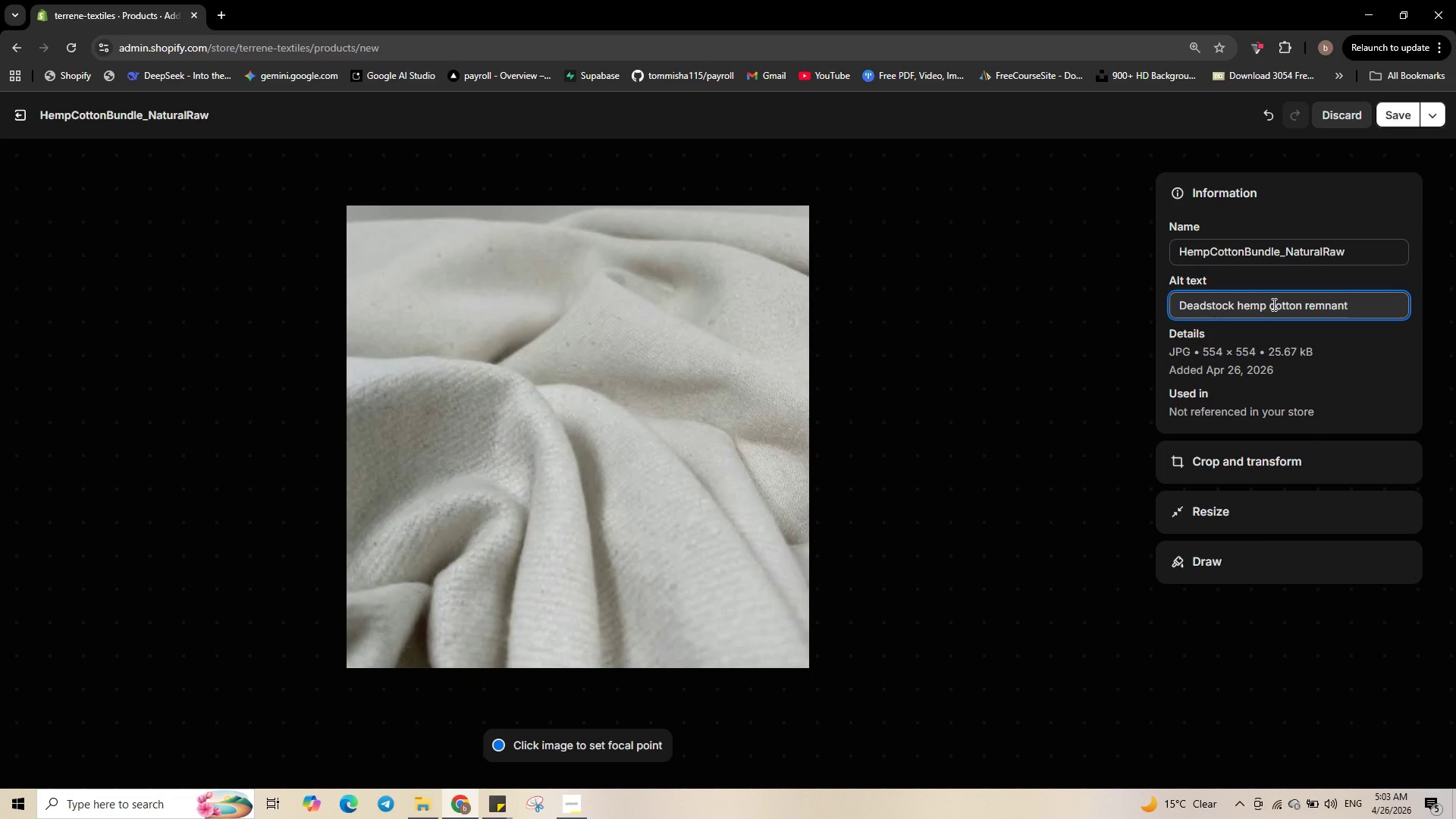 
type(bundle in natural raw - 2 yards of sustainable sewing fabric )
 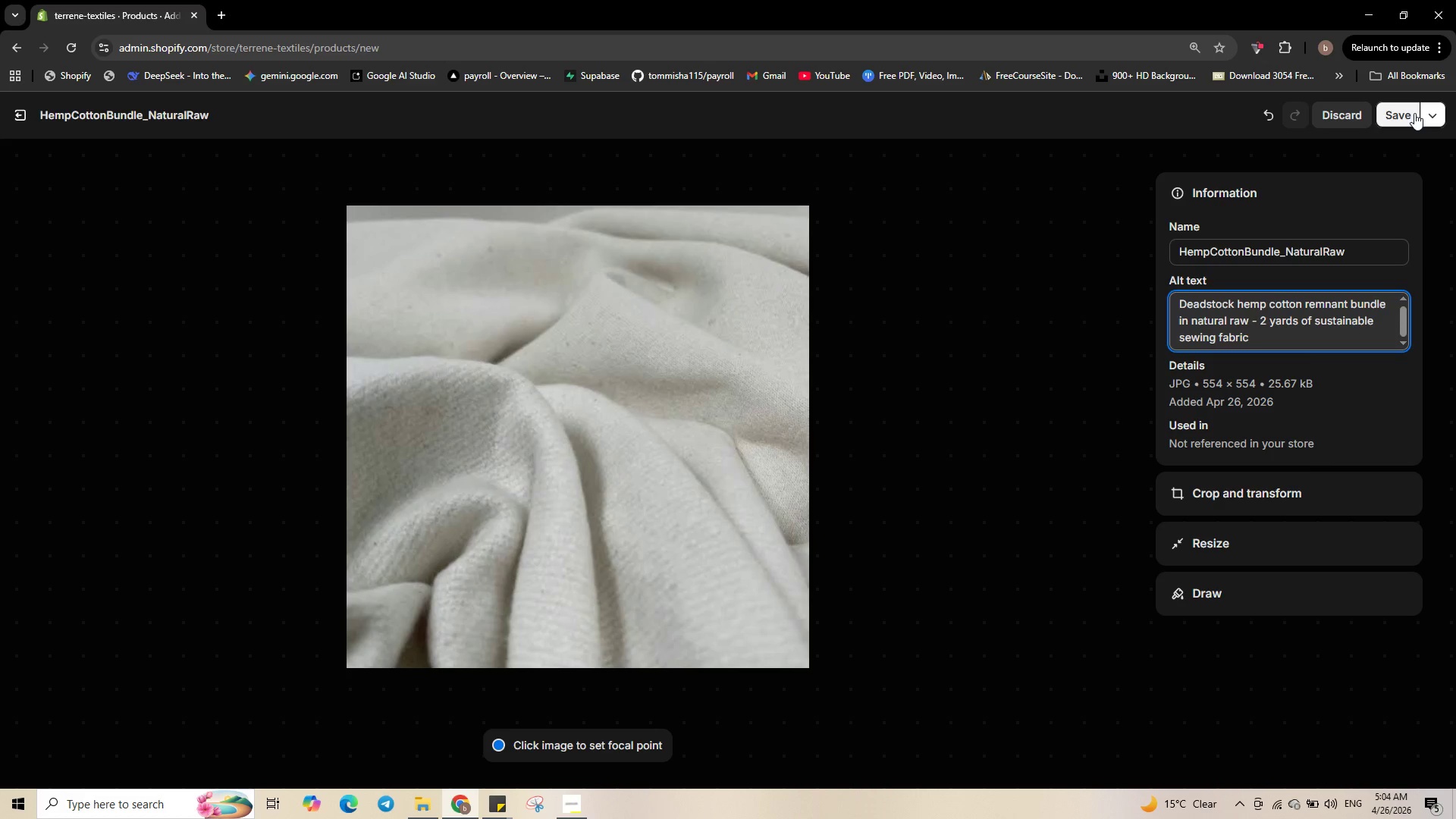 
left_click([1414, 113])
 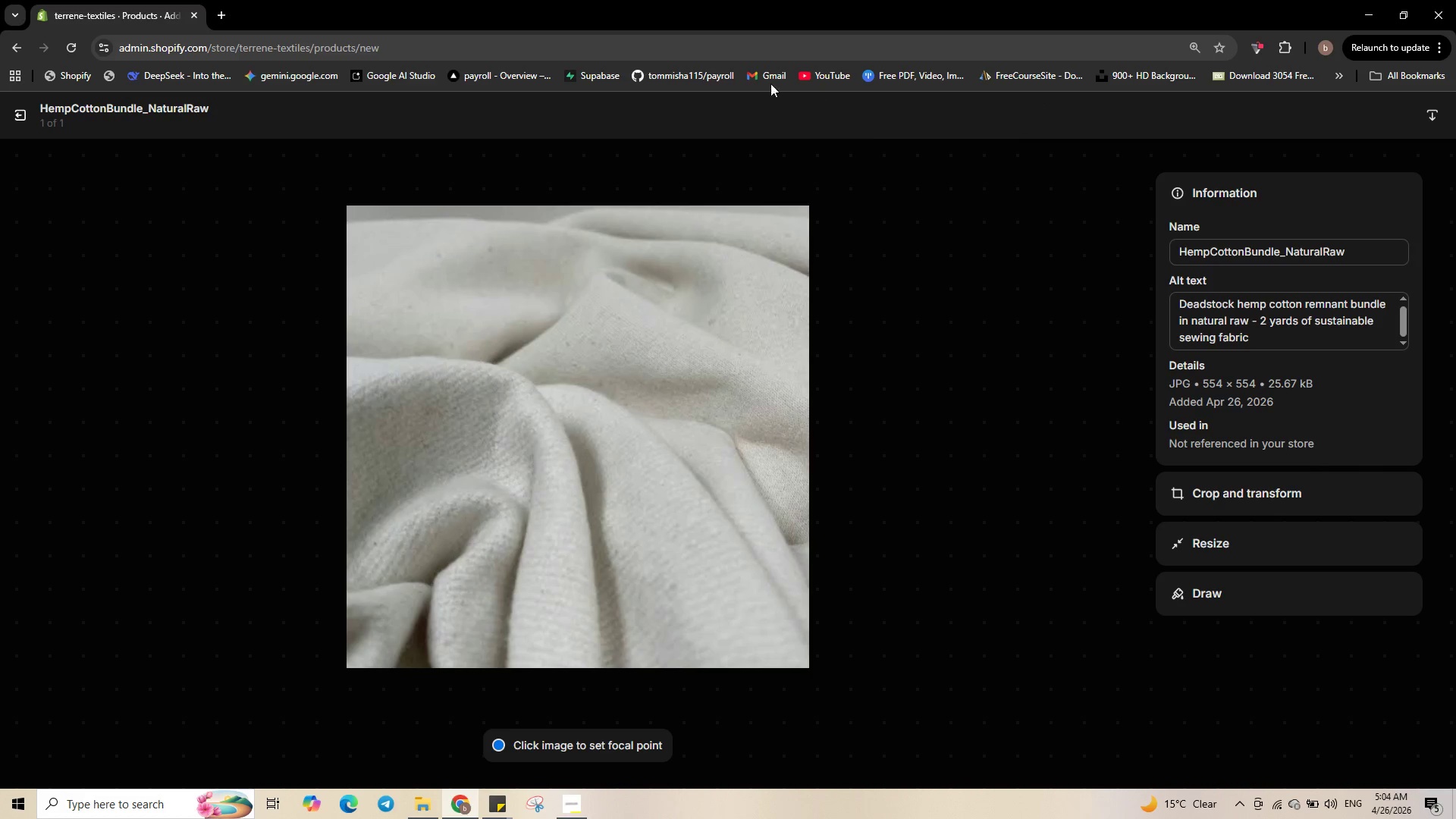 
wait(6.94)
 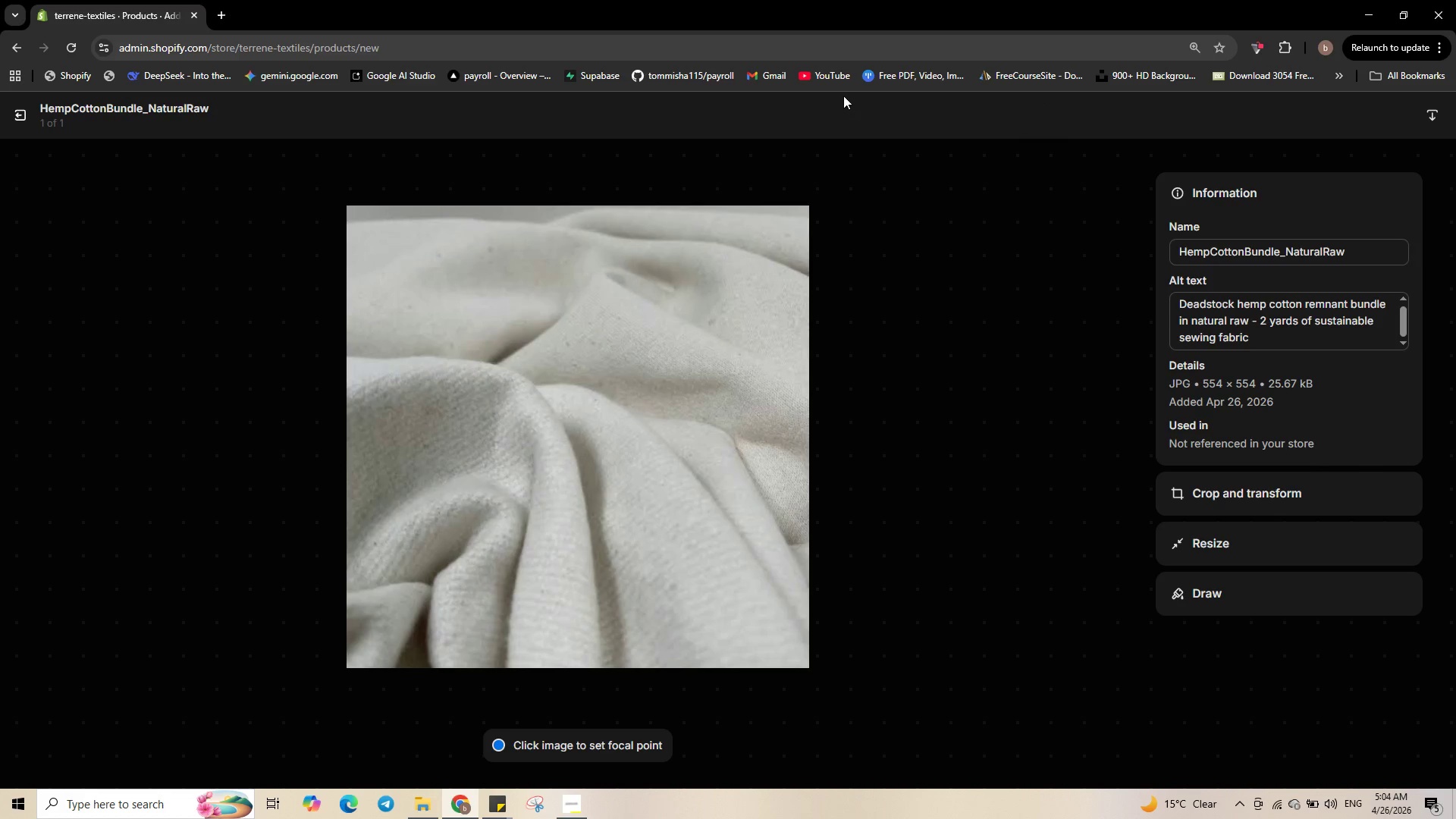 
left_click([10, 120])
 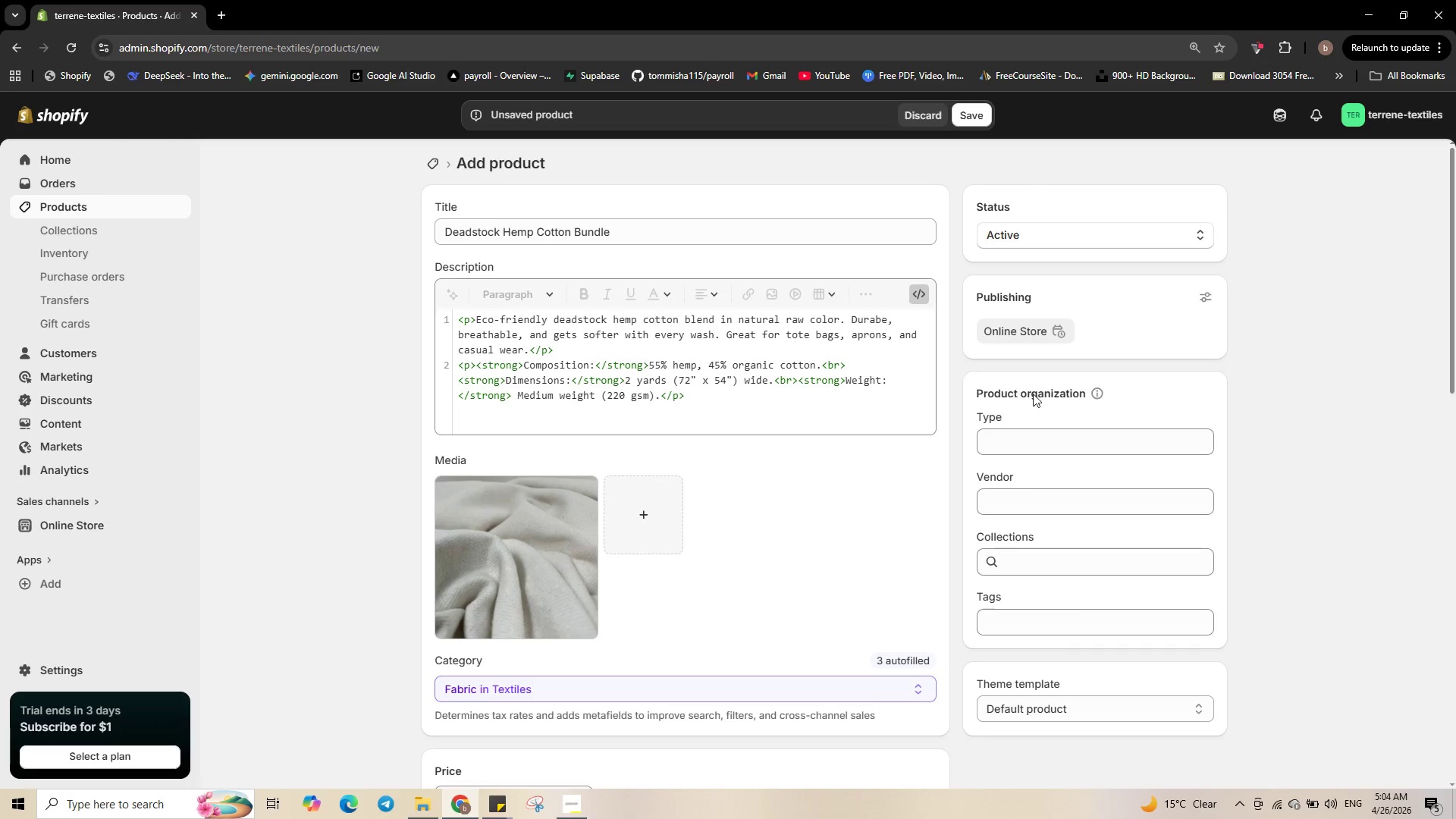 
left_click([1042, 444])
 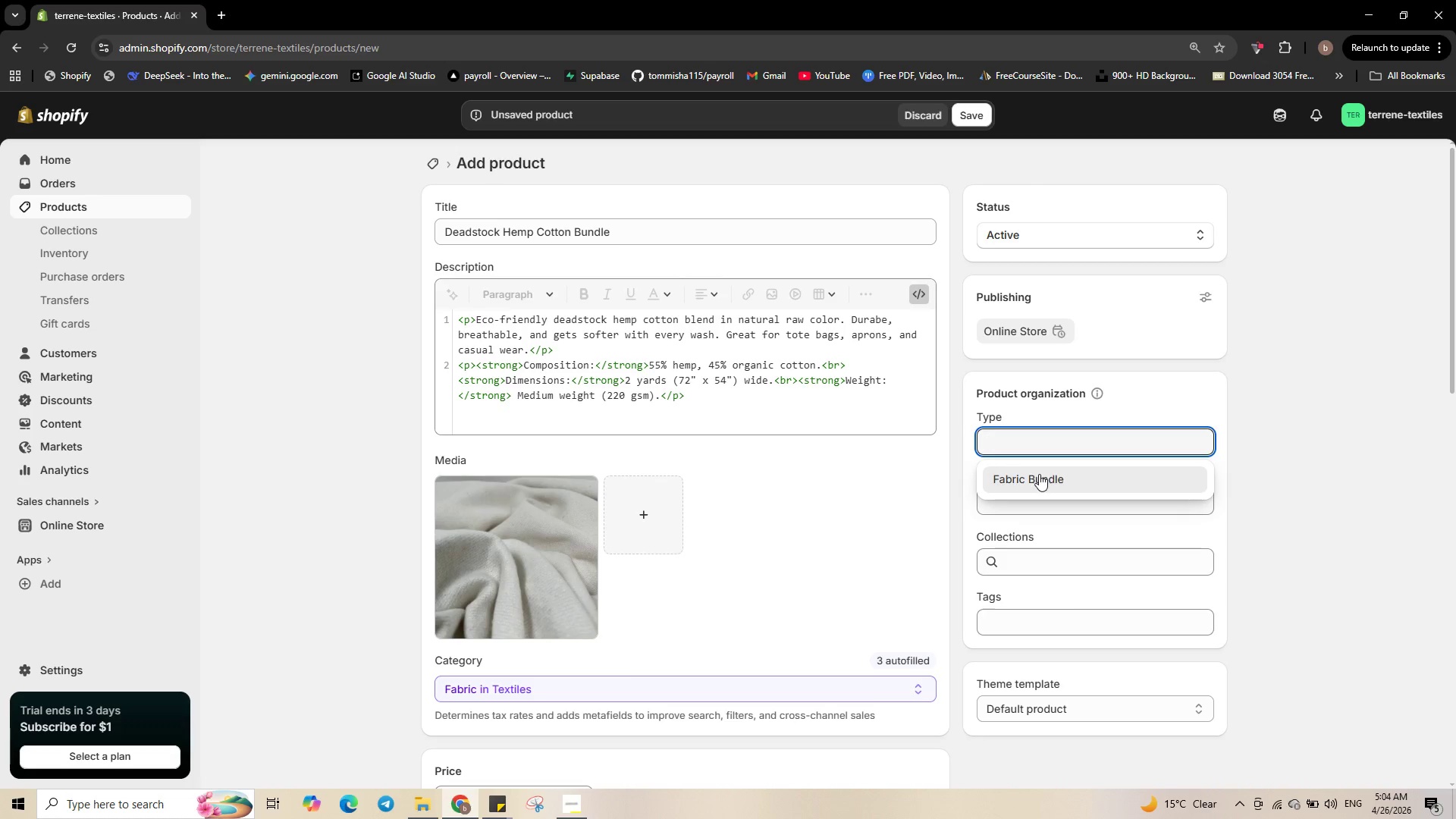 
left_click([1039, 475])
 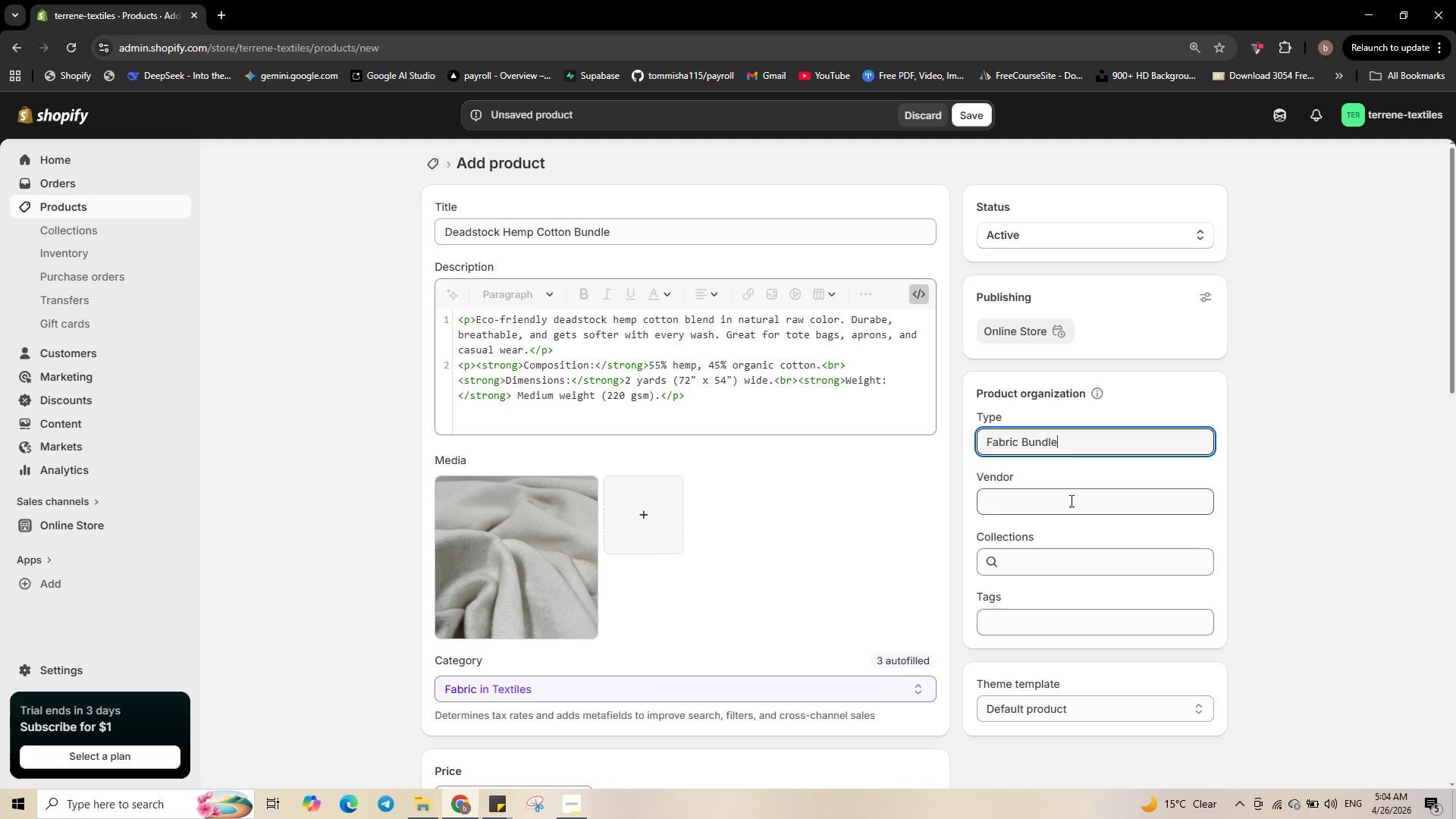 
left_click([1070, 500])
 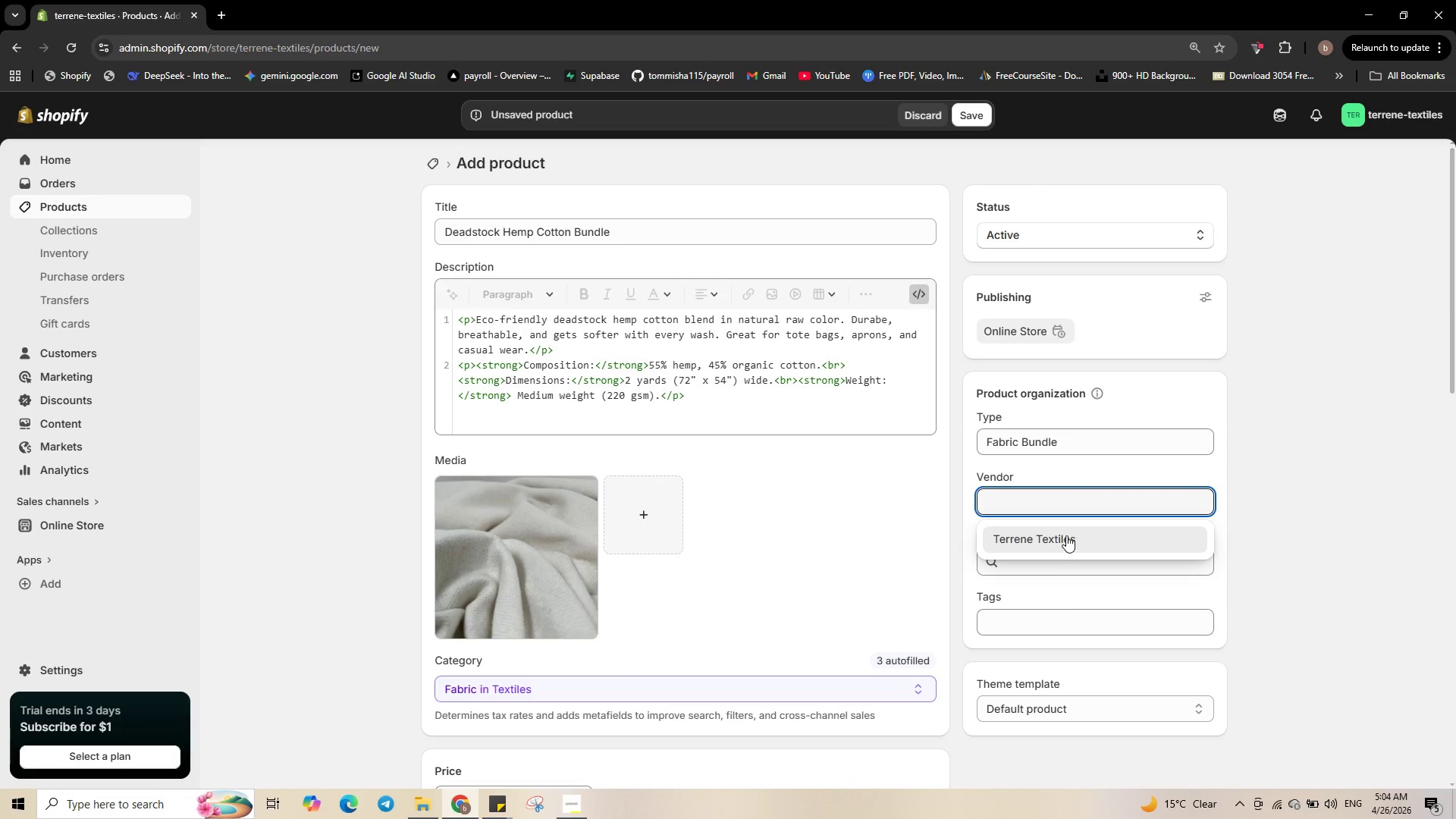 
left_click([1066, 535])
 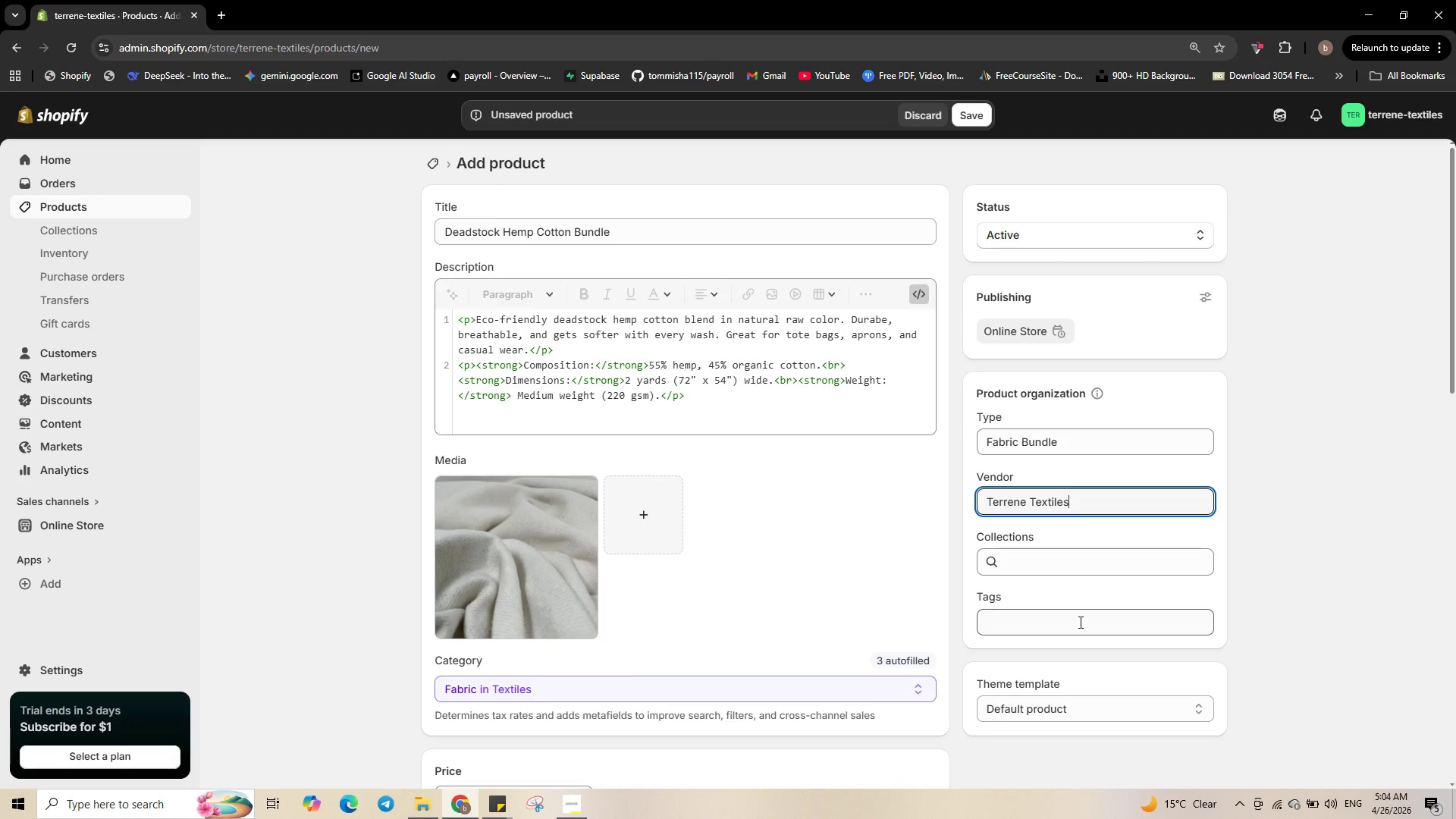 
left_click([1079, 622])
 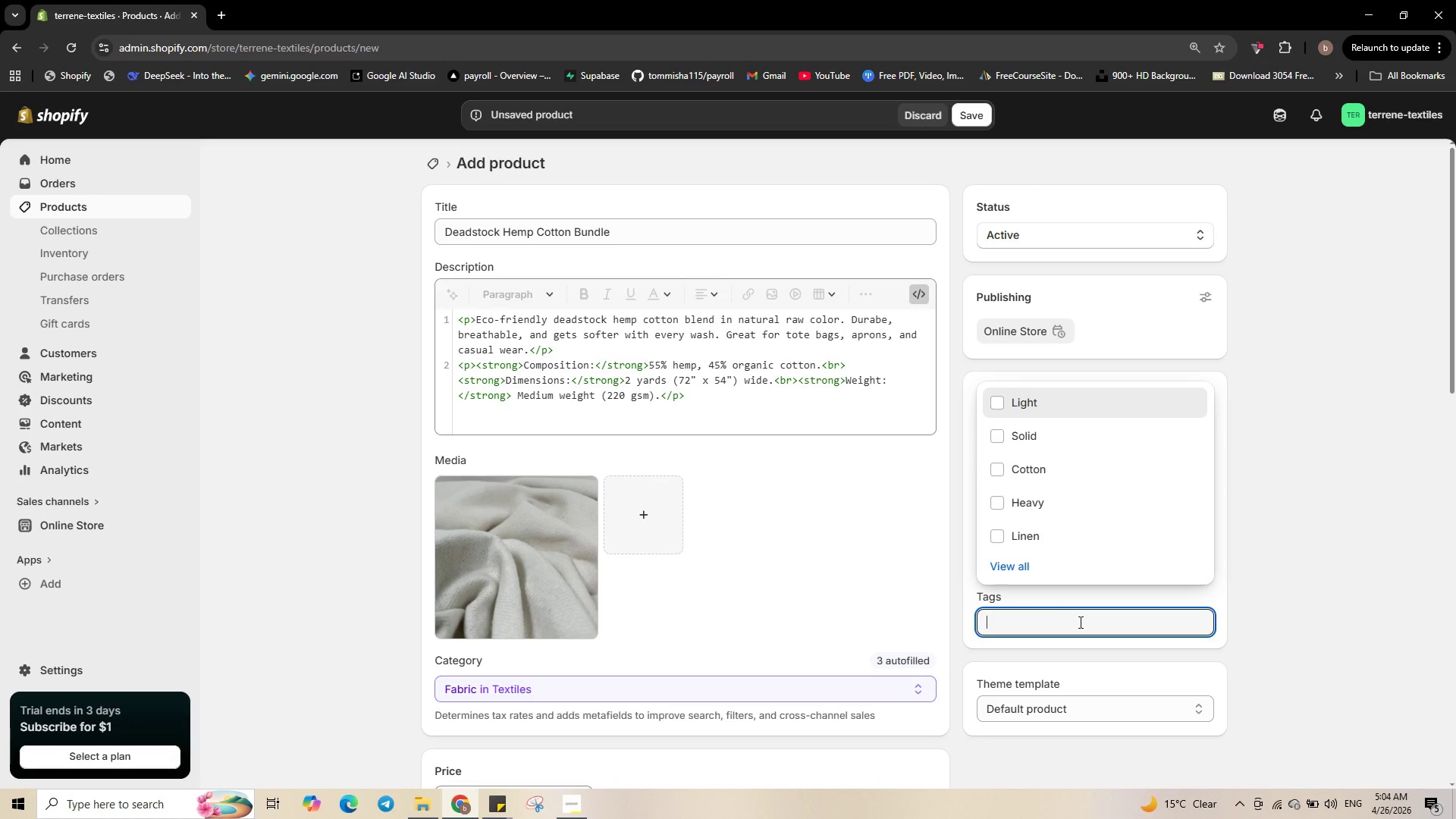 
type(hemo)
key(Backspace)
type(p)
 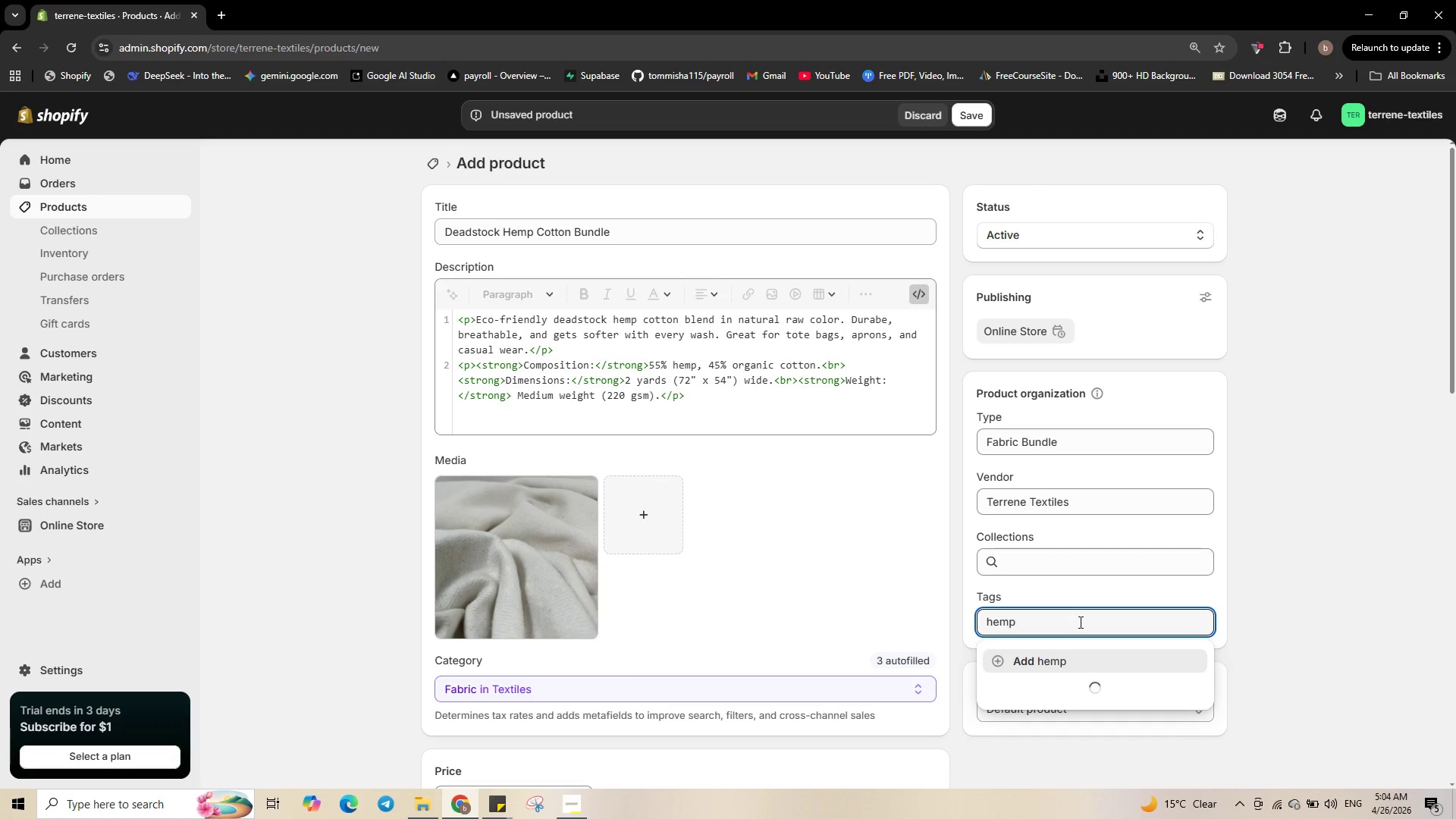 
key(Control+ArrowLeft)
 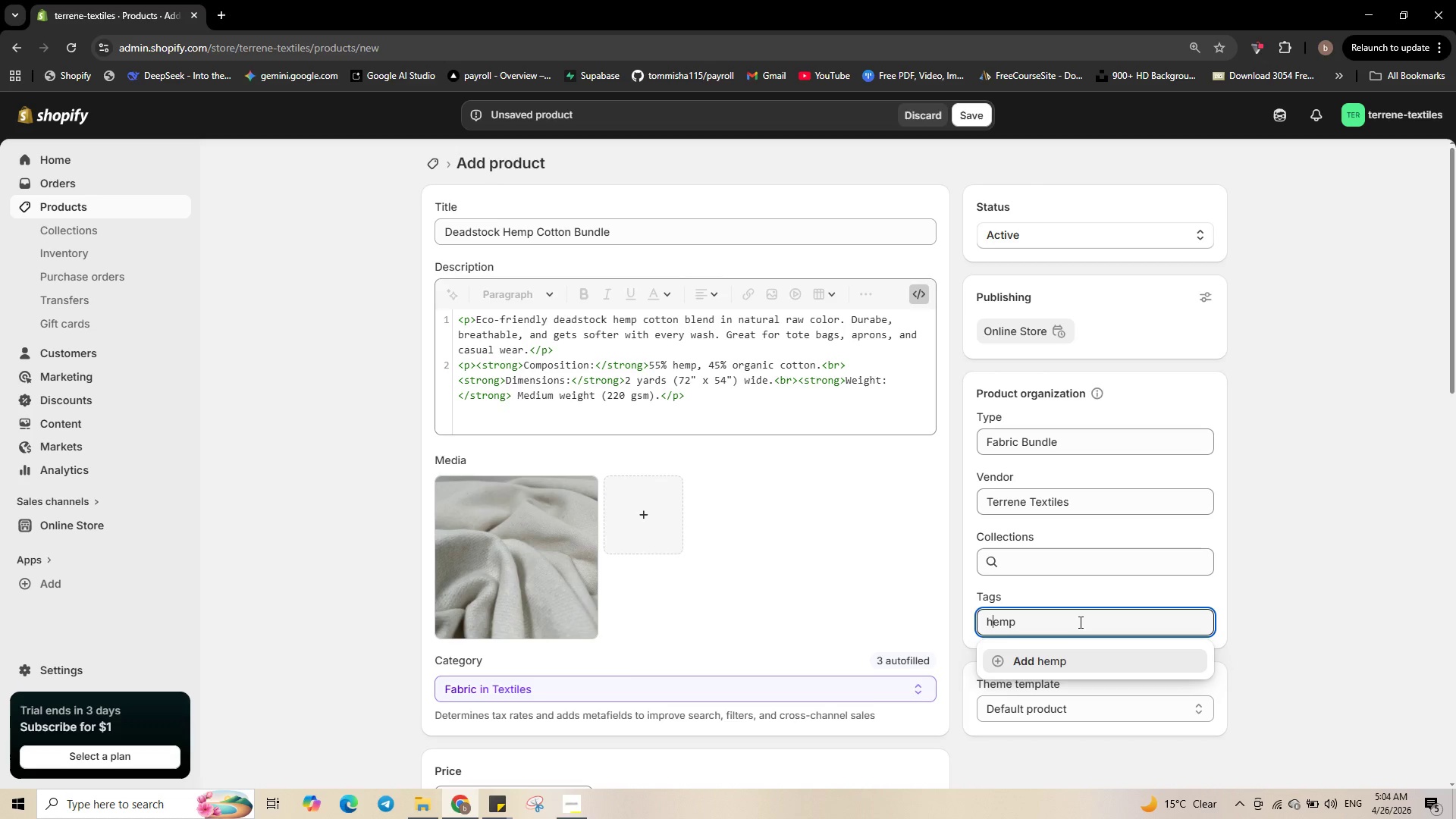 
key(ArrowRight)
 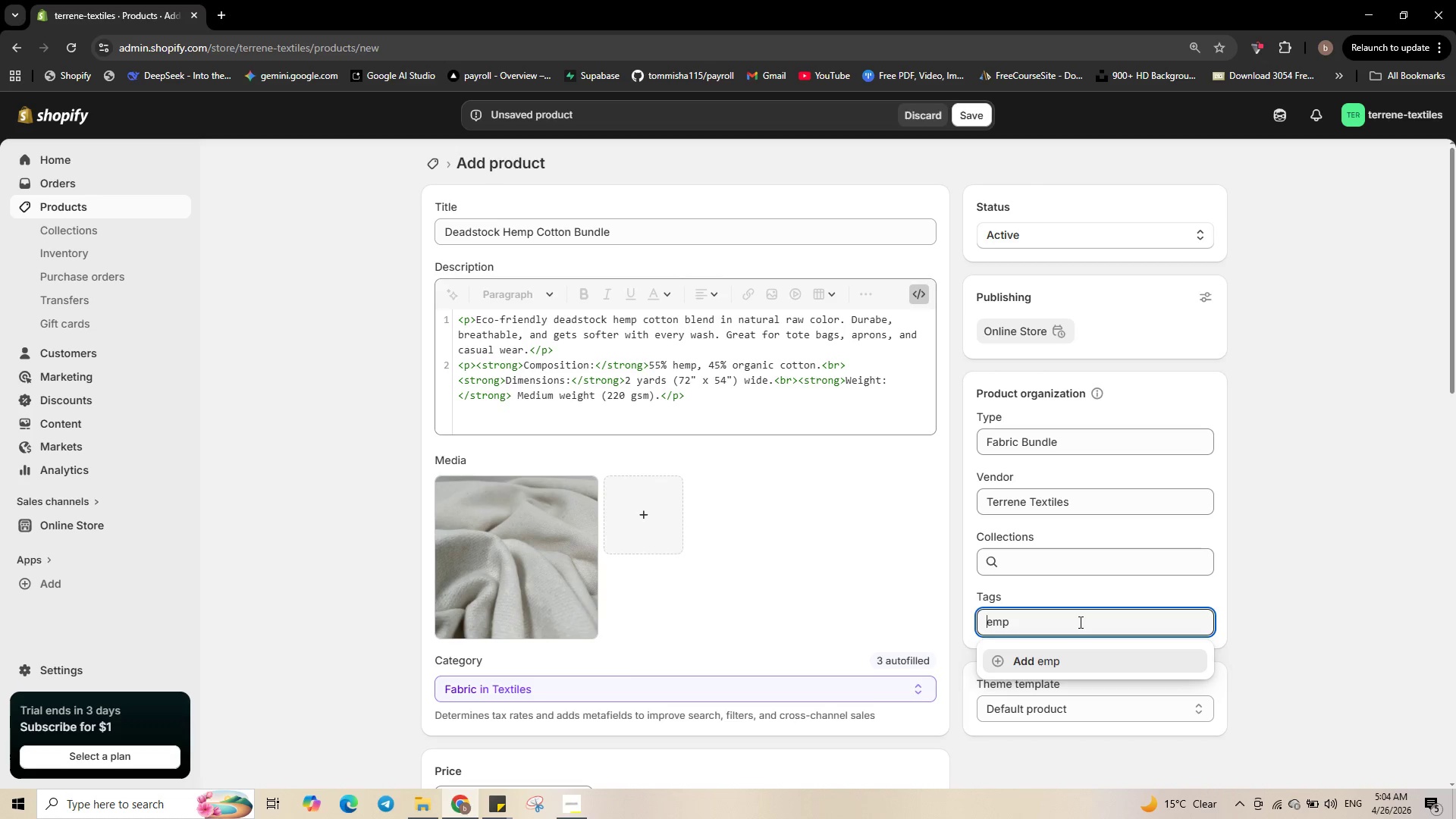 
key(Backspace)
 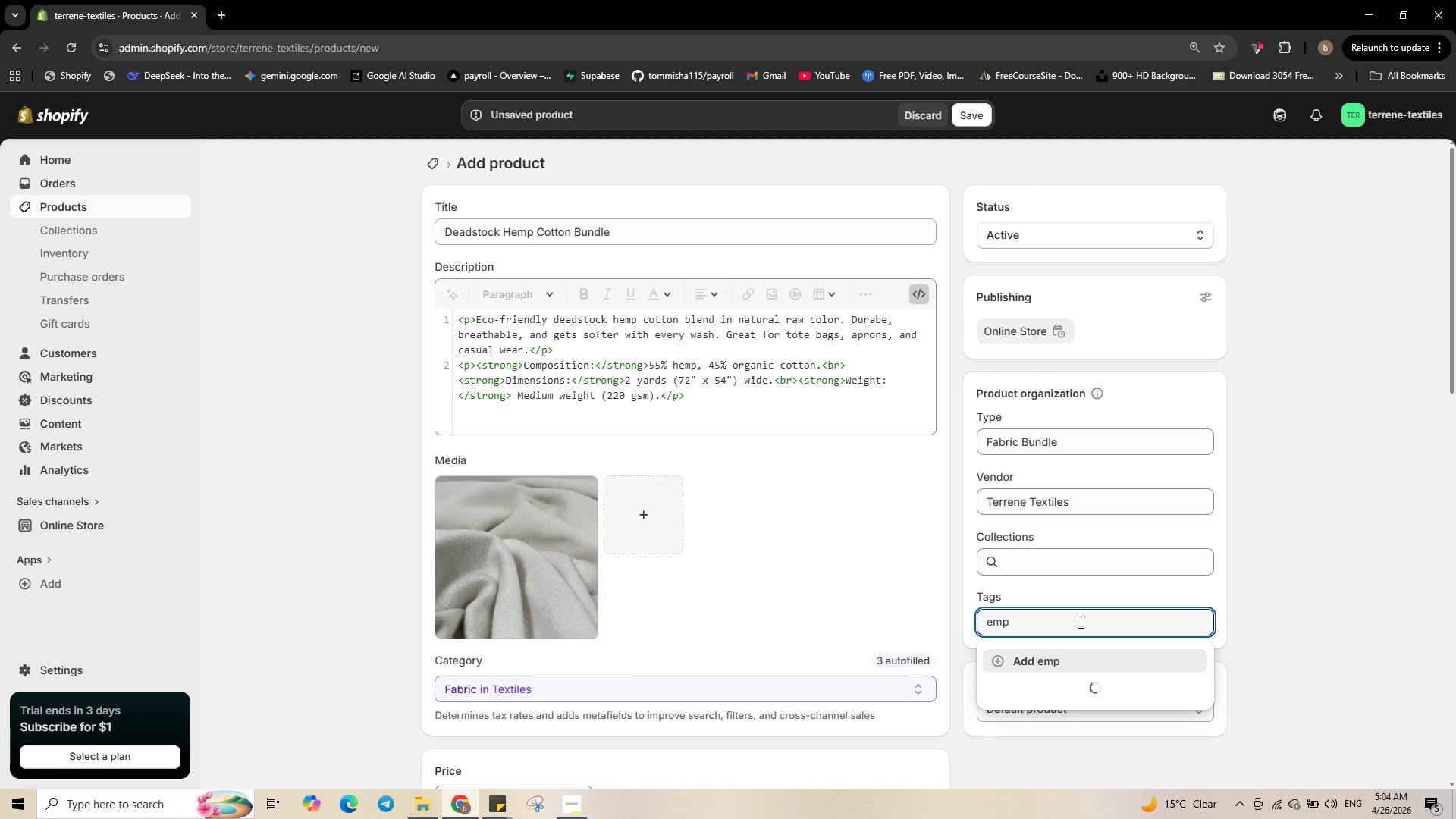 
key(Shift+H)
 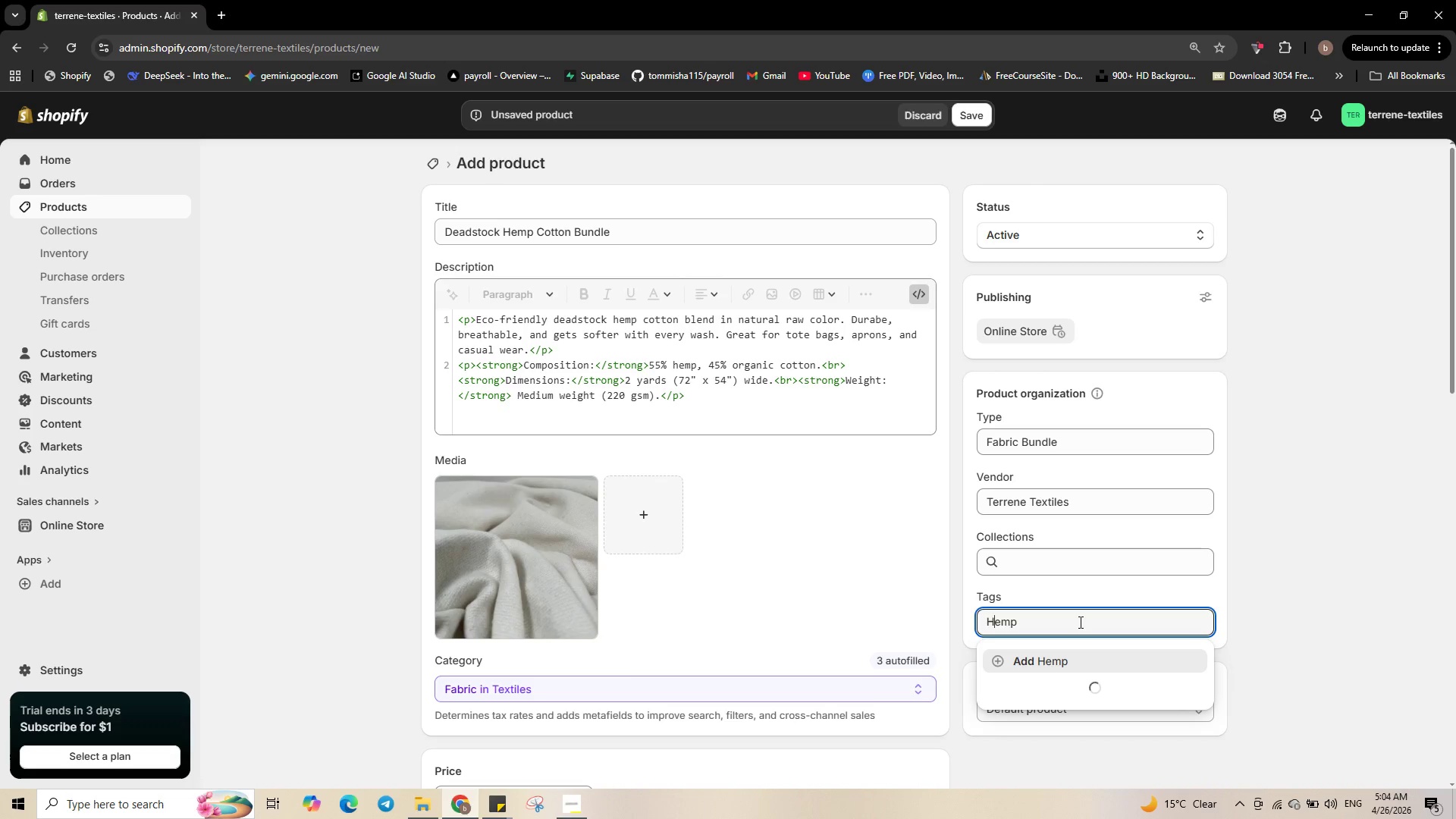 
key(Control+ControlLeft)
 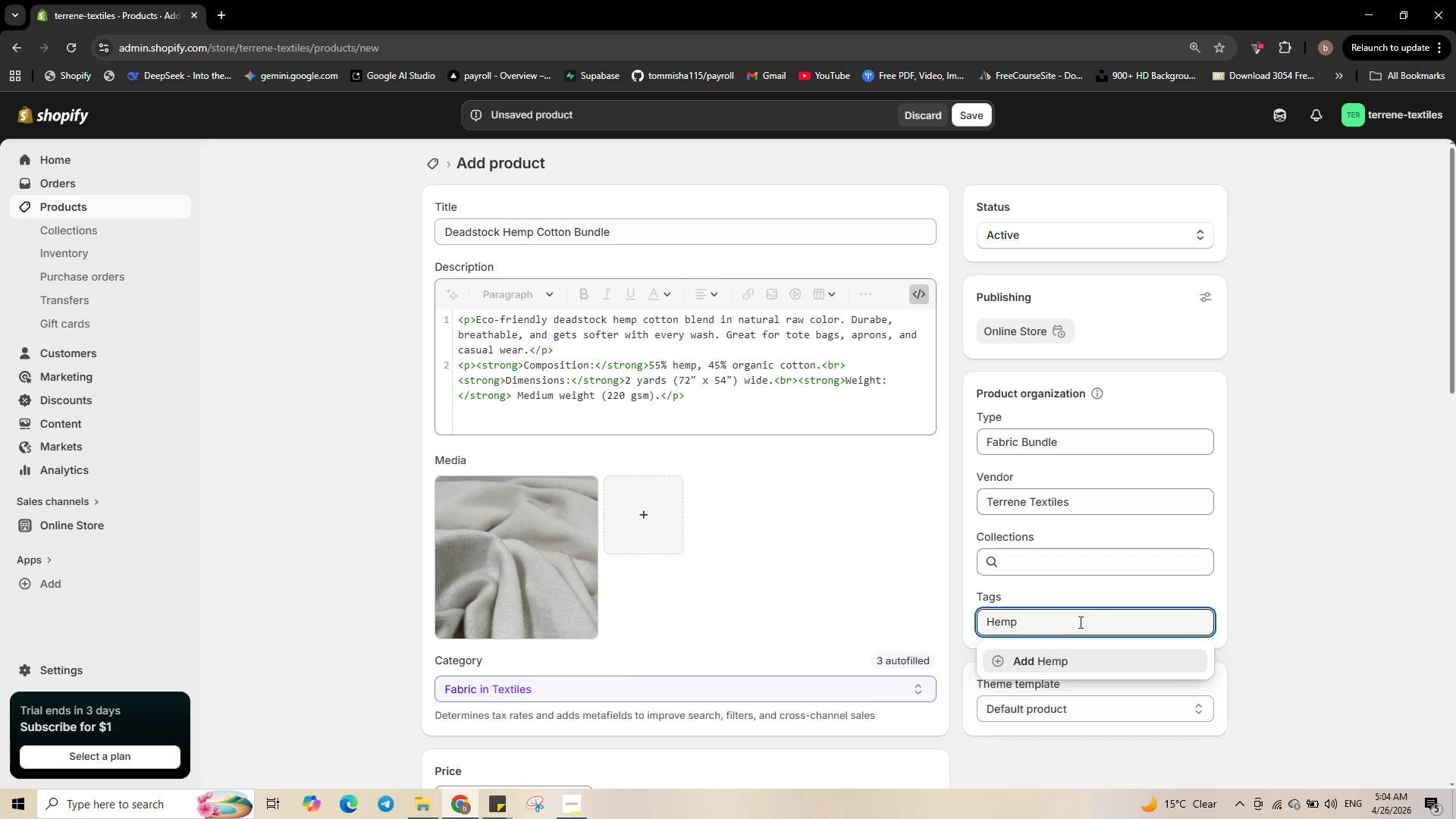 
key(Enter)
 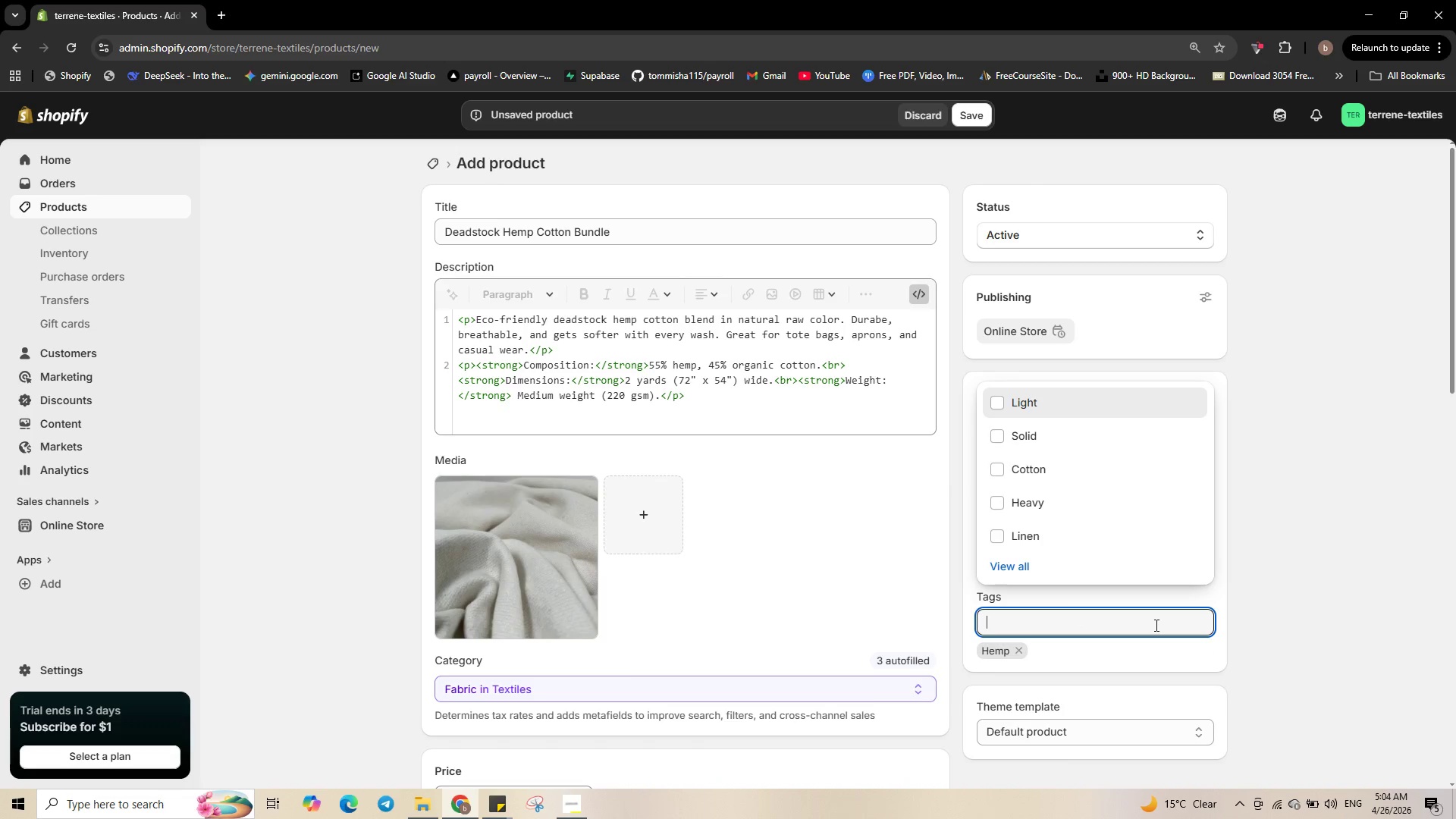 
type(So)
 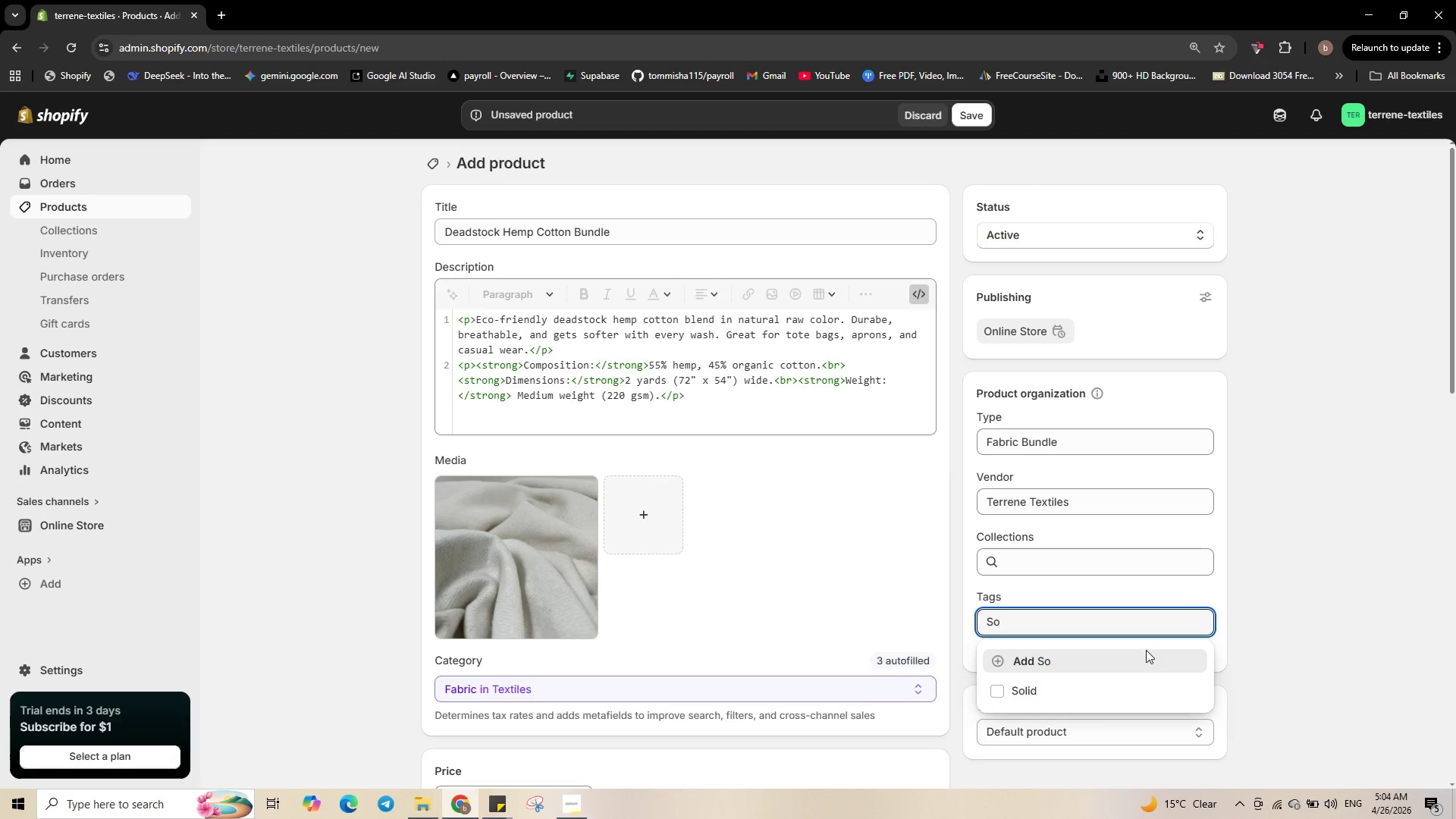 
left_click([1102, 707])
 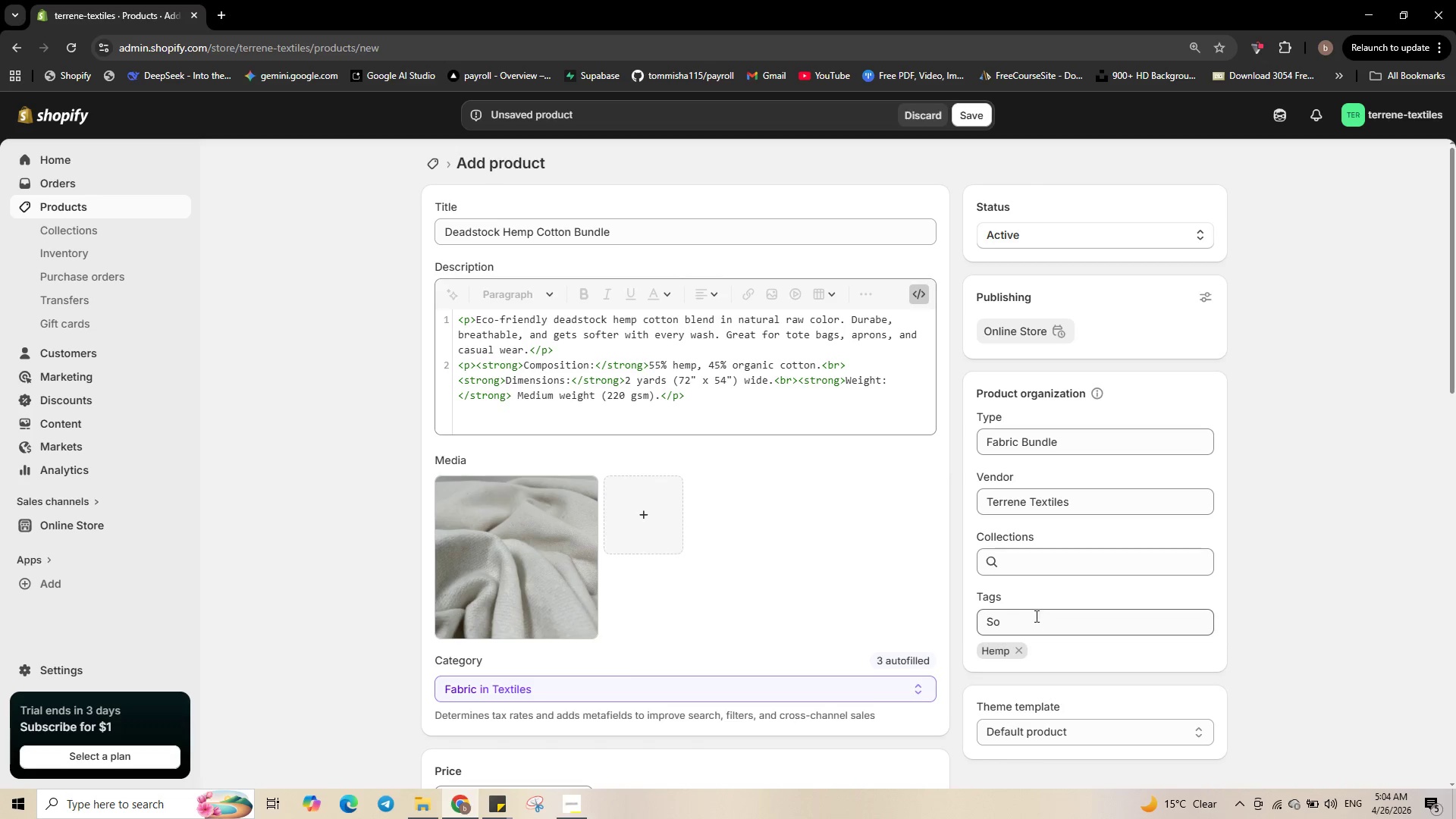 
left_click([1034, 615])
 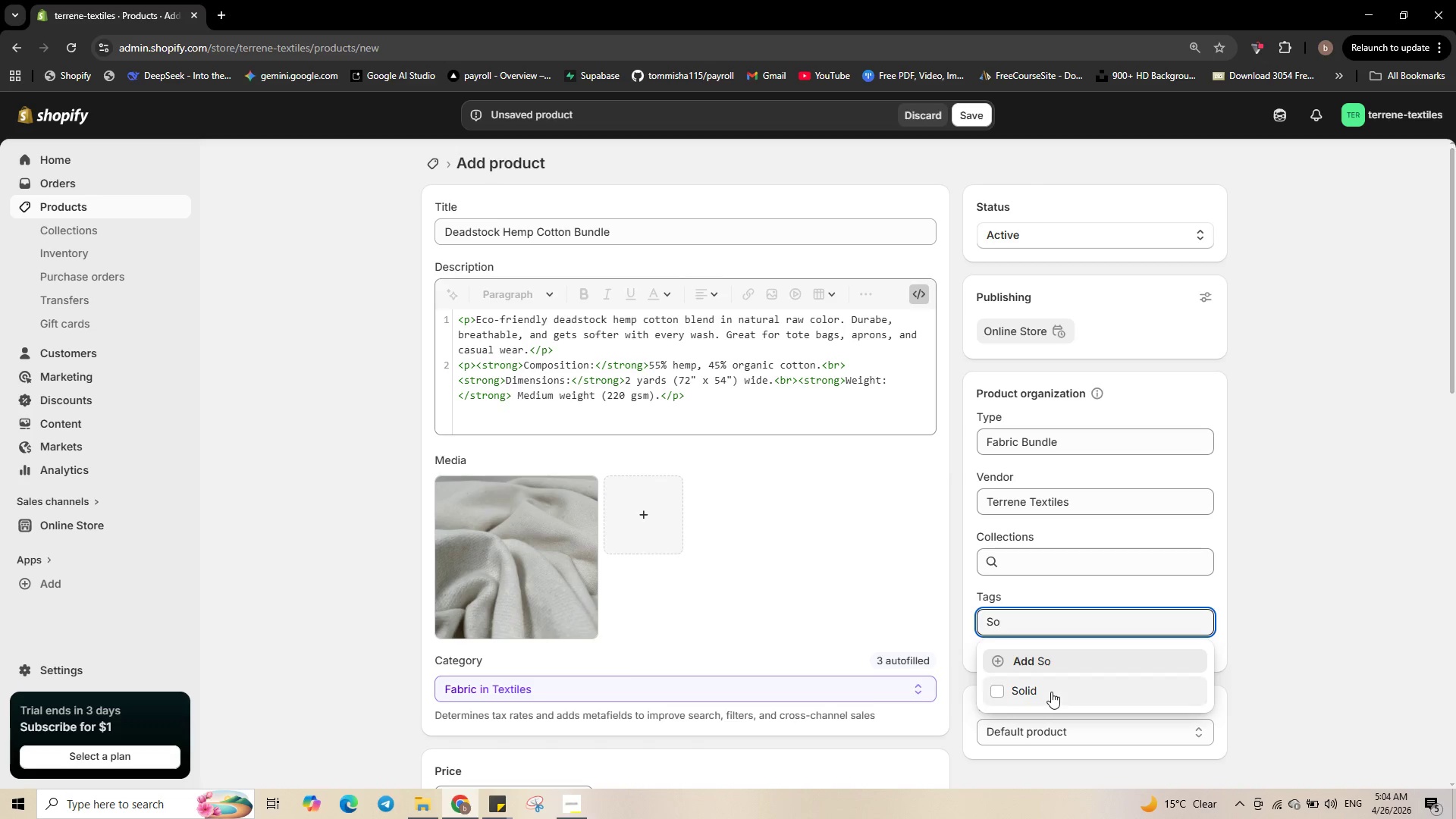 
left_click([1051, 692])
 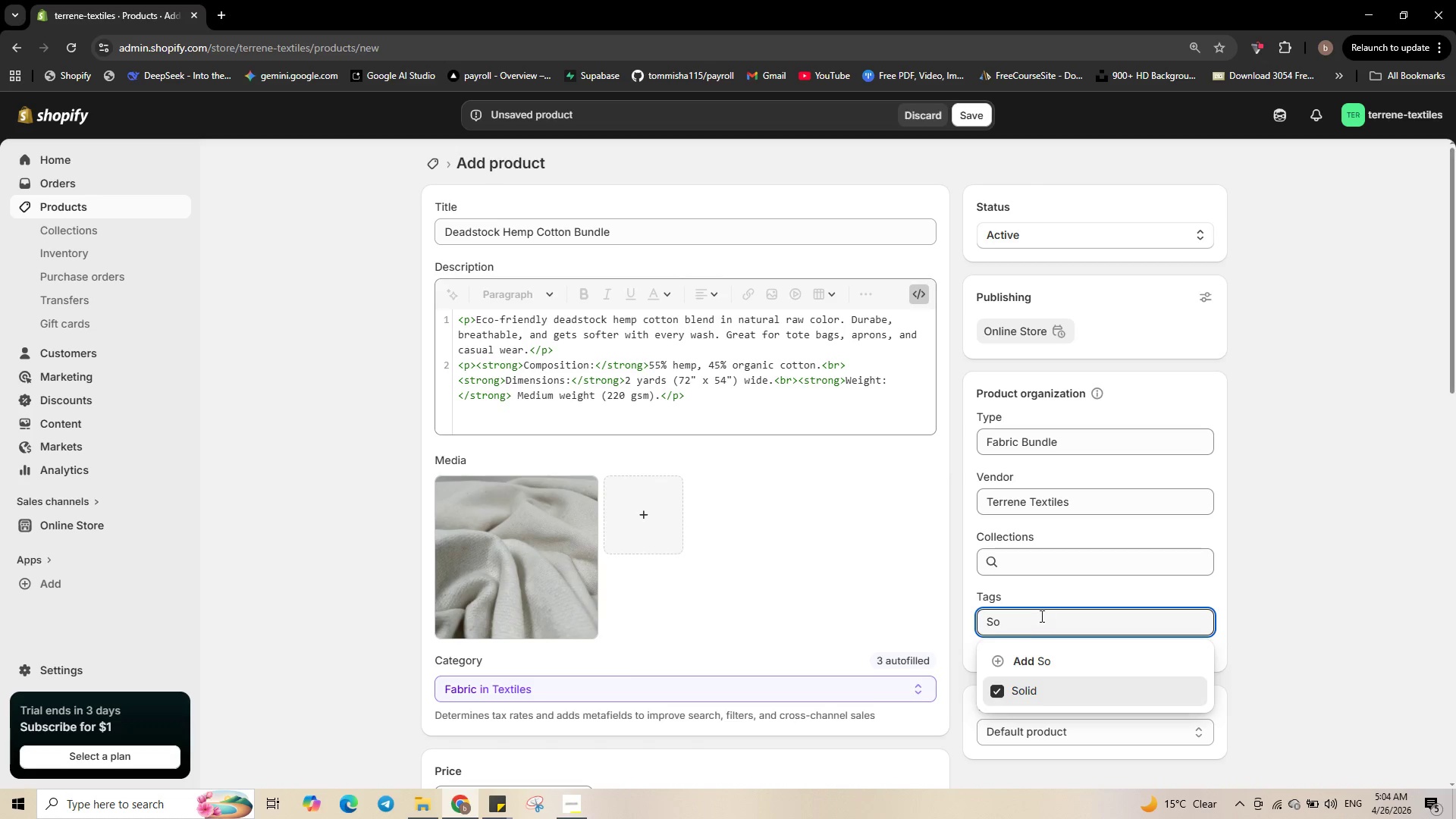 
left_click_drag(start_coordinate=[1040, 616], to_coordinate=[956, 629])
 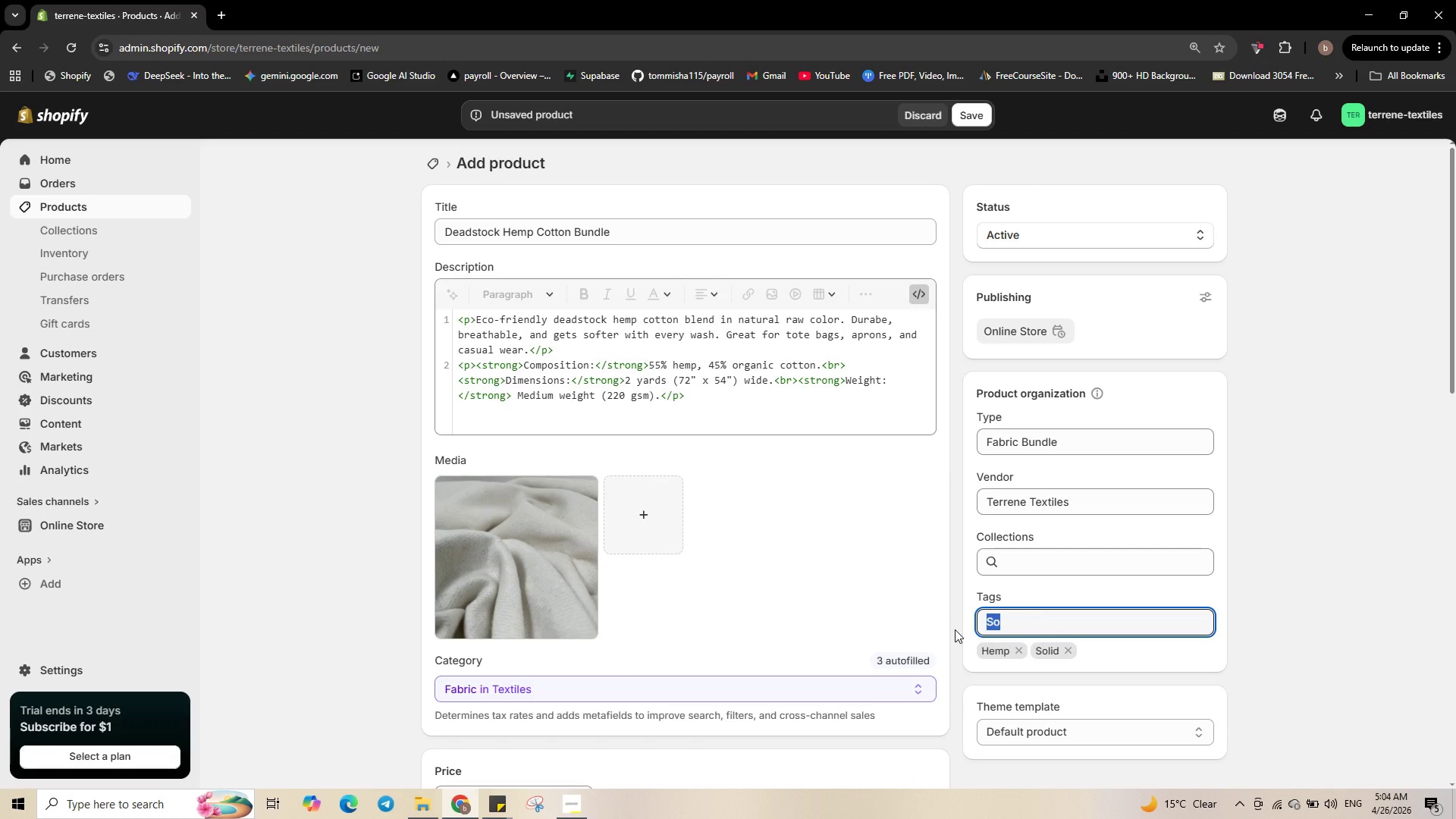 
type(Med)
 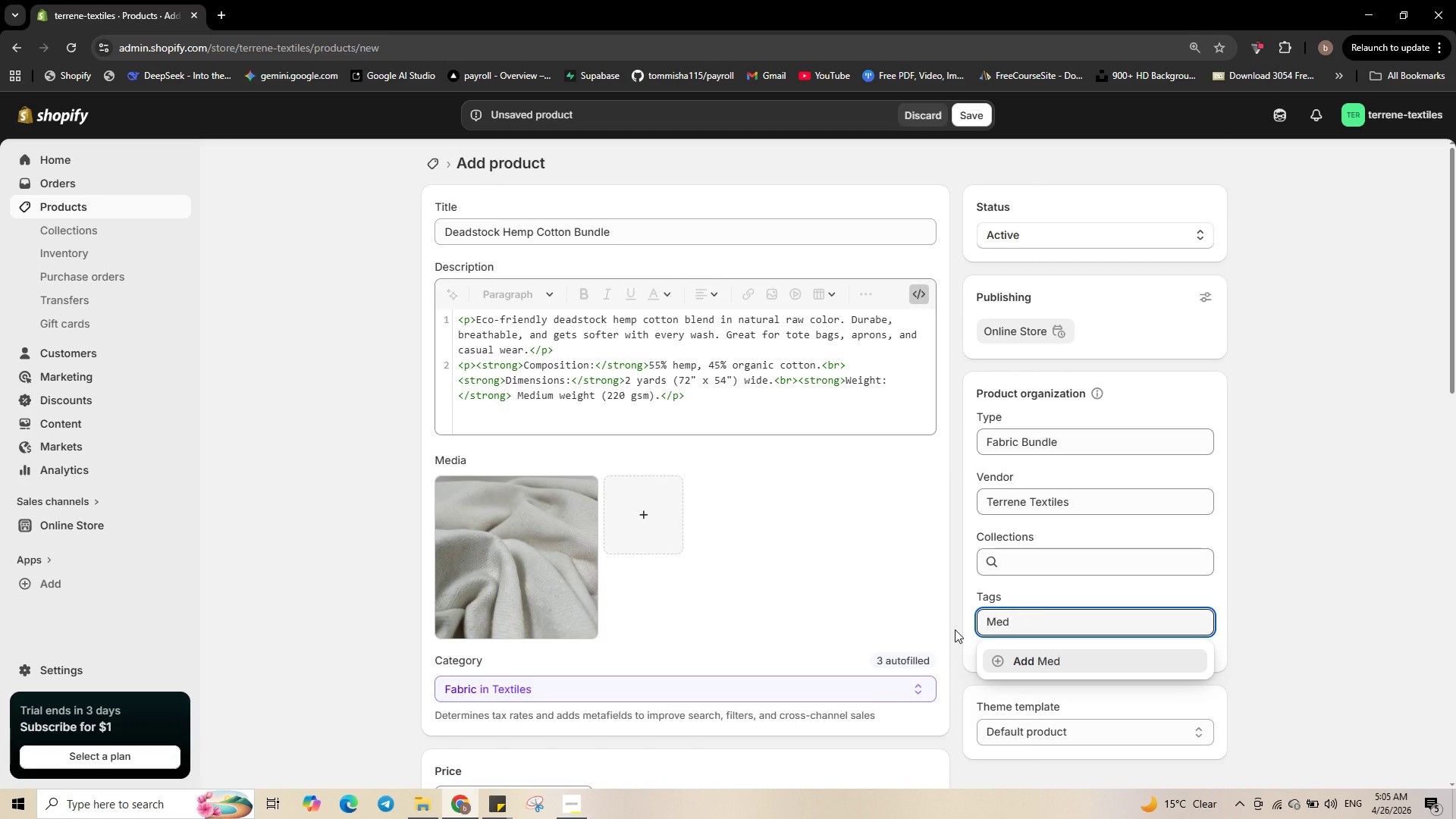 
type(ium)
 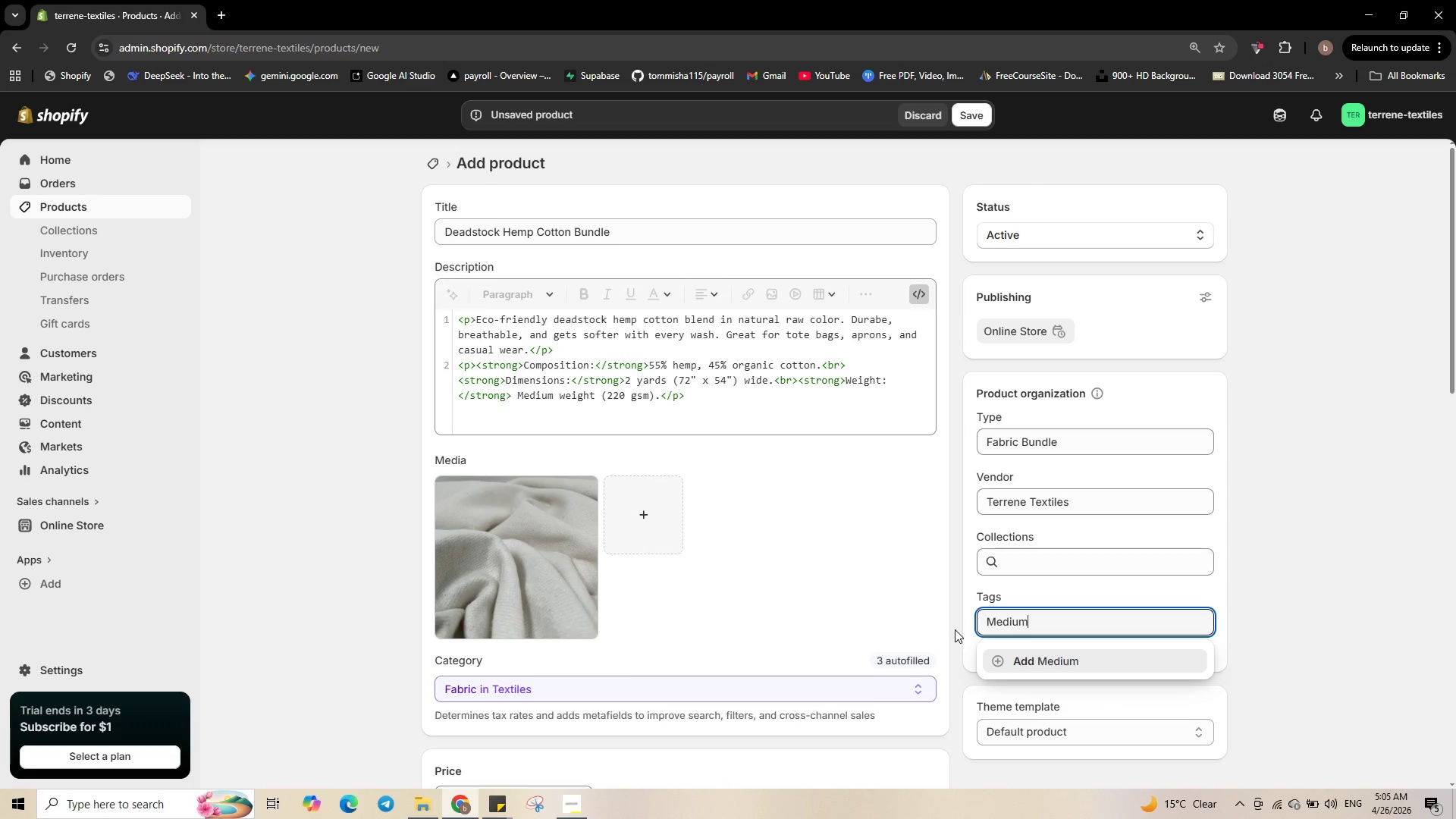 
key(Enter)
 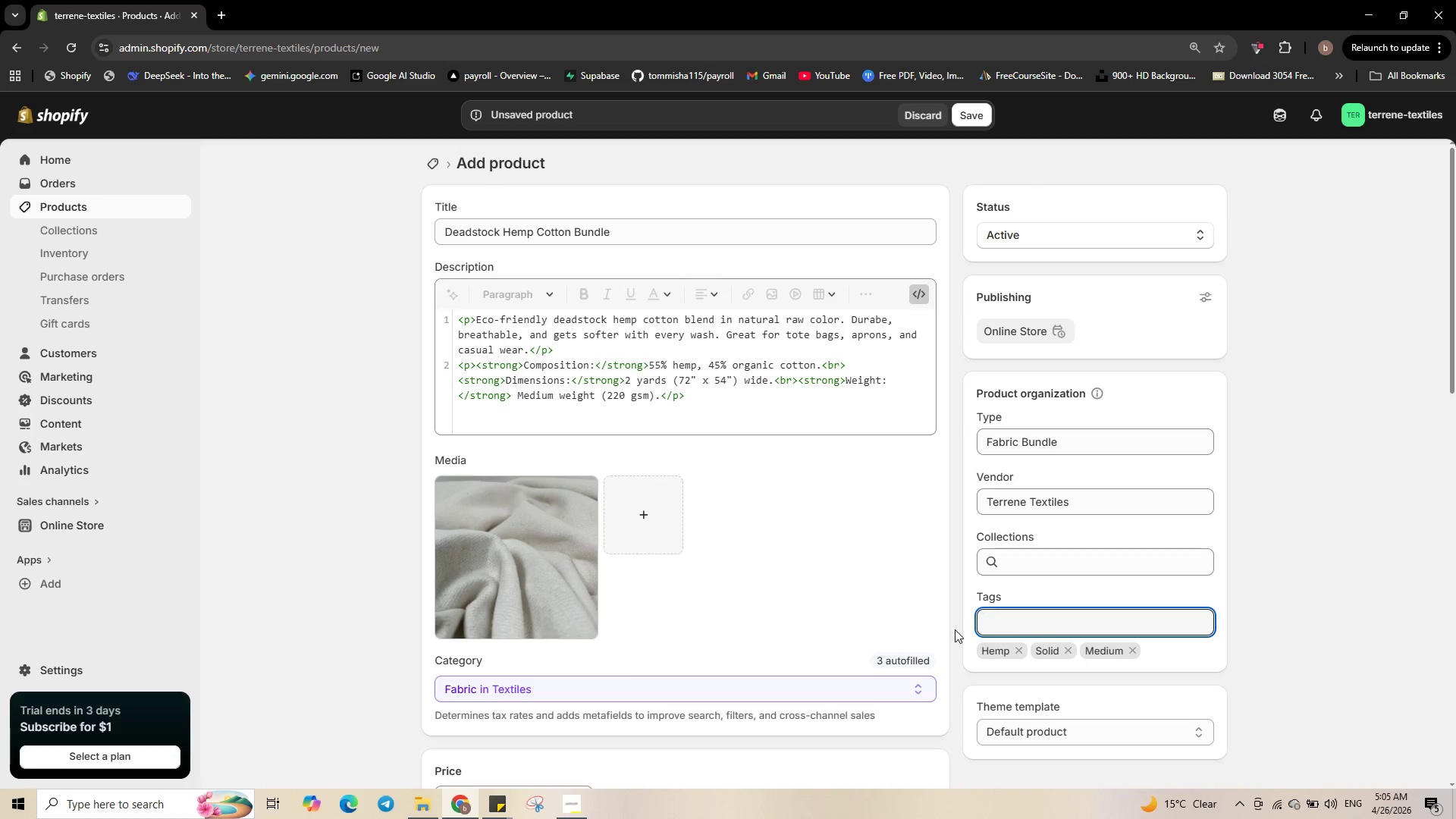 
key(M)
 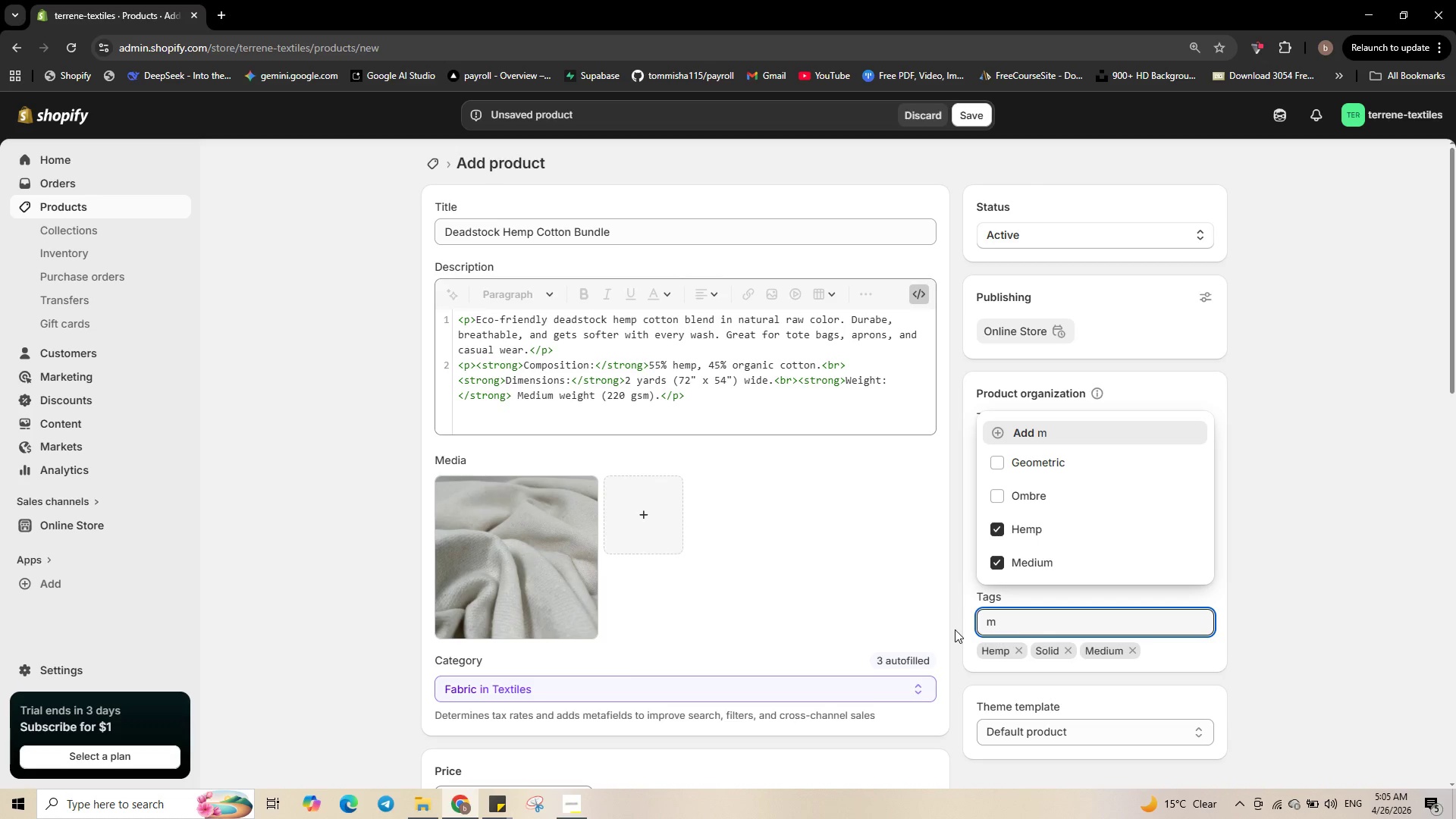 
scroll: coordinate [1065, 492], scroll_direction: down, amount: 1.0
 